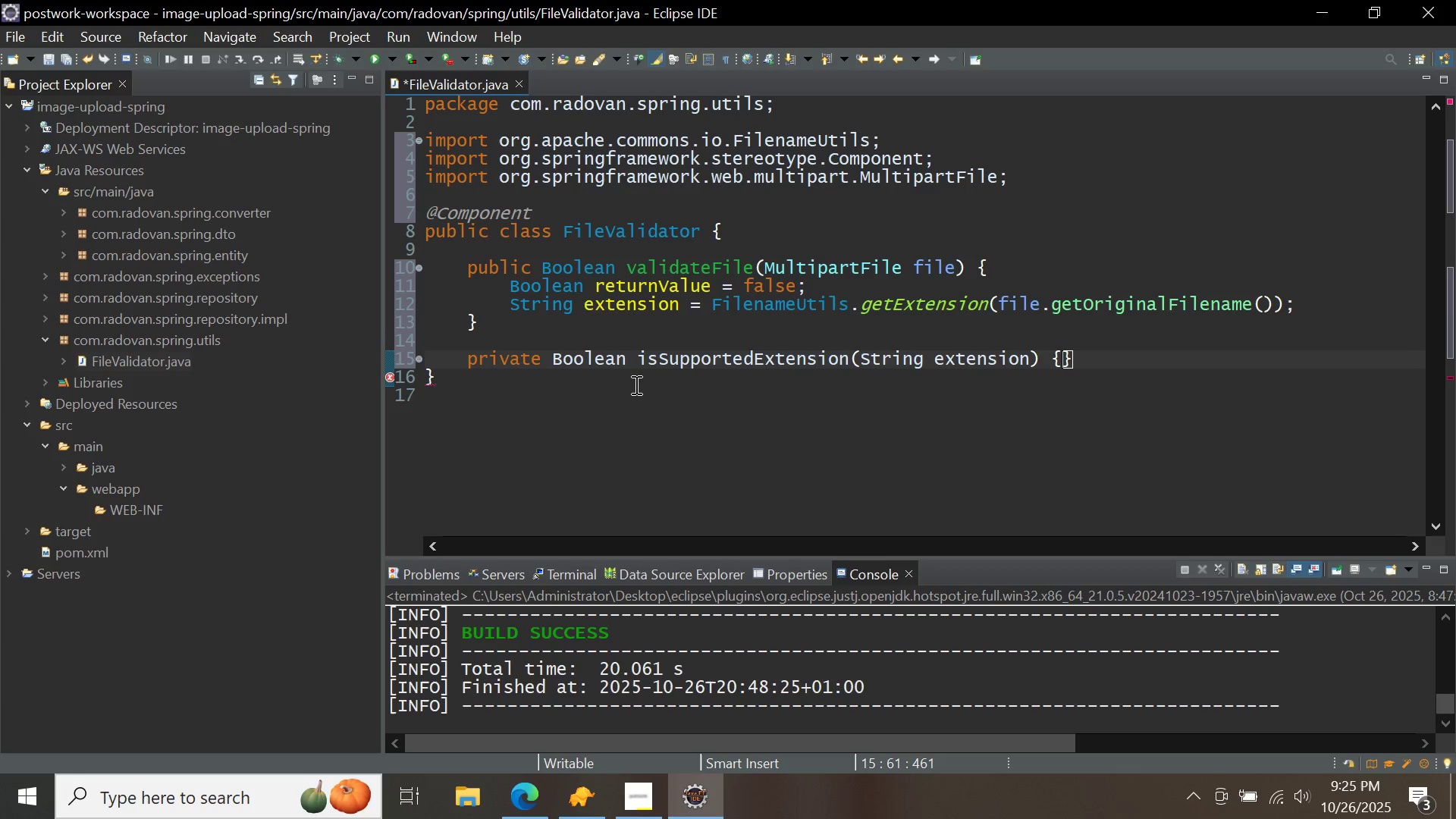 
key(ArrowLeft)
 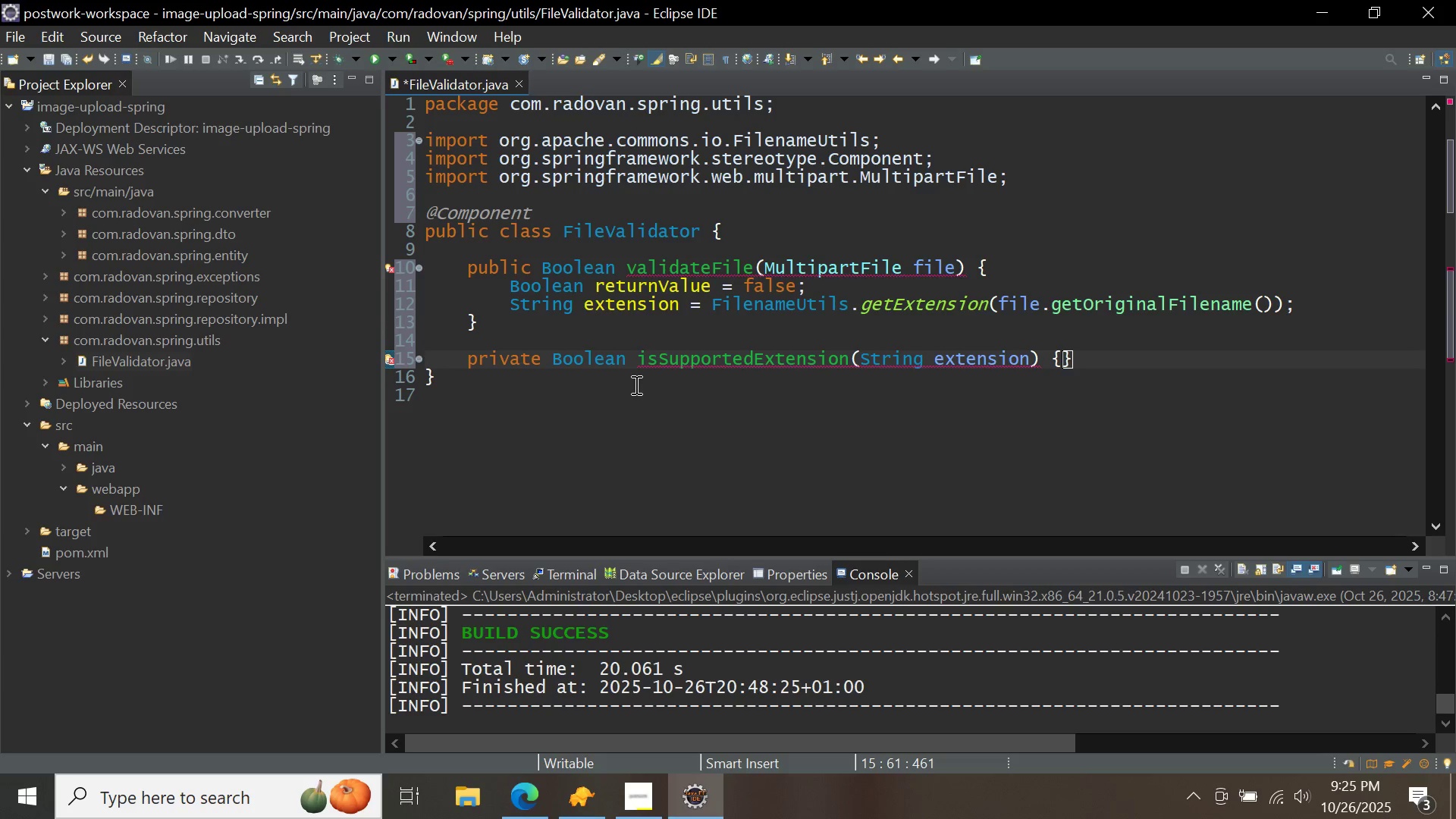 
key(Enter)
 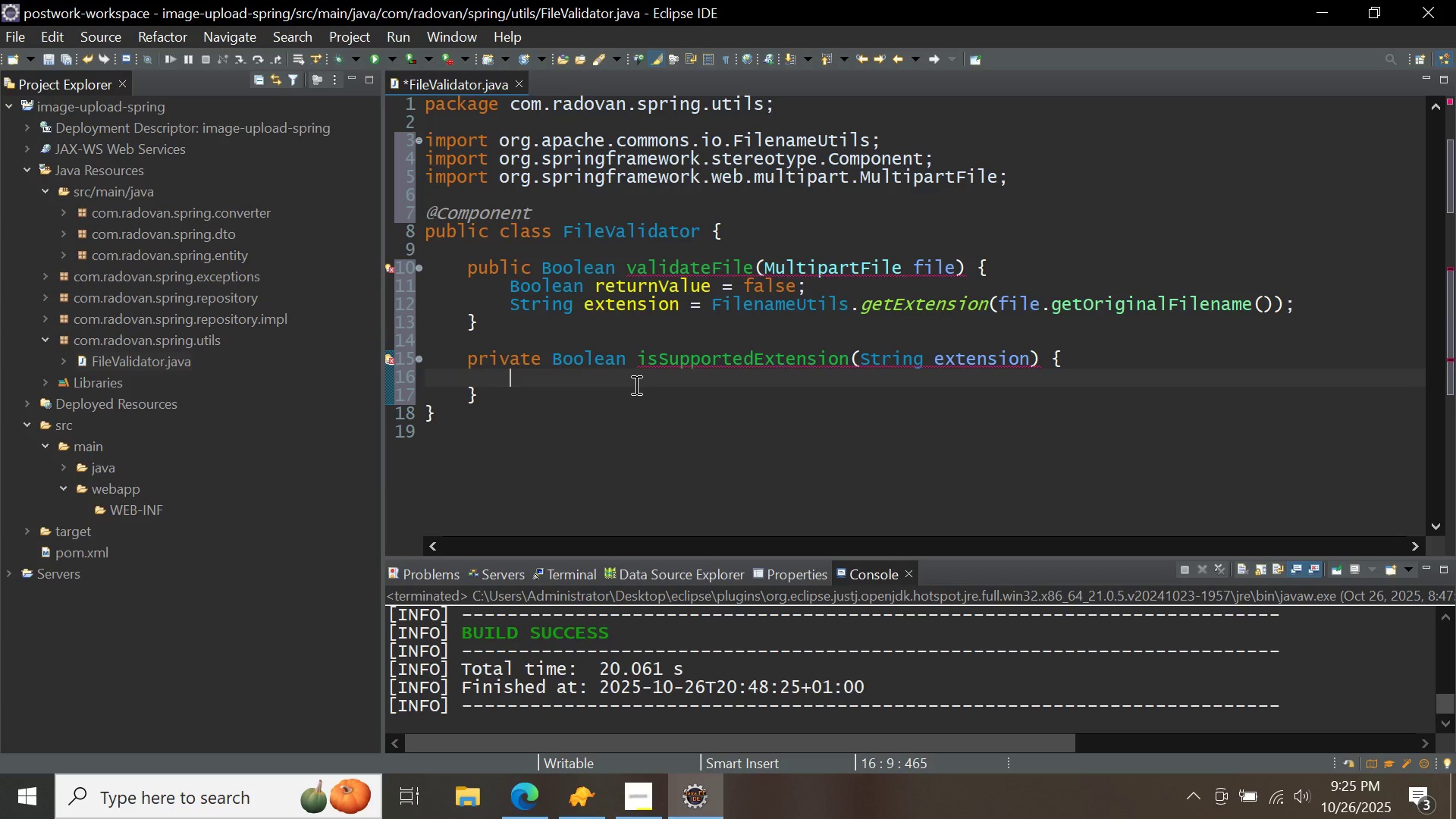 
key(CapsLock)
 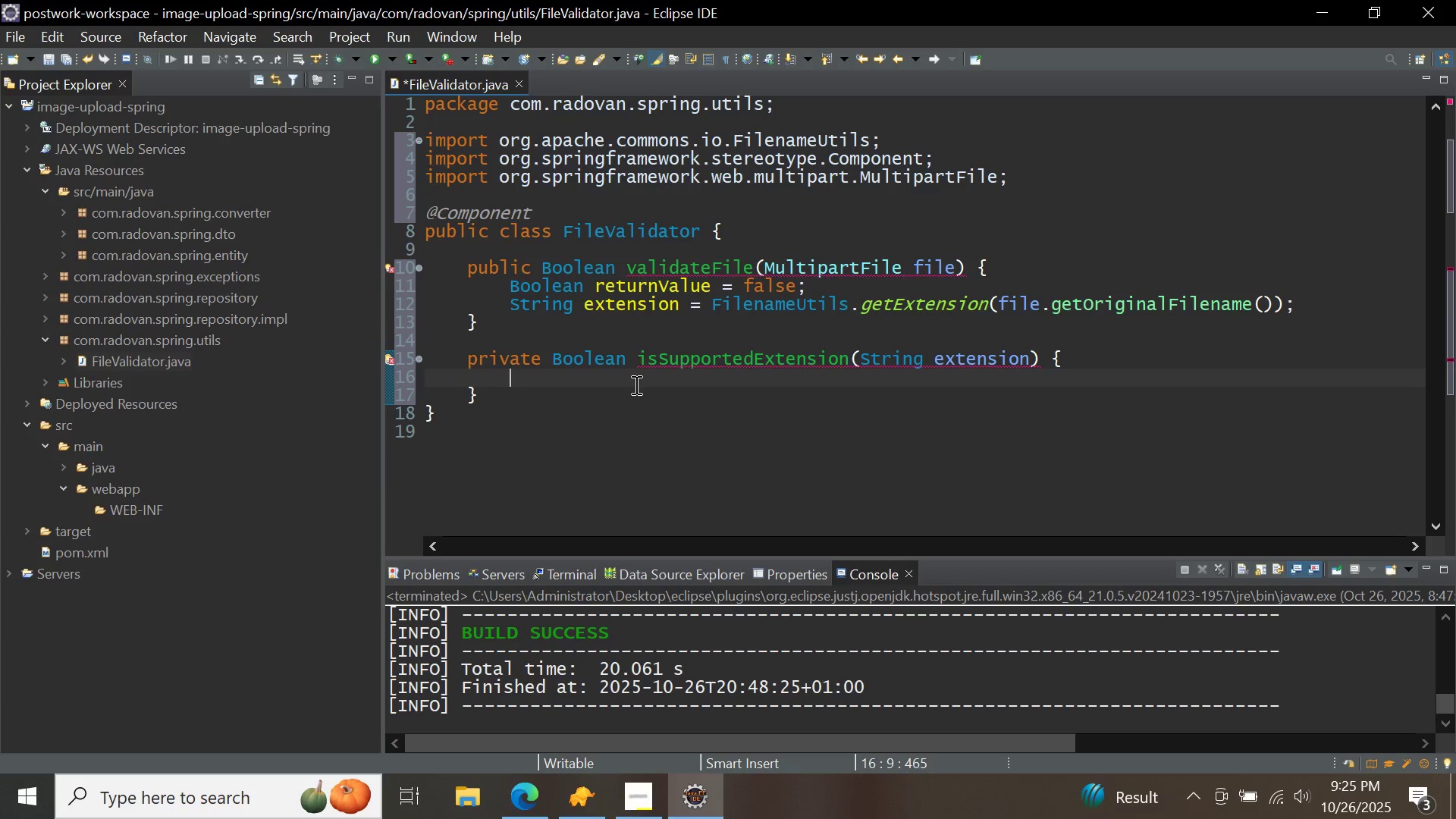 
key(B)
 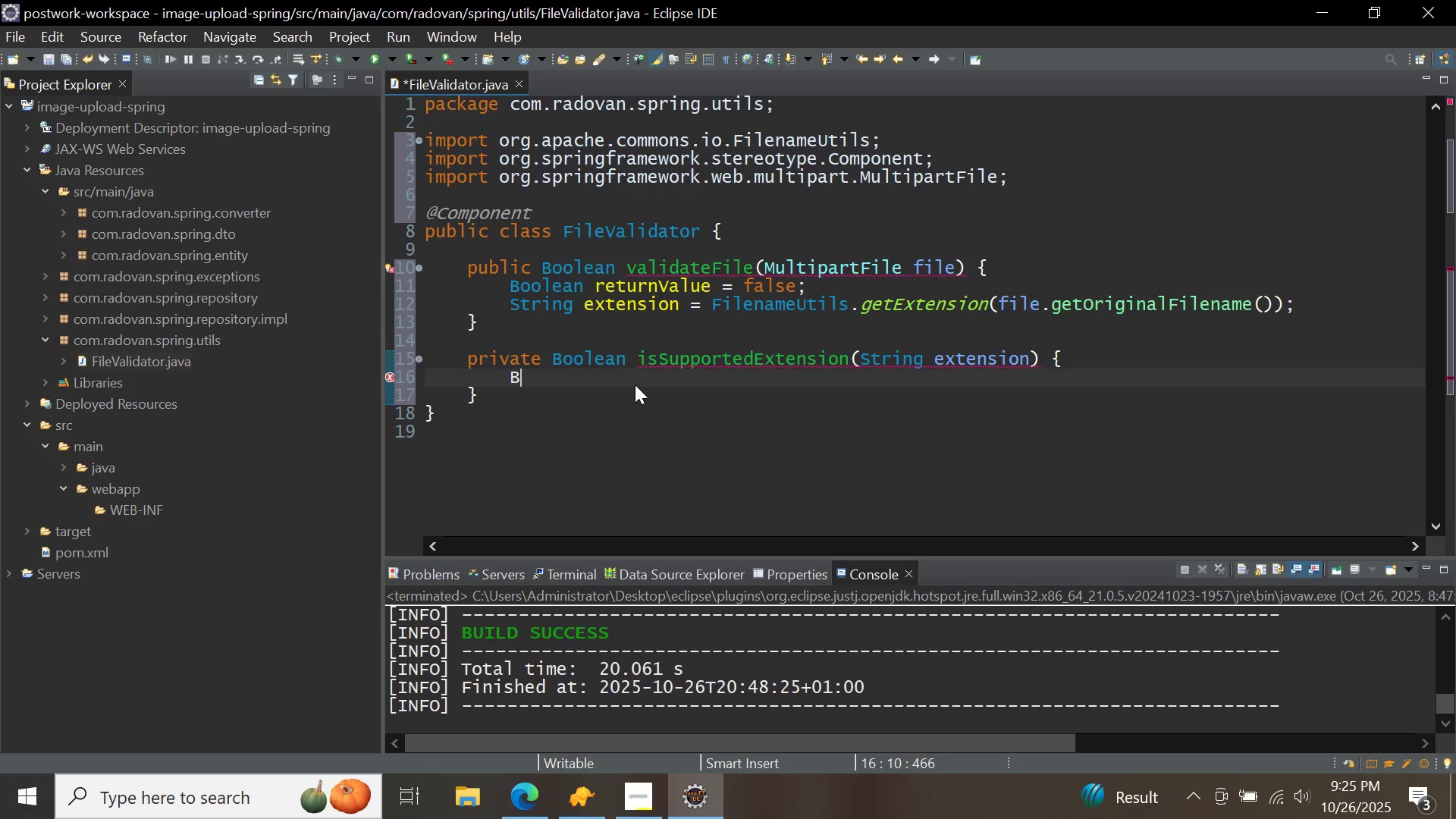 
key(CapsLock)
 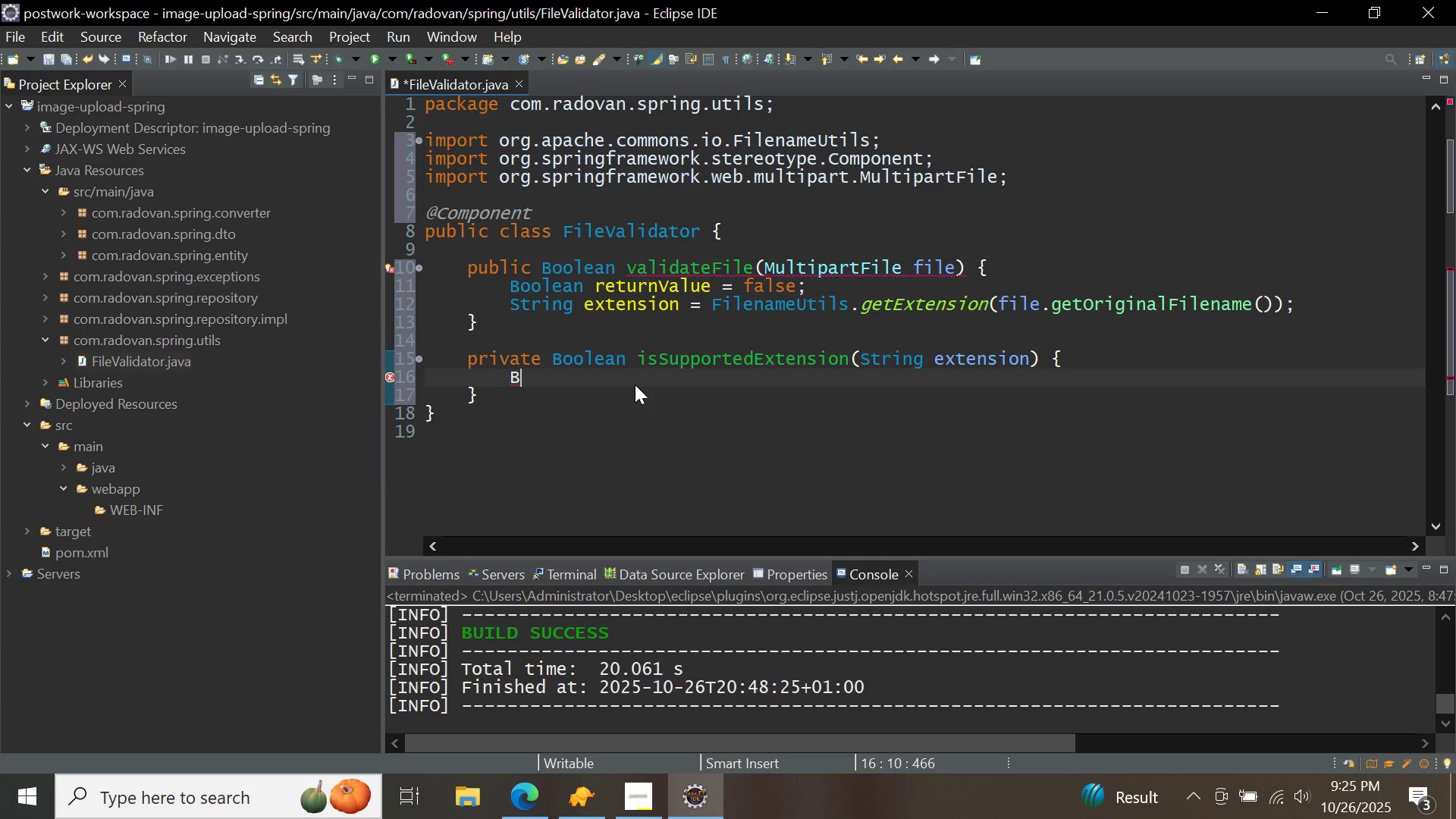 
key(O)
 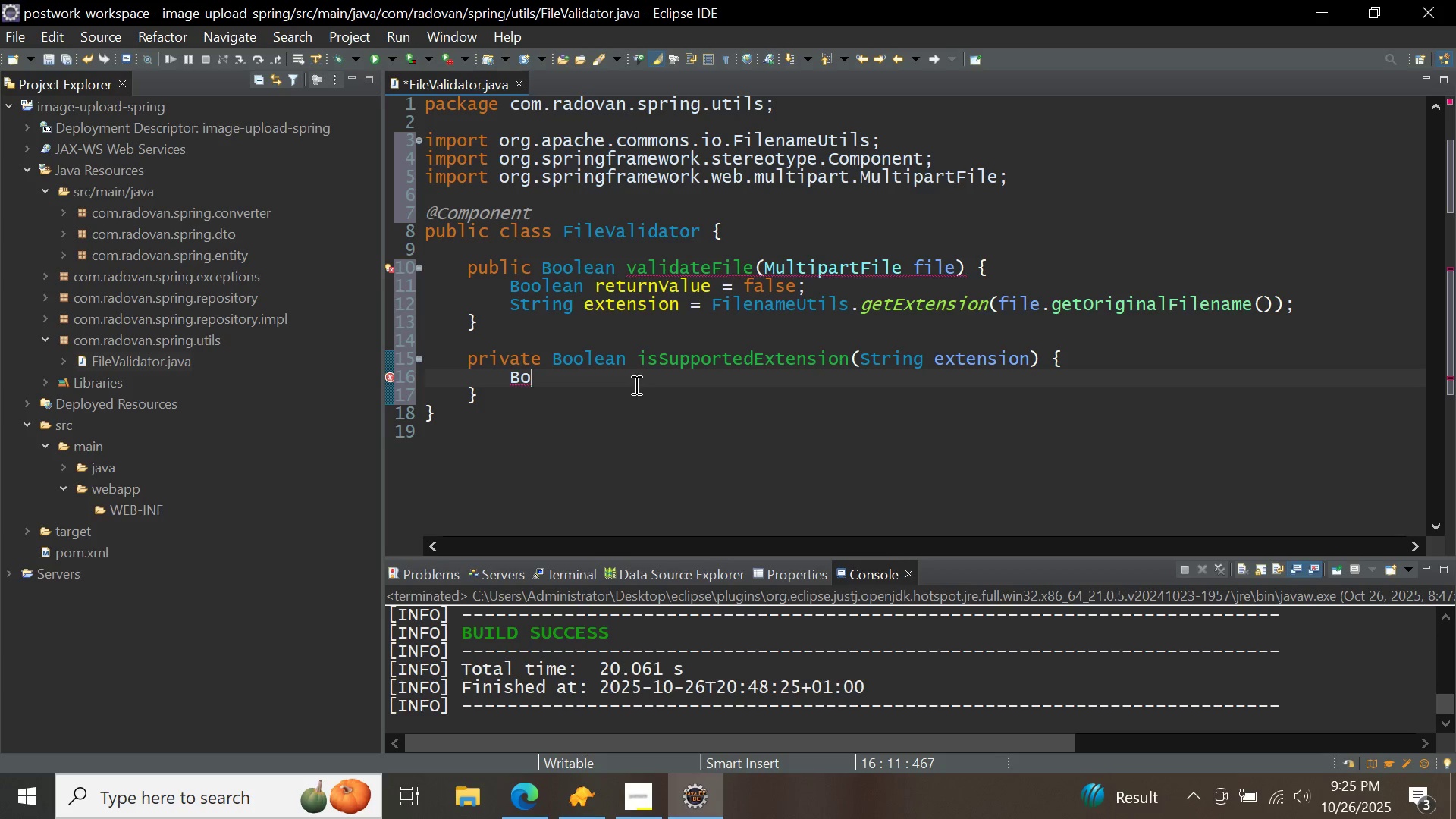 
key(Control+ControlLeft)
 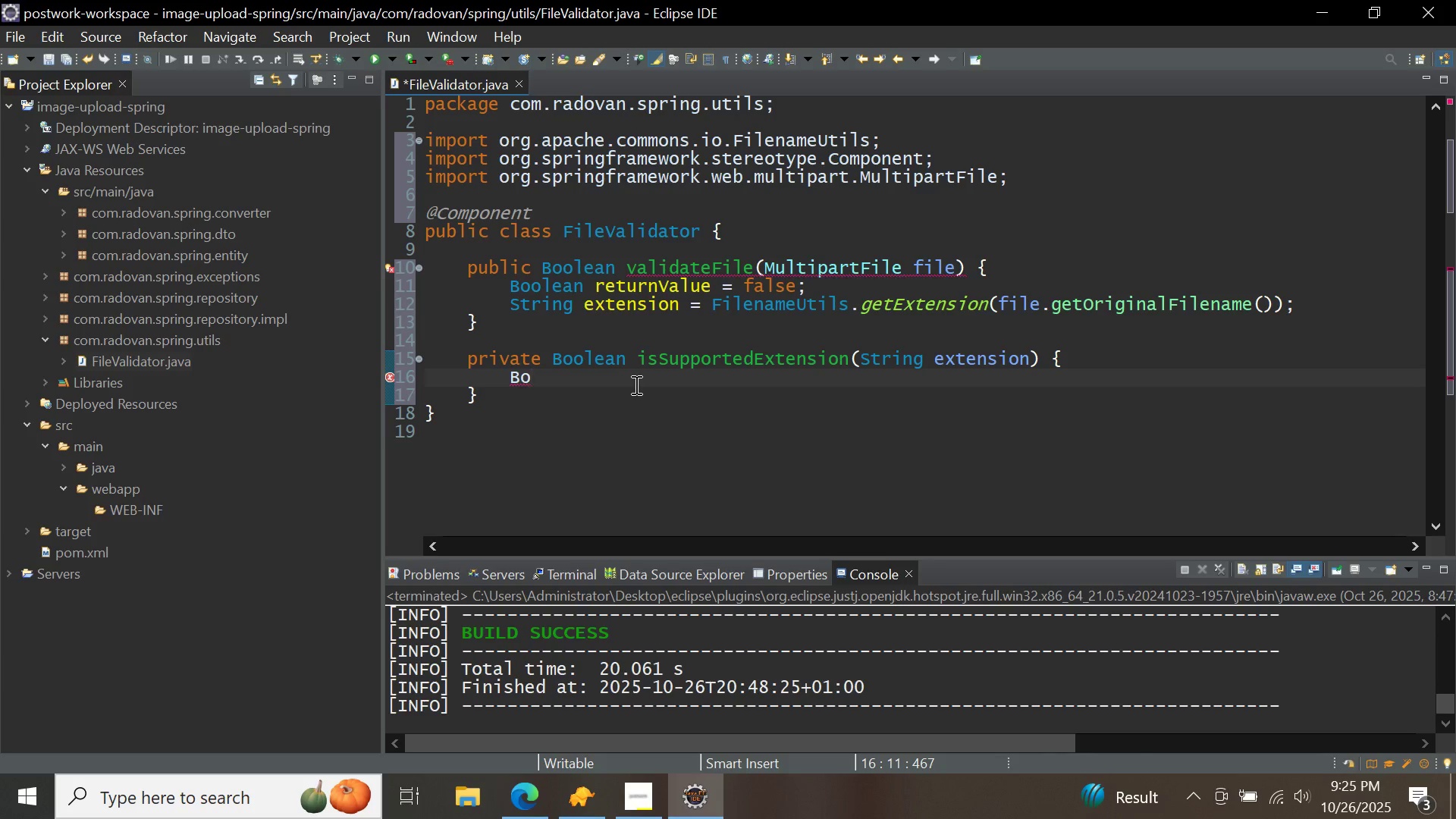 
key(Control+Space)
 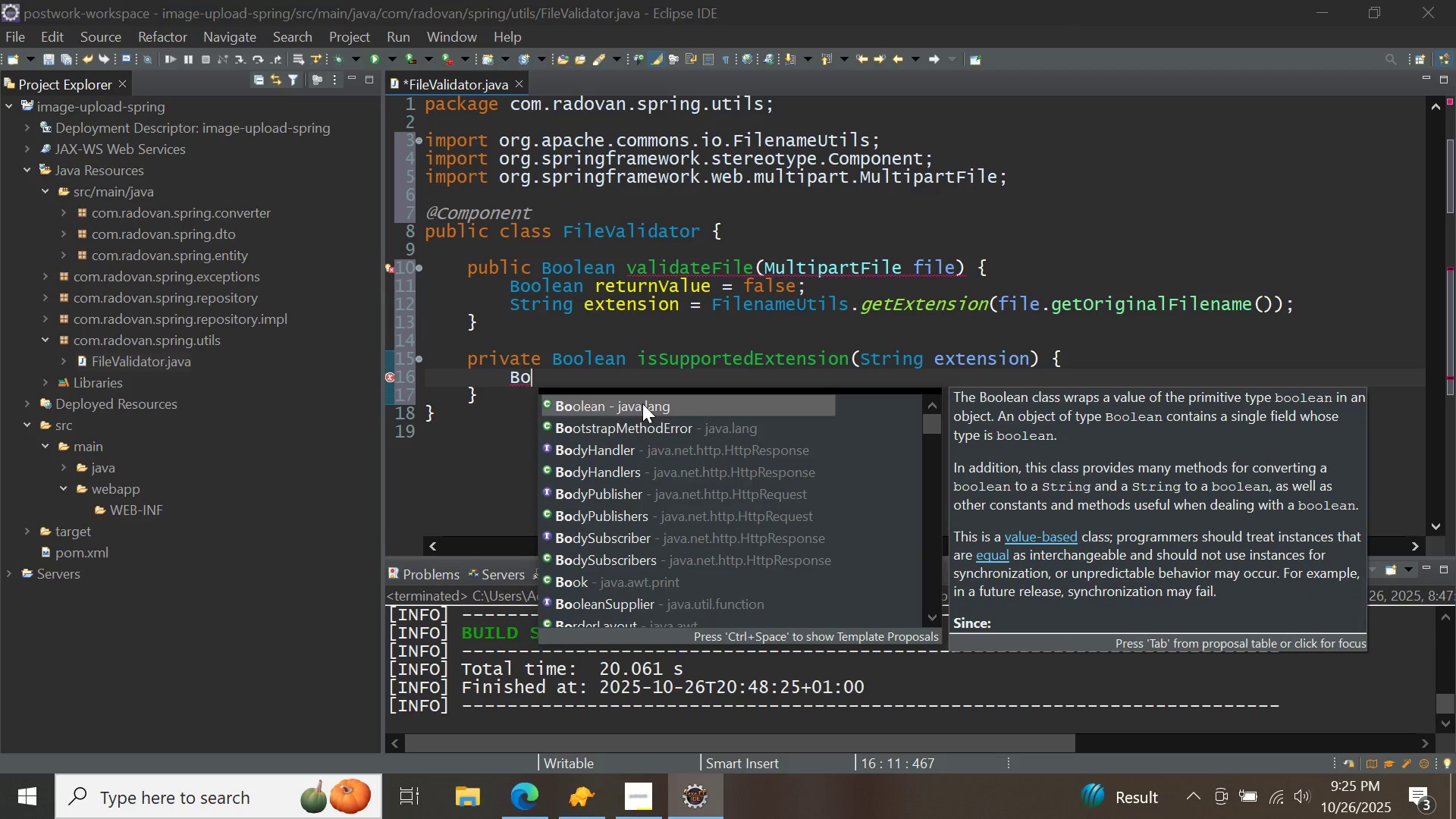 
double_click([642, 403])
 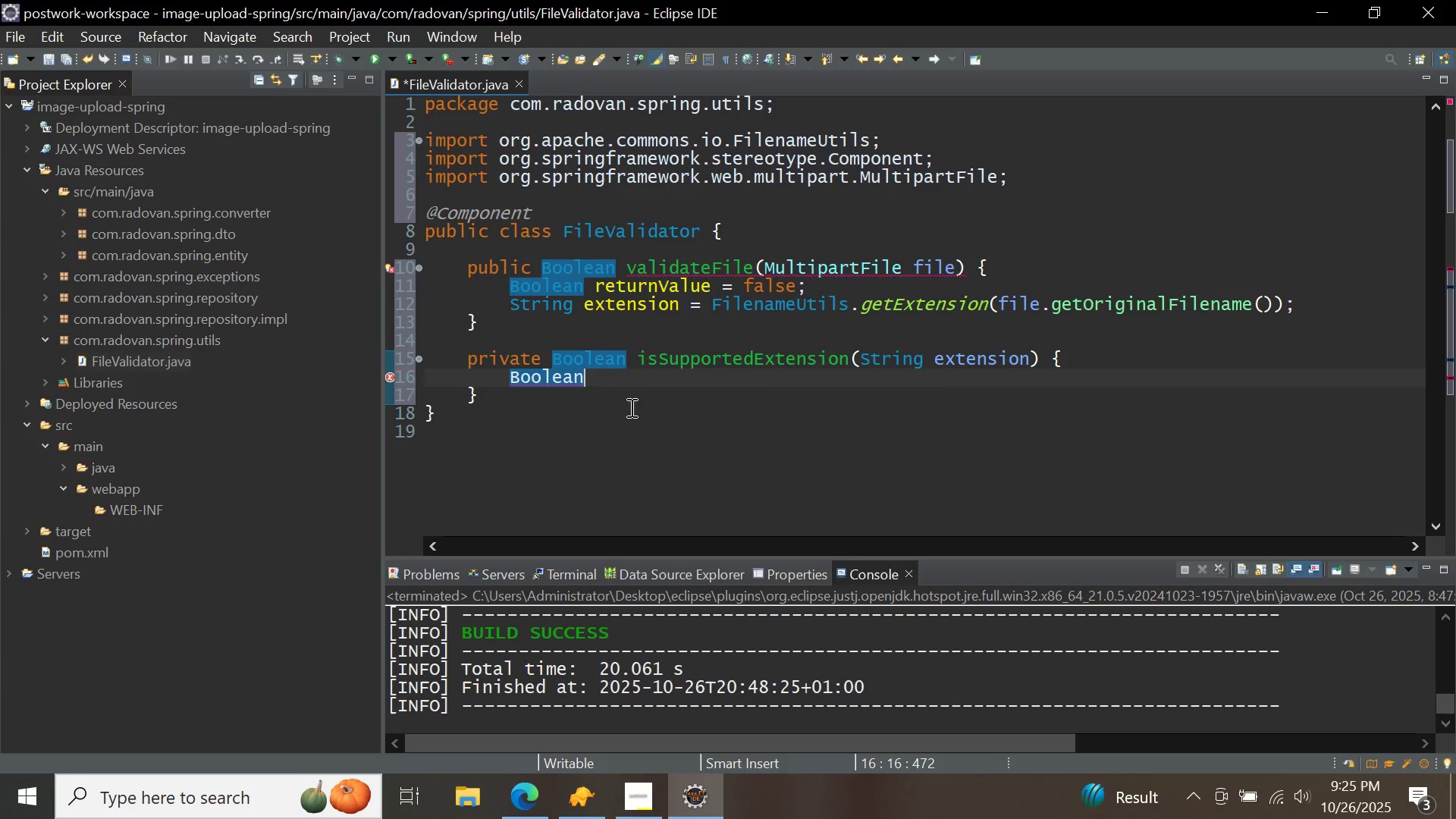 
type( returnValue = false;)
 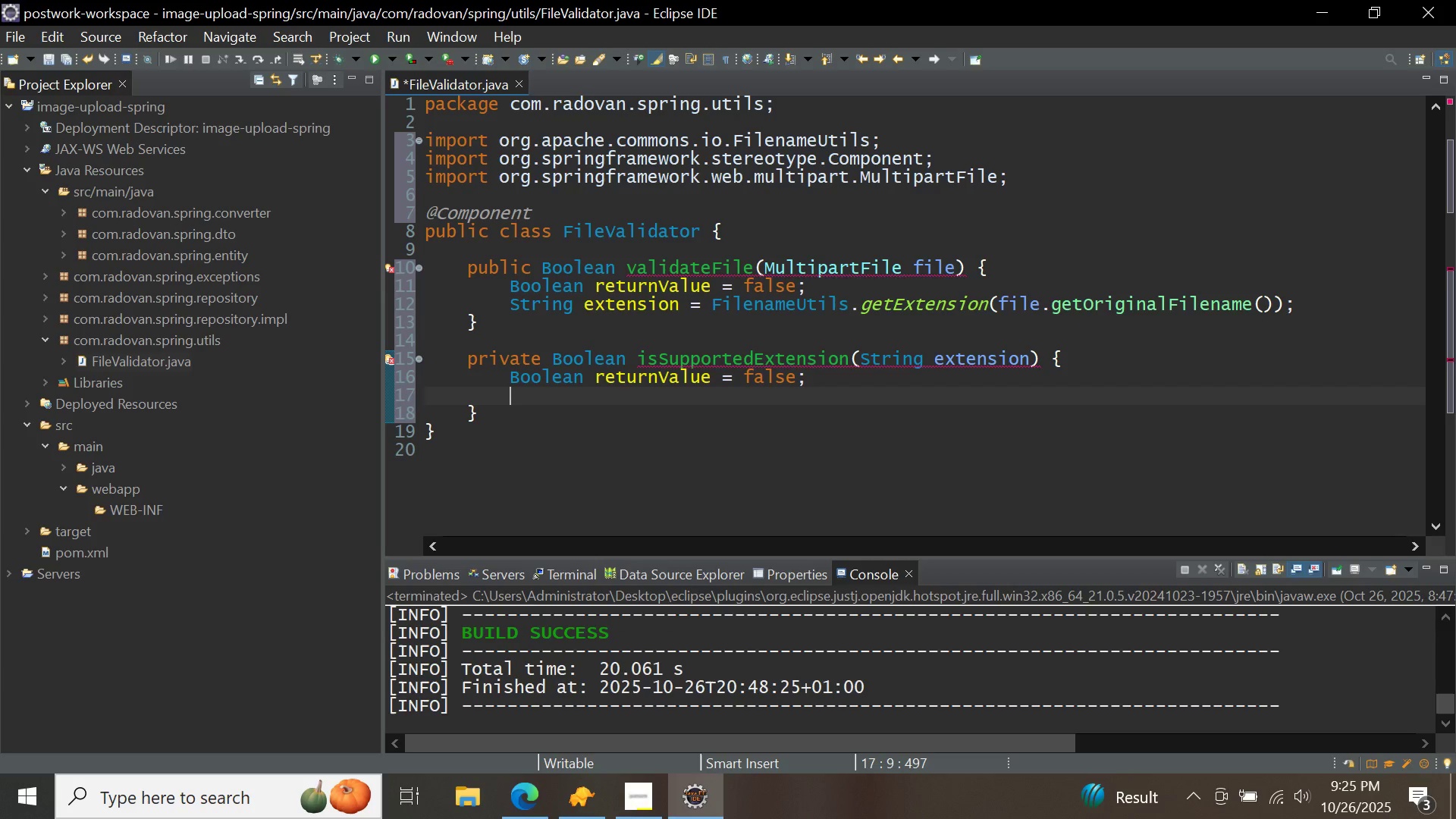 
key(Enter)
 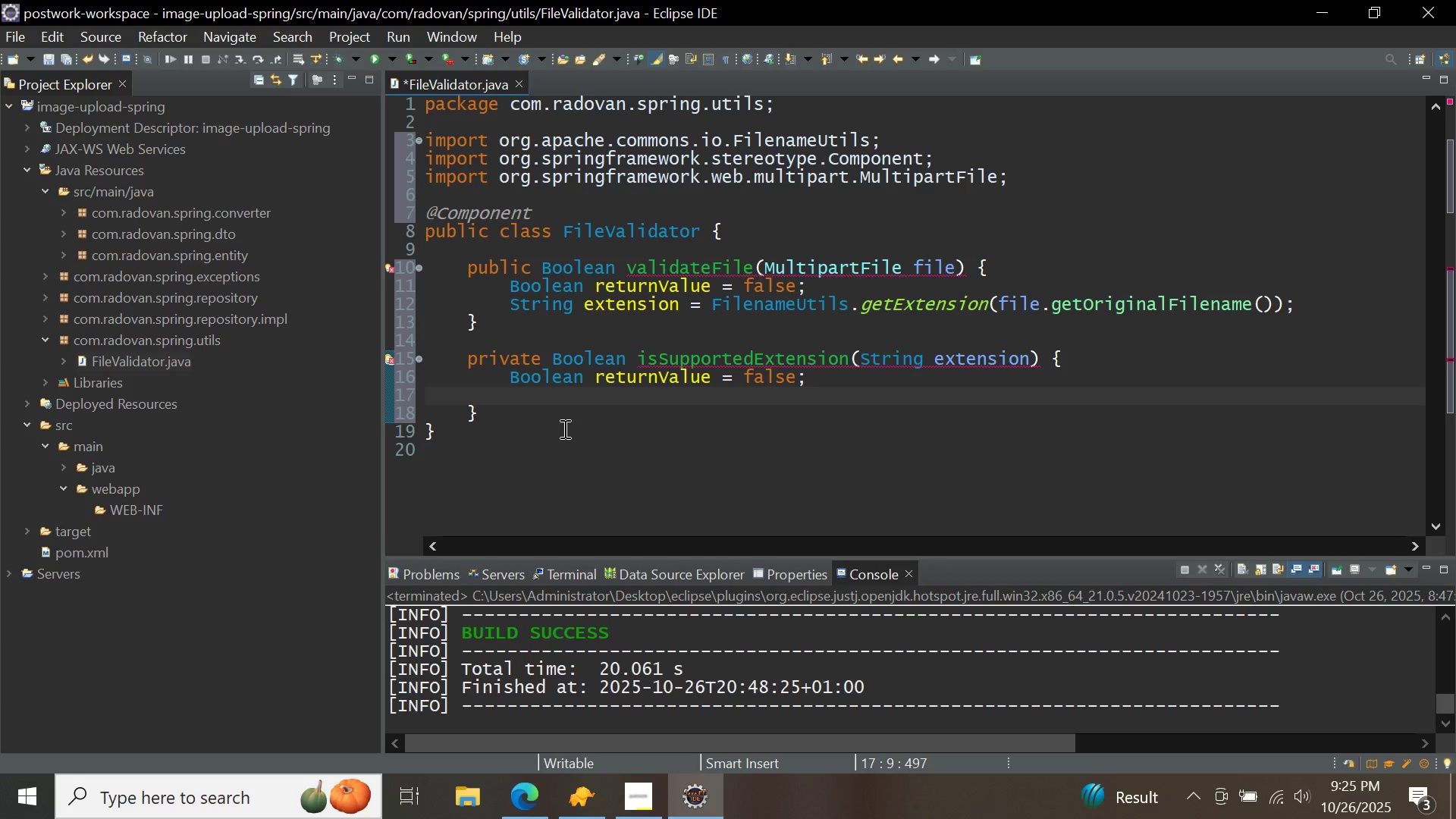 
type(opti)
 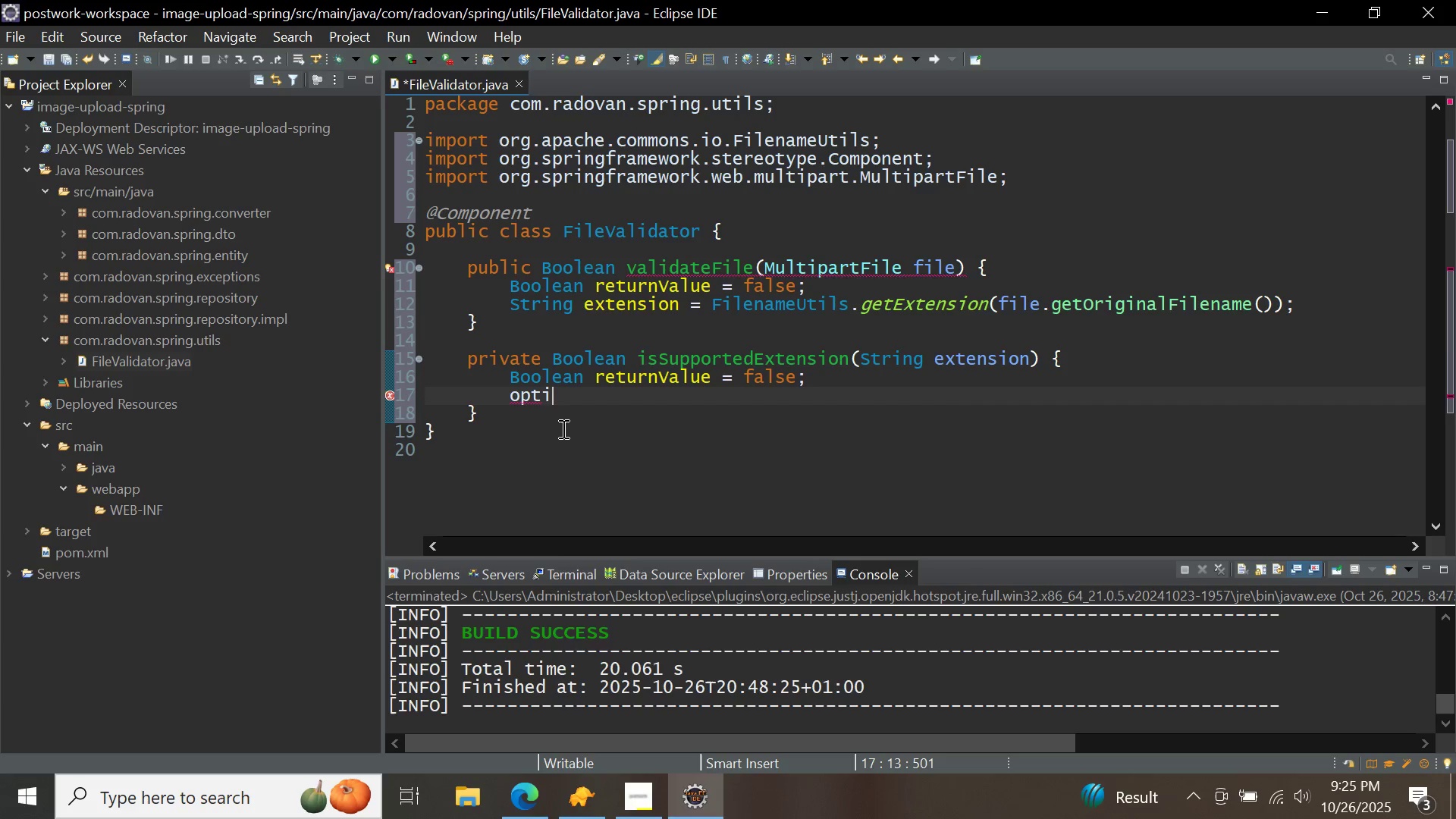 
key(Control+ControlLeft)
 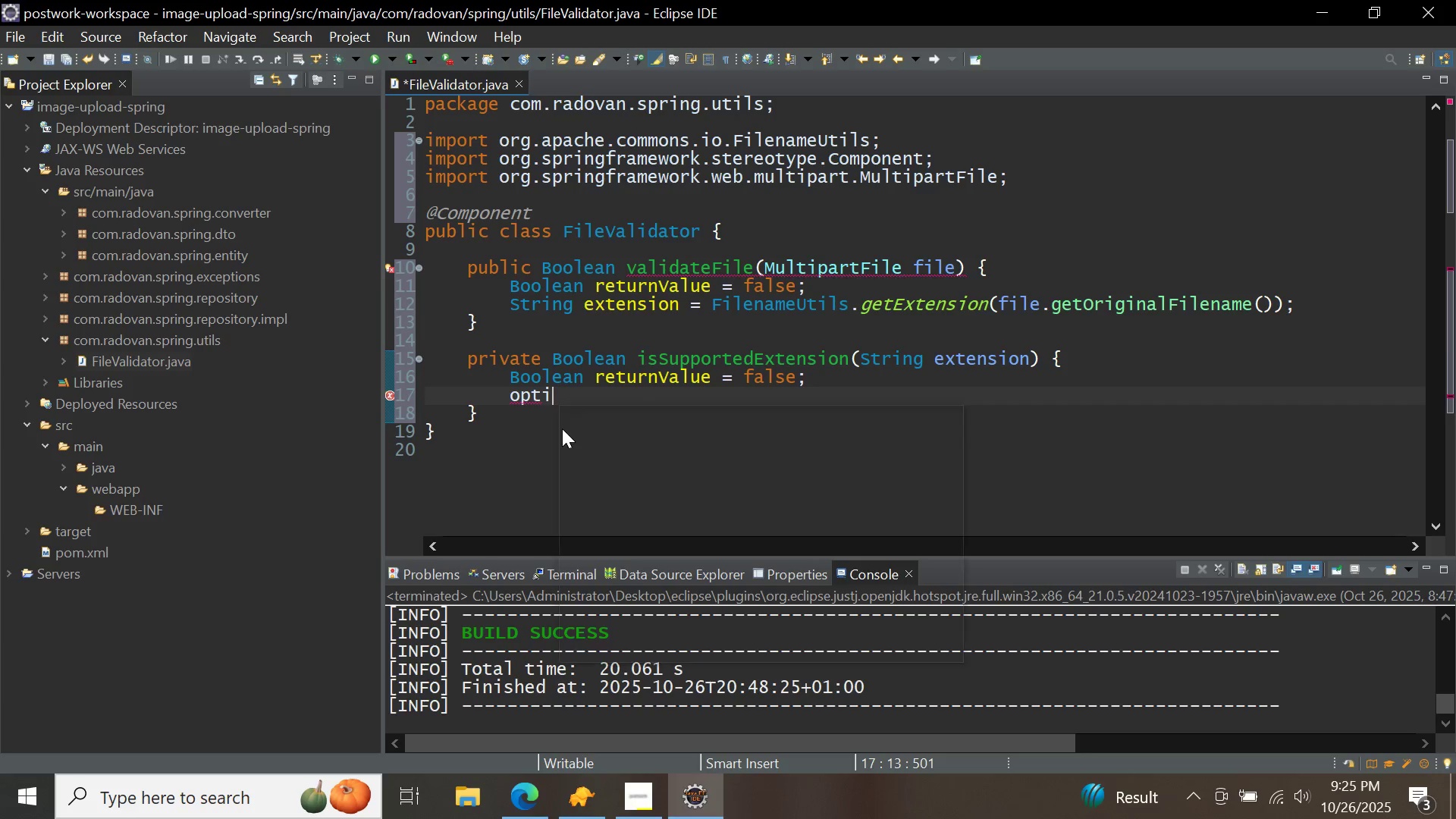 
key(Control+Space)
 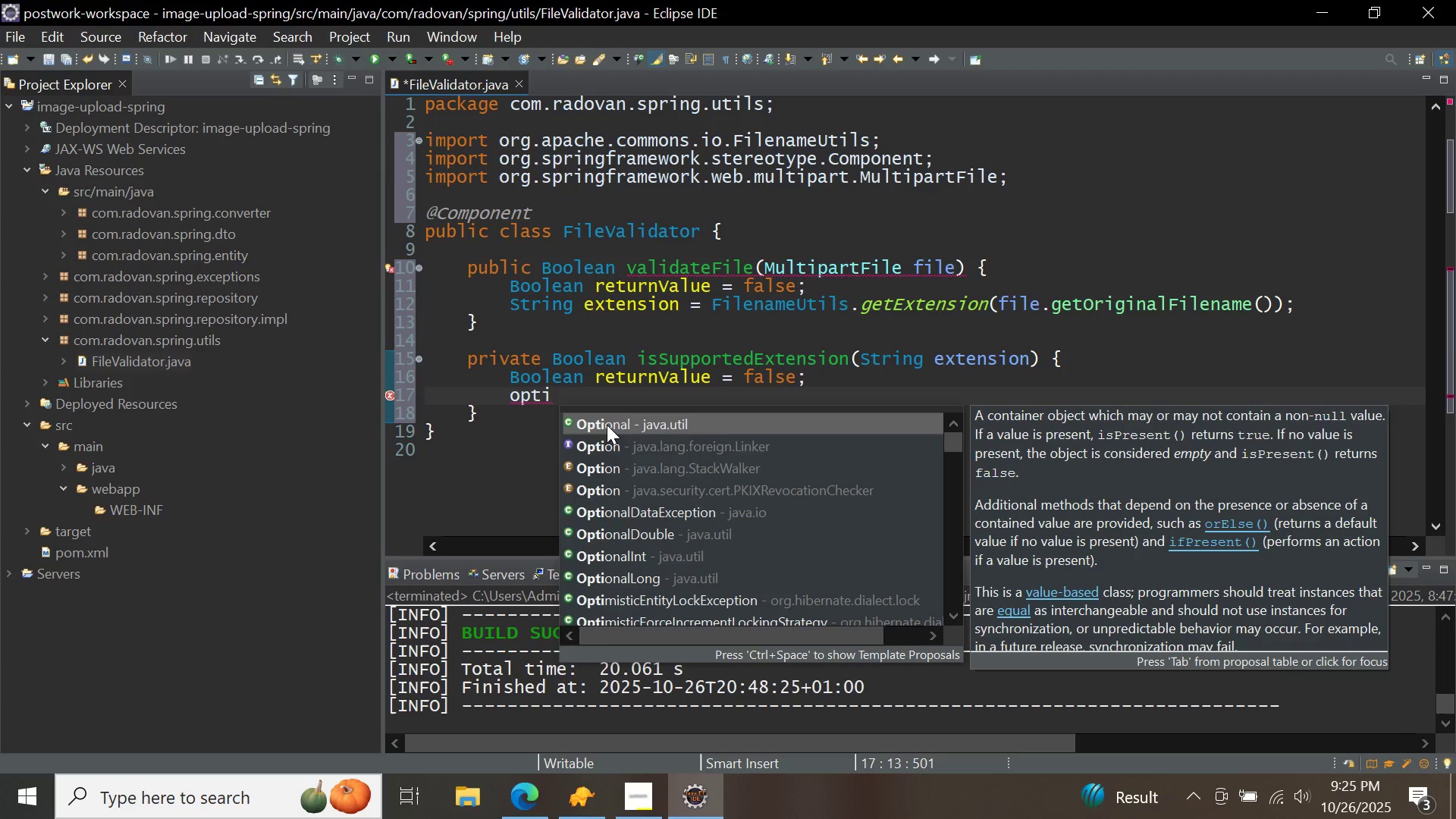 
double_click([604, 425])
 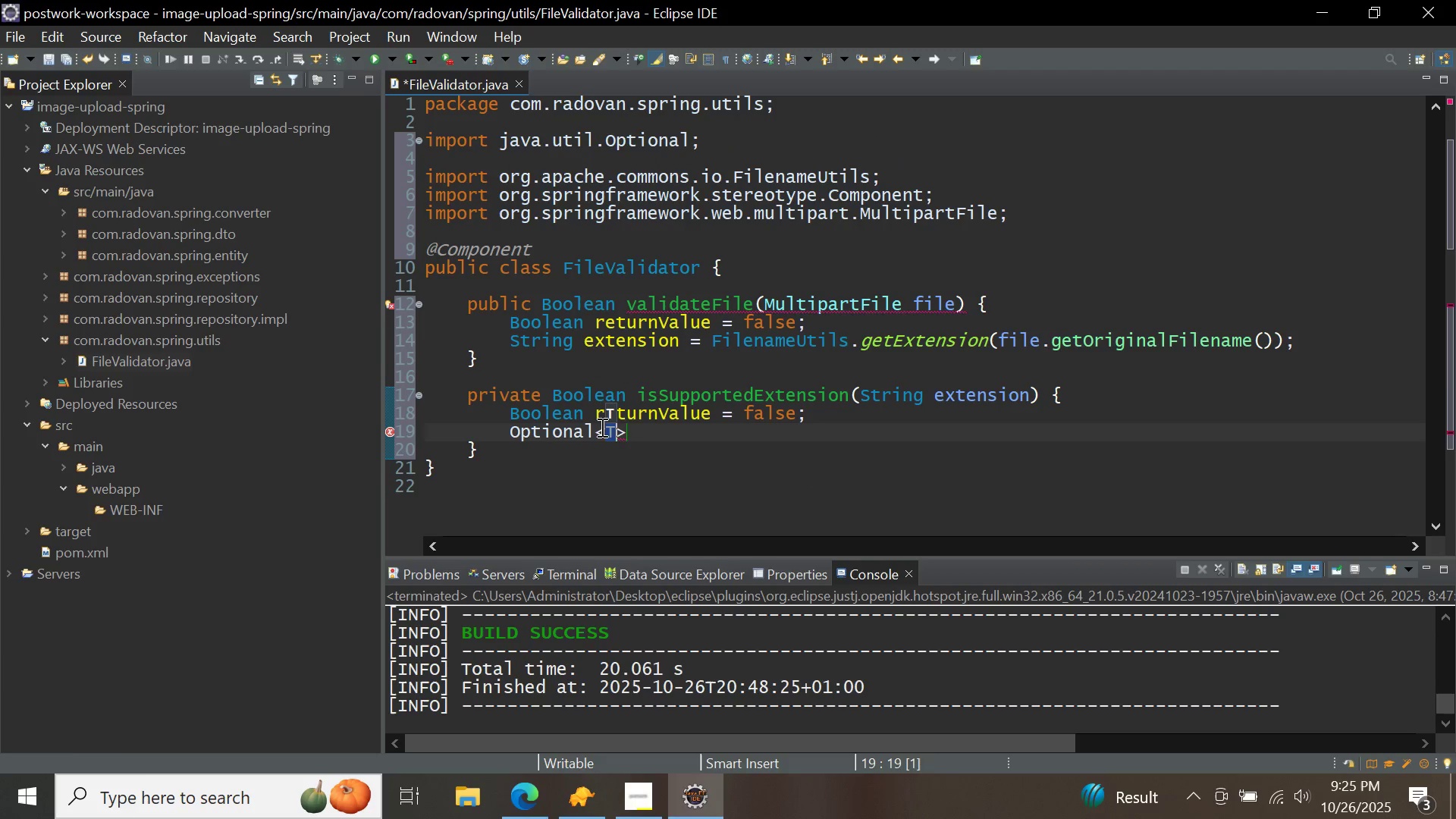 
key(Backspace)
type(String)
 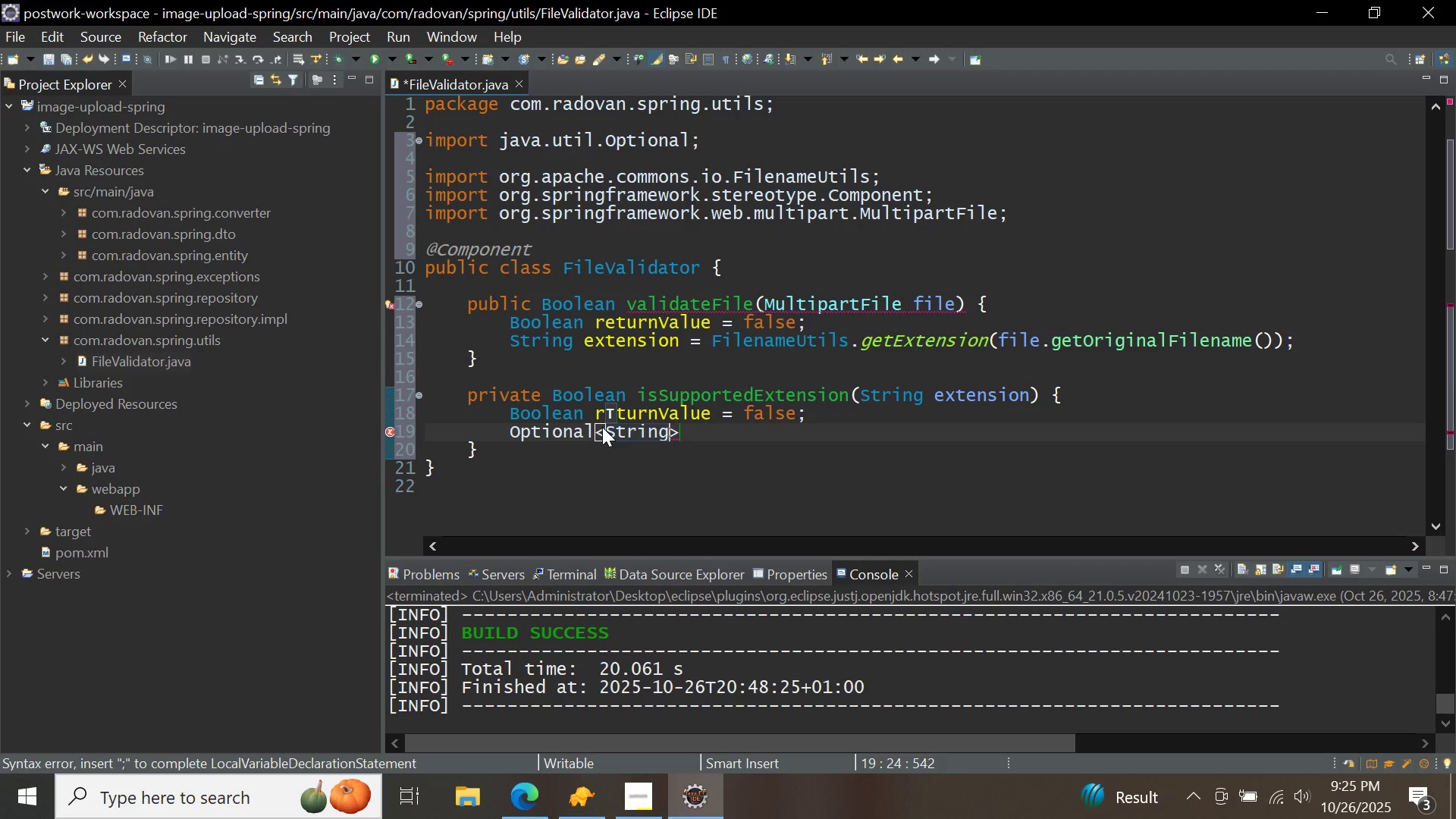 
key(ArrowRight)
 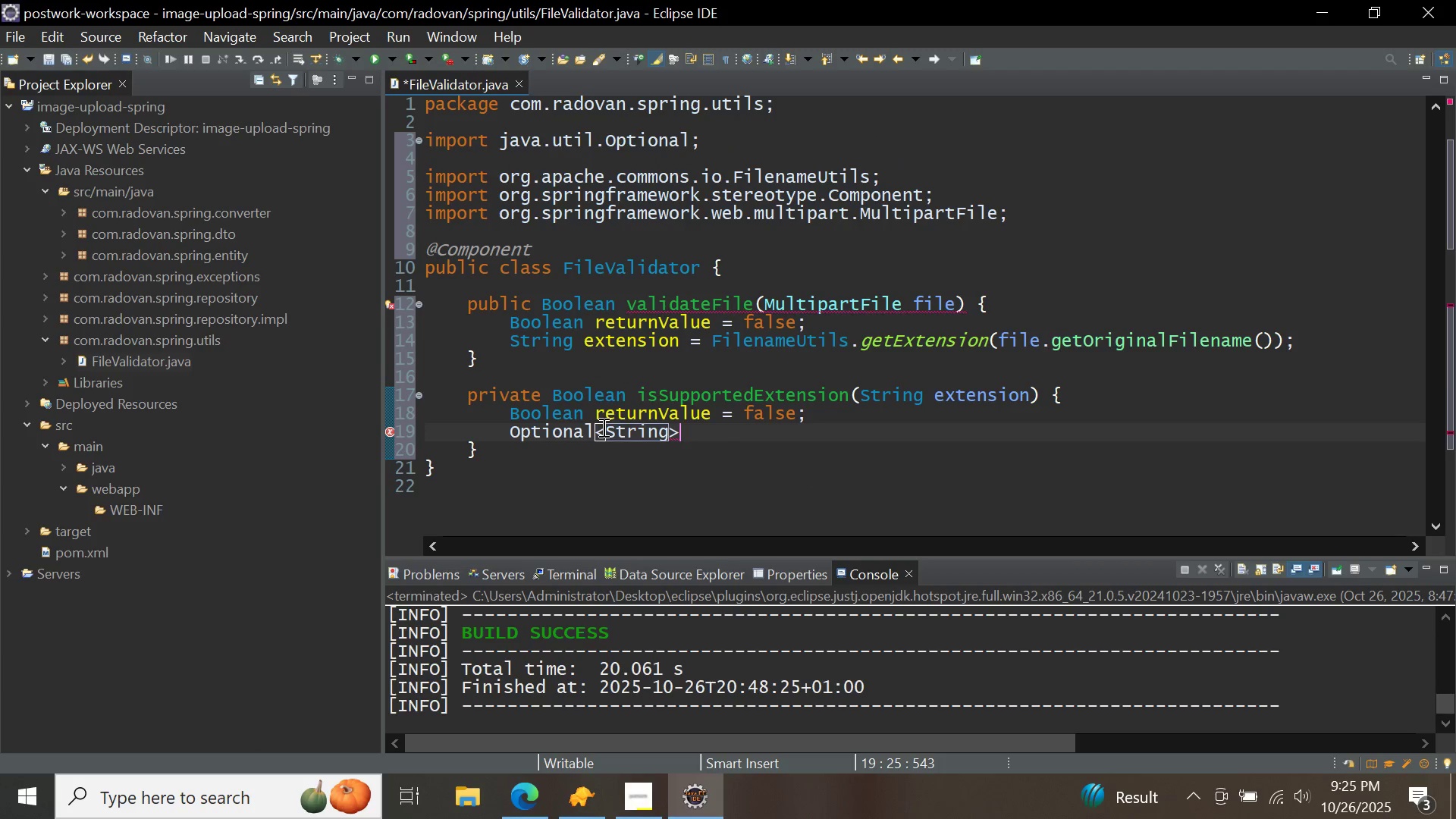 
key(Space)
 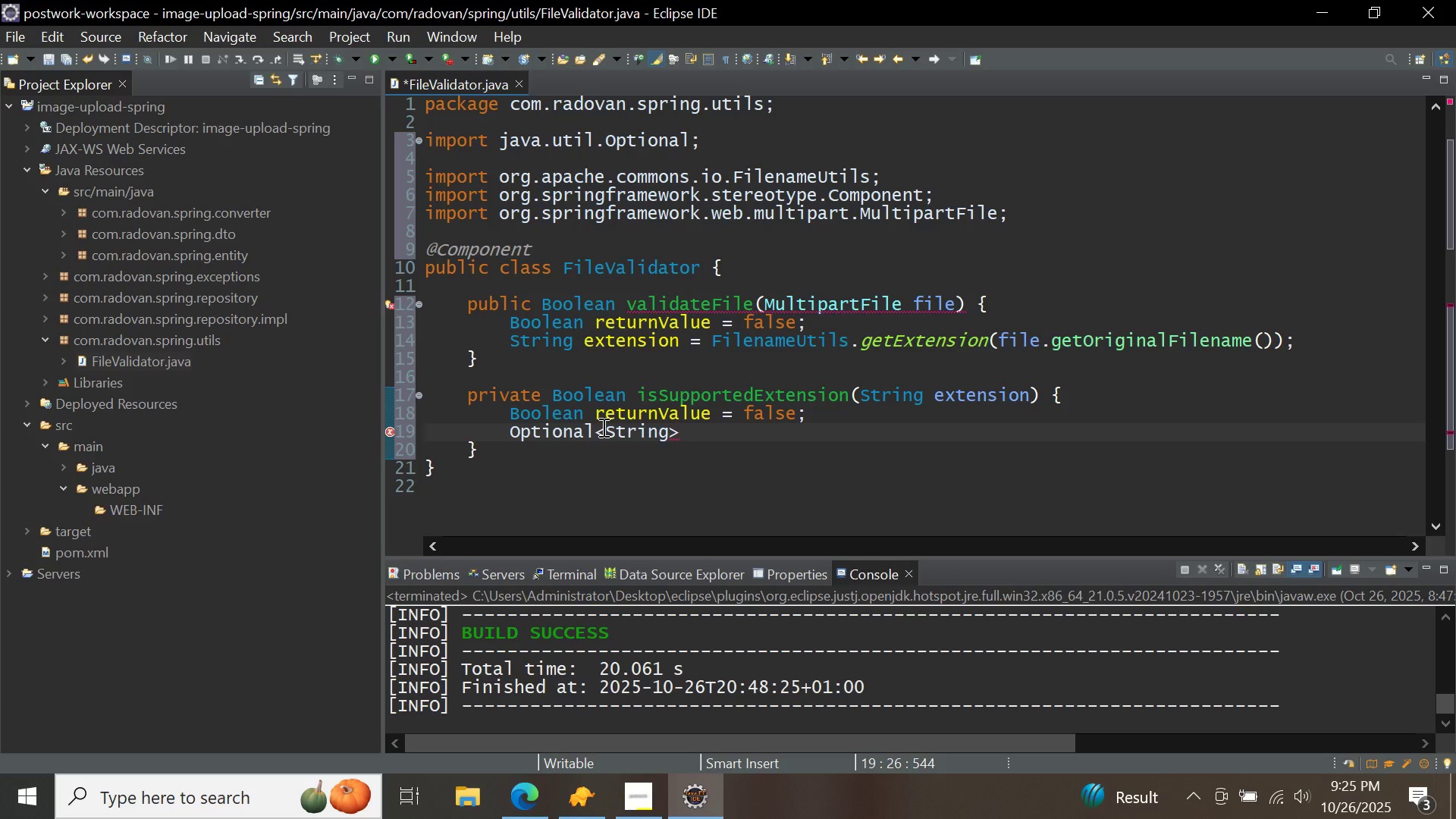 
type(extensionOptional = Opti)
 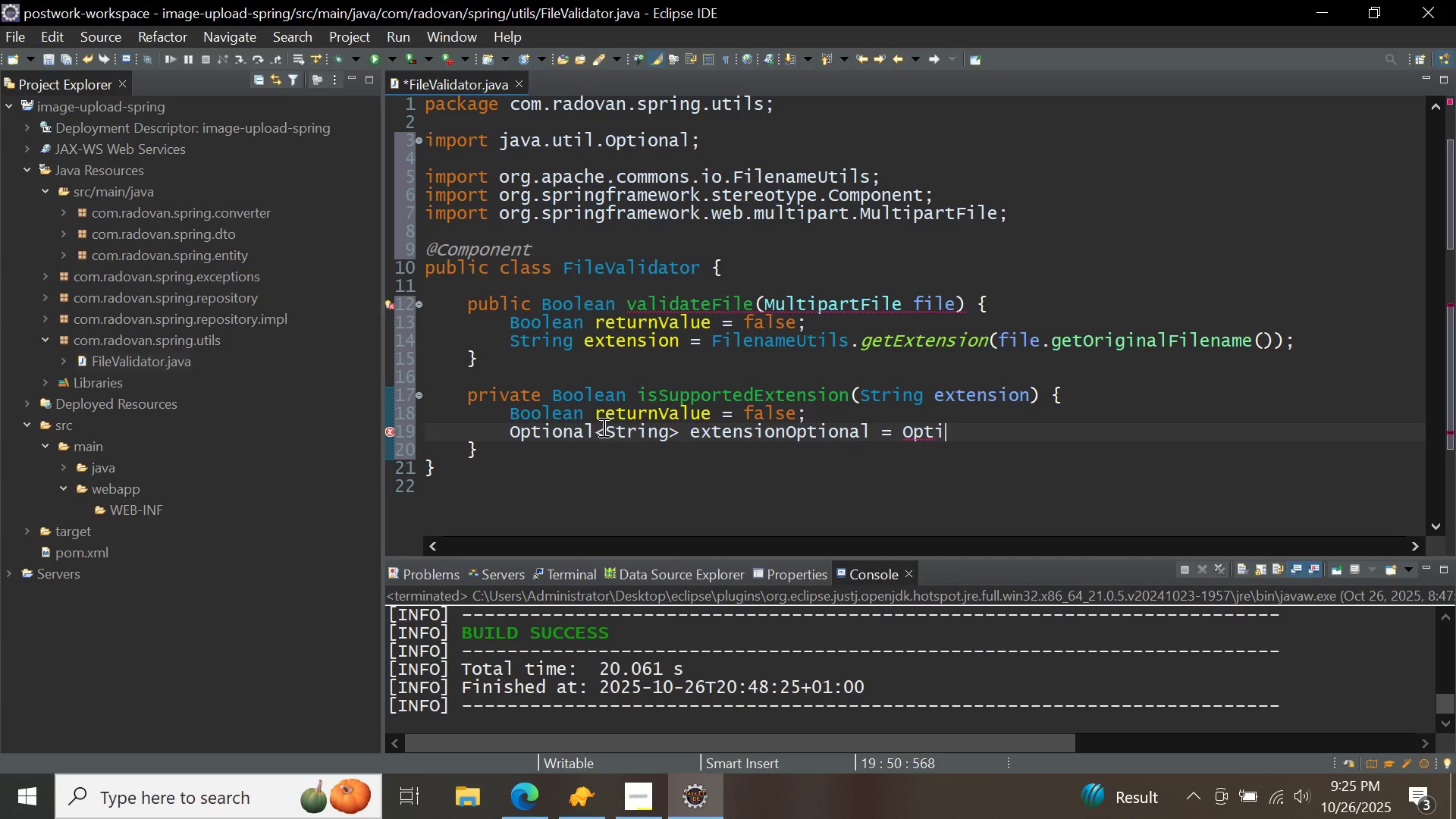 
key(Control+ControlLeft)
 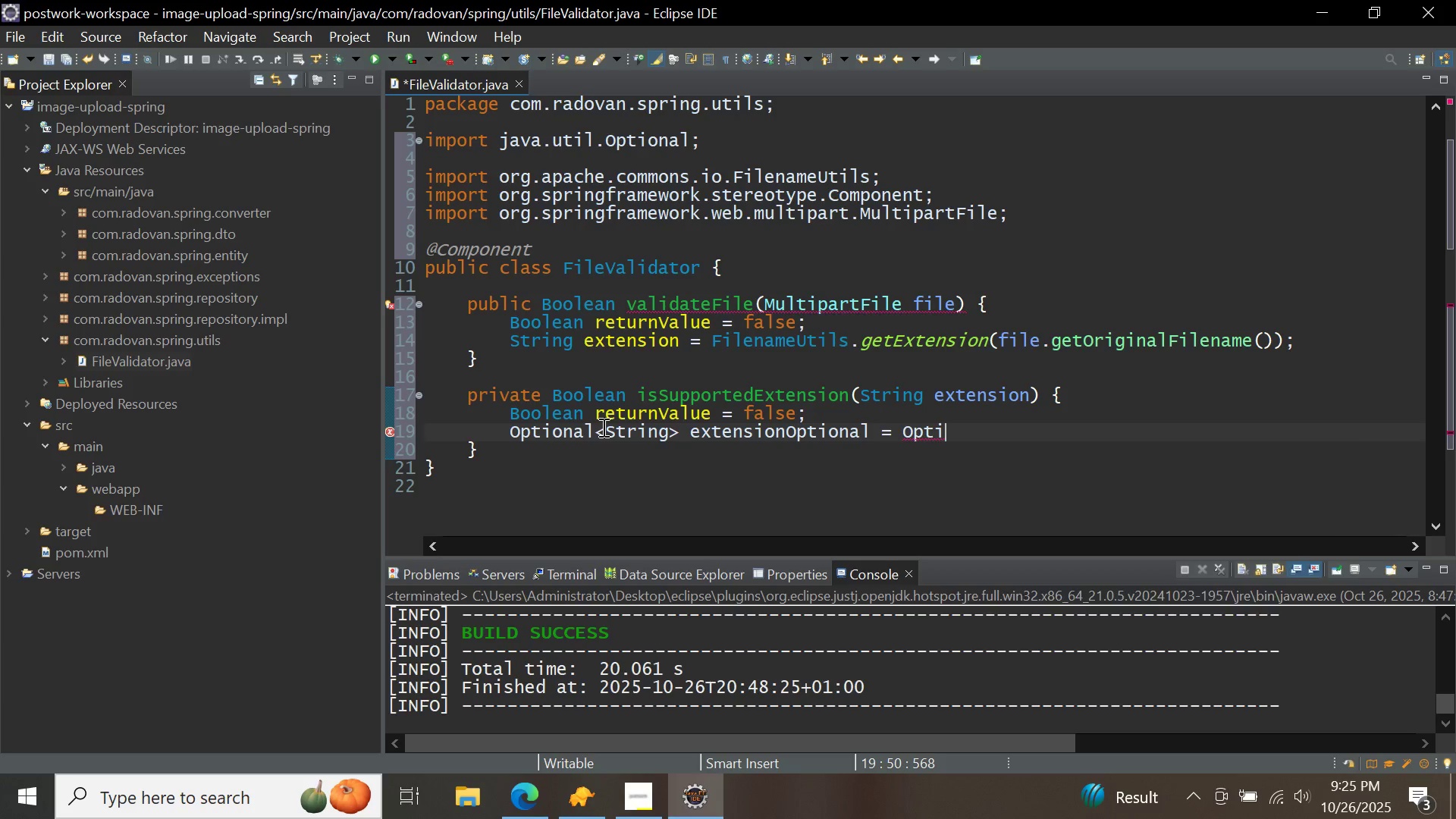 
key(Control+Space)
 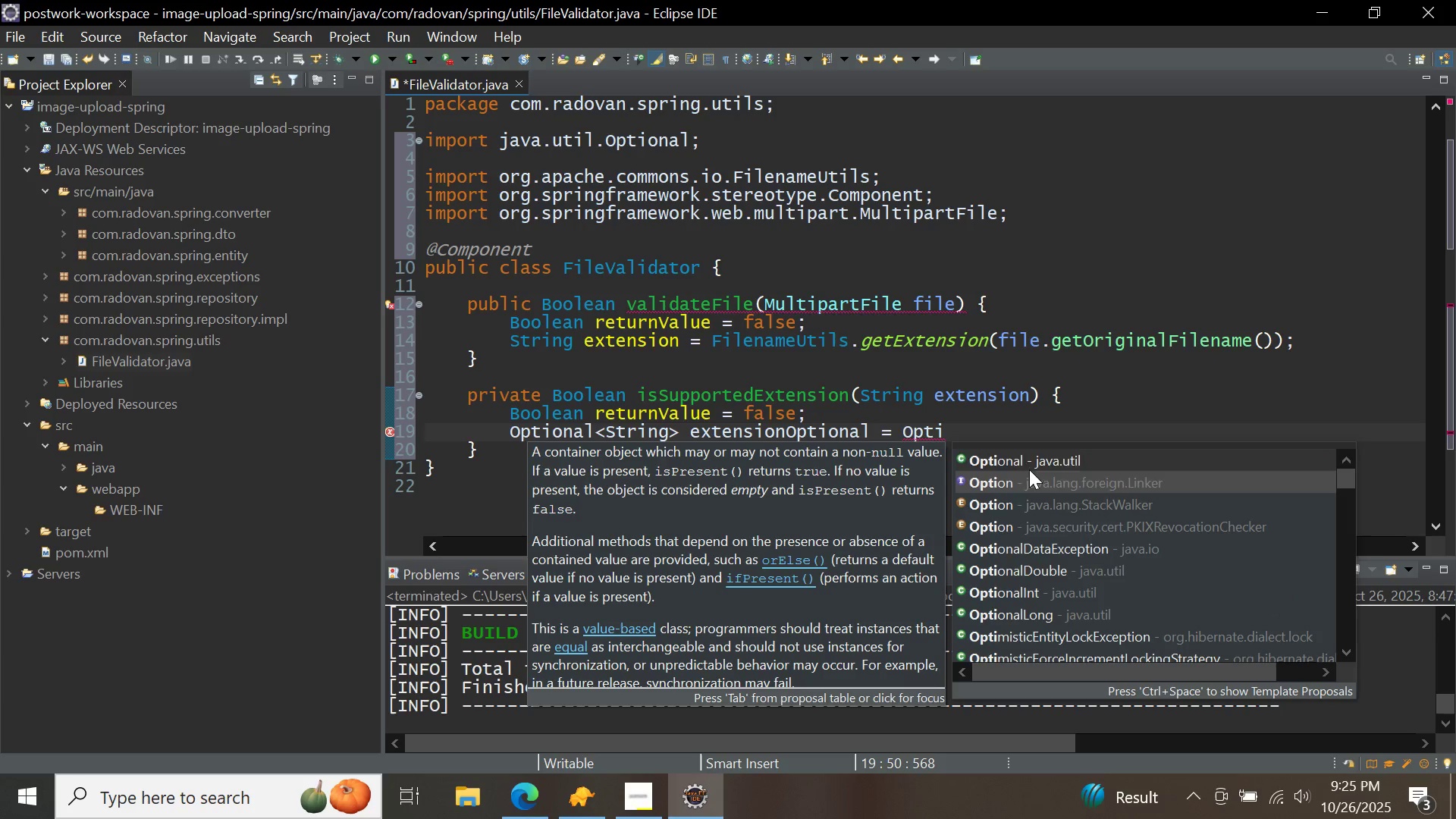 
double_click([1036, 464])
 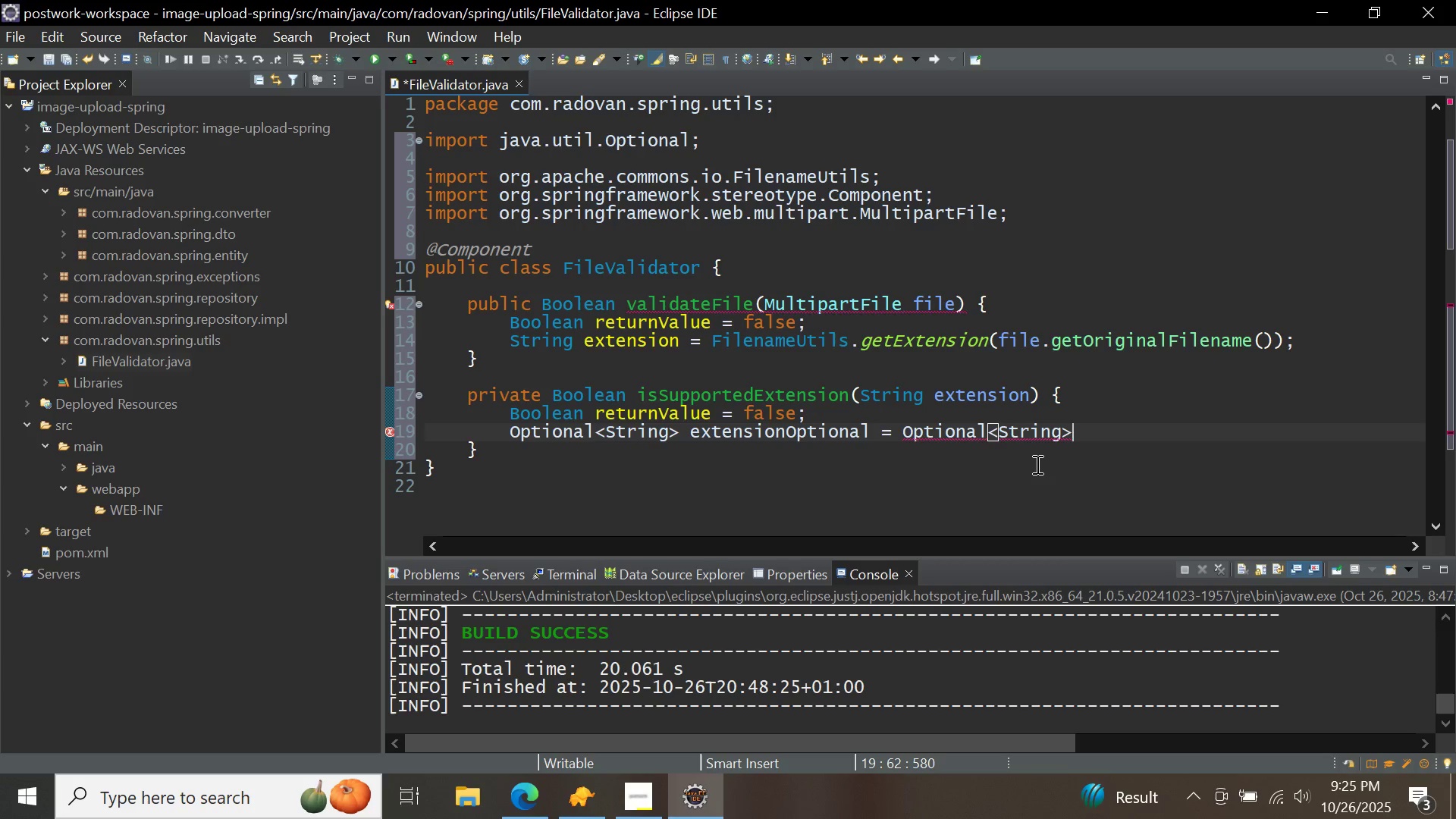 
key(Period)
 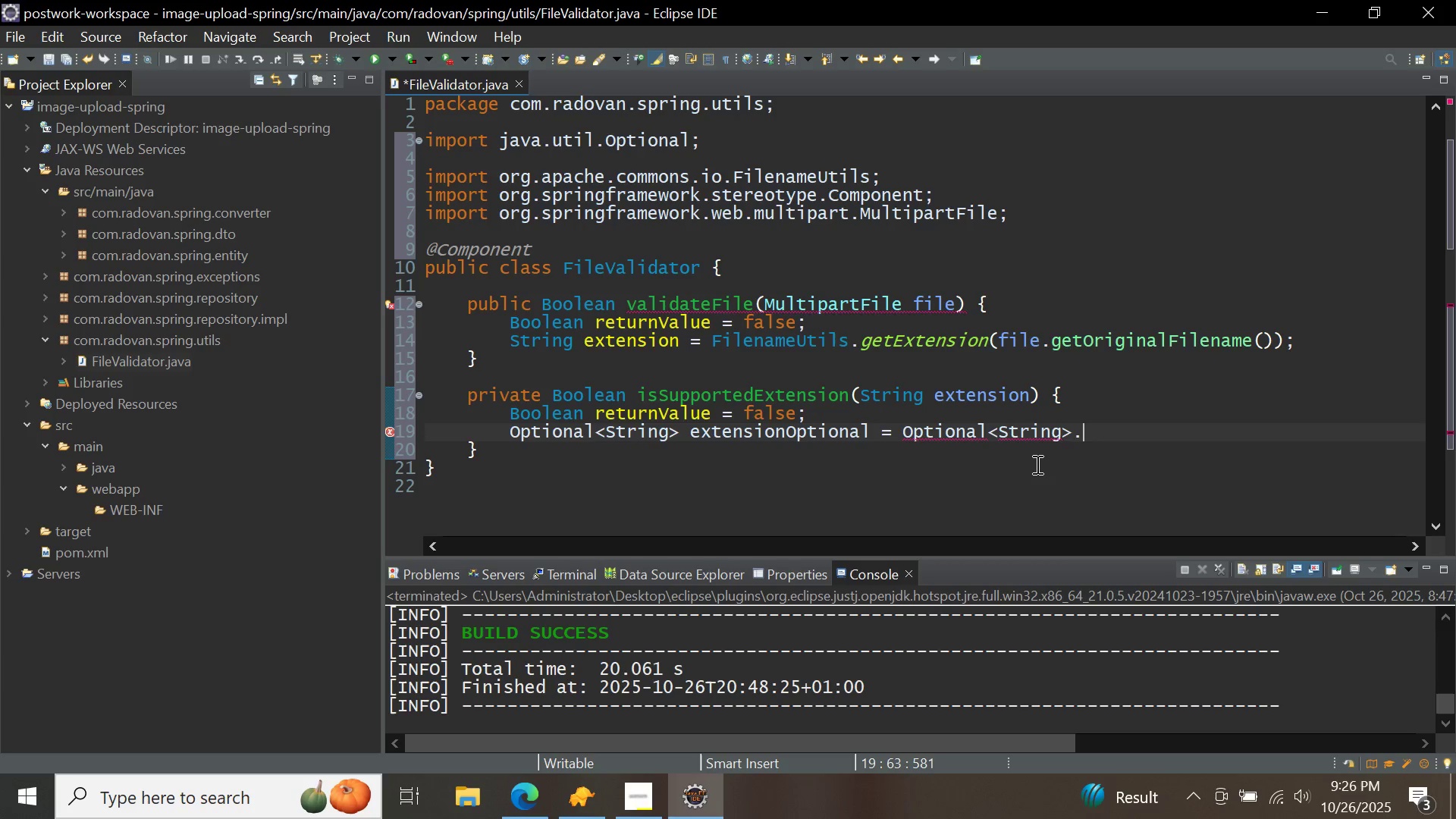 
hold_key(key=Backspace, duration=0.69)
 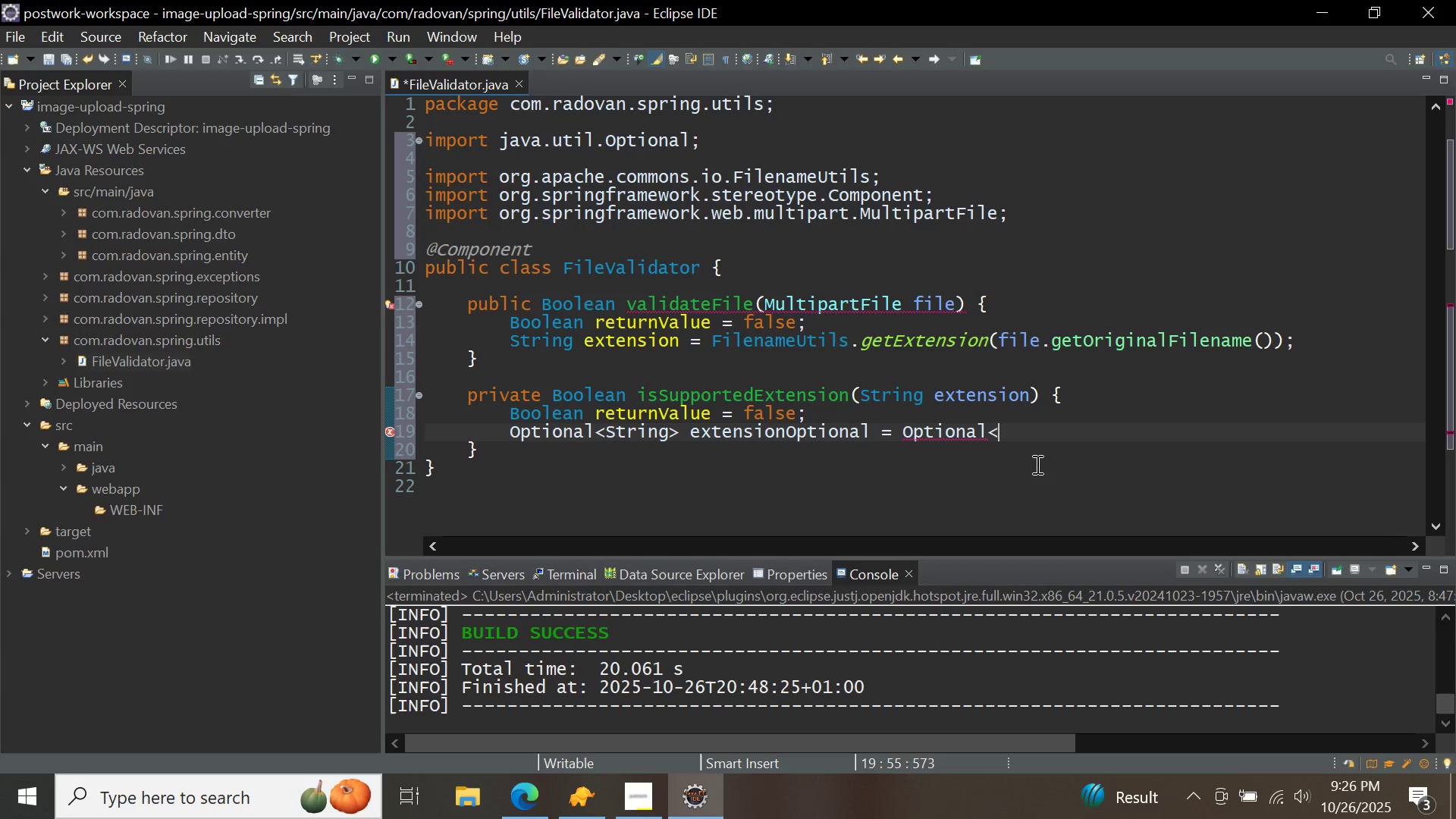 
key(Backspace)
 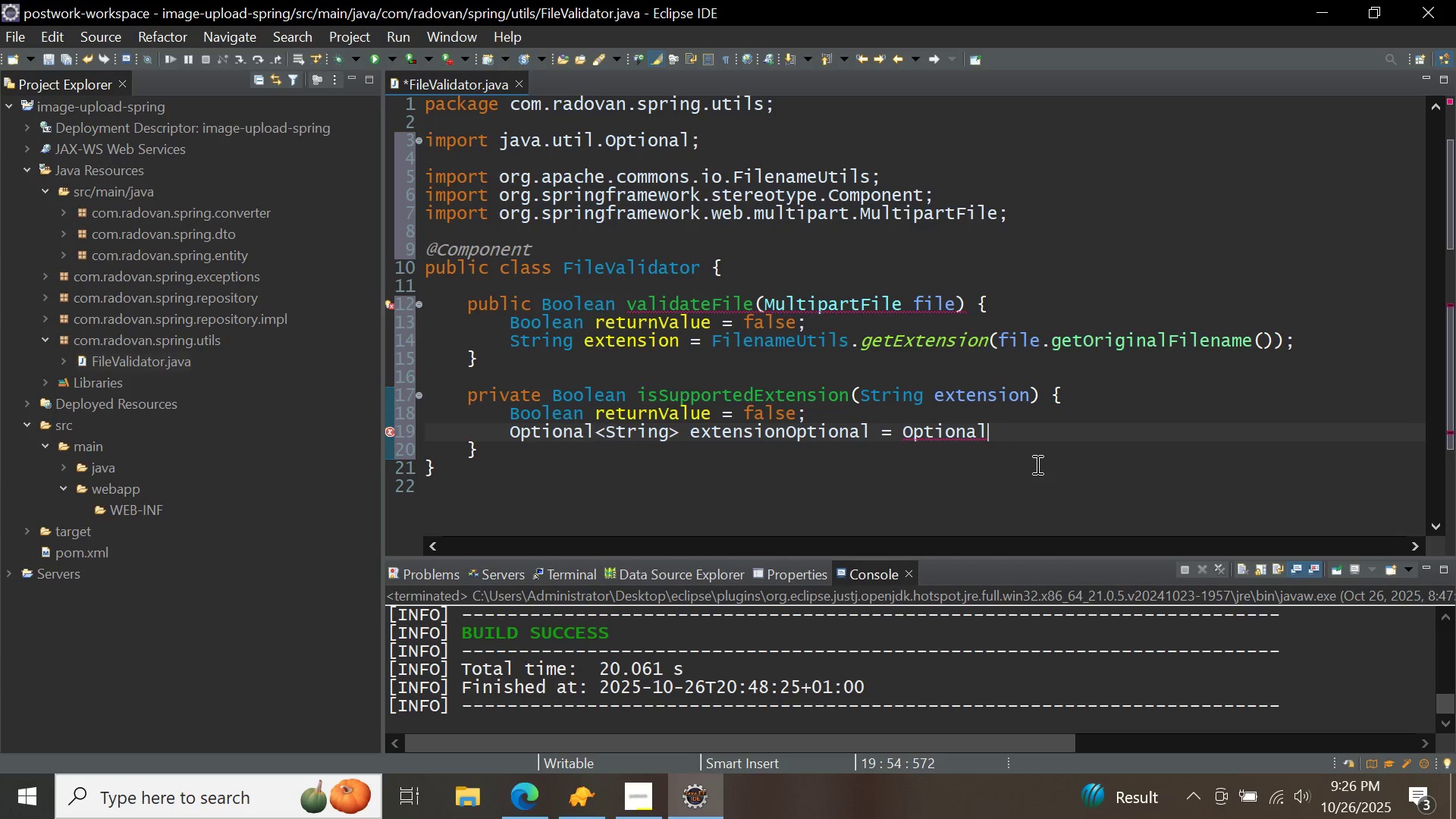 
key(Backspace)
 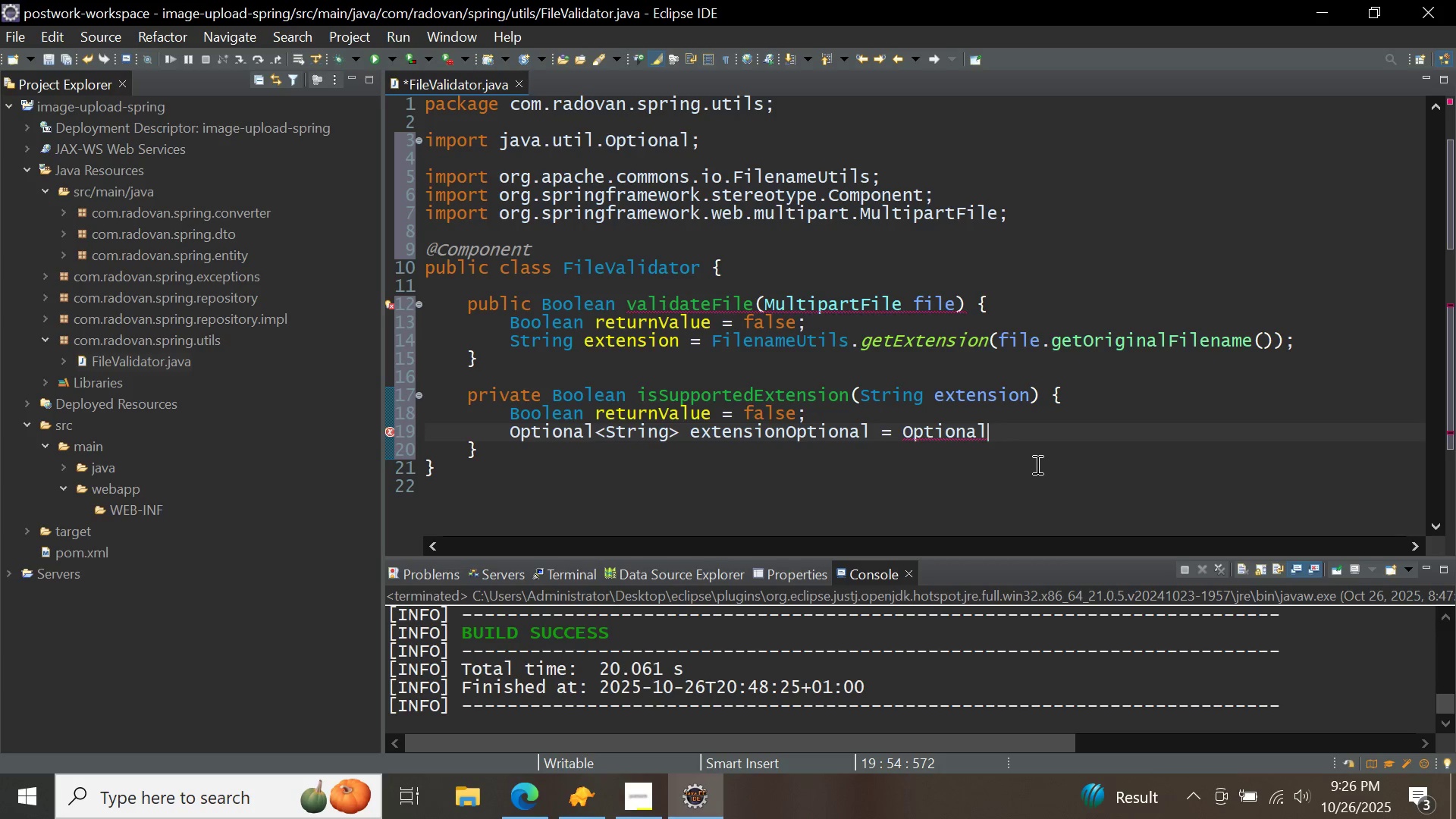 
key(Period)
 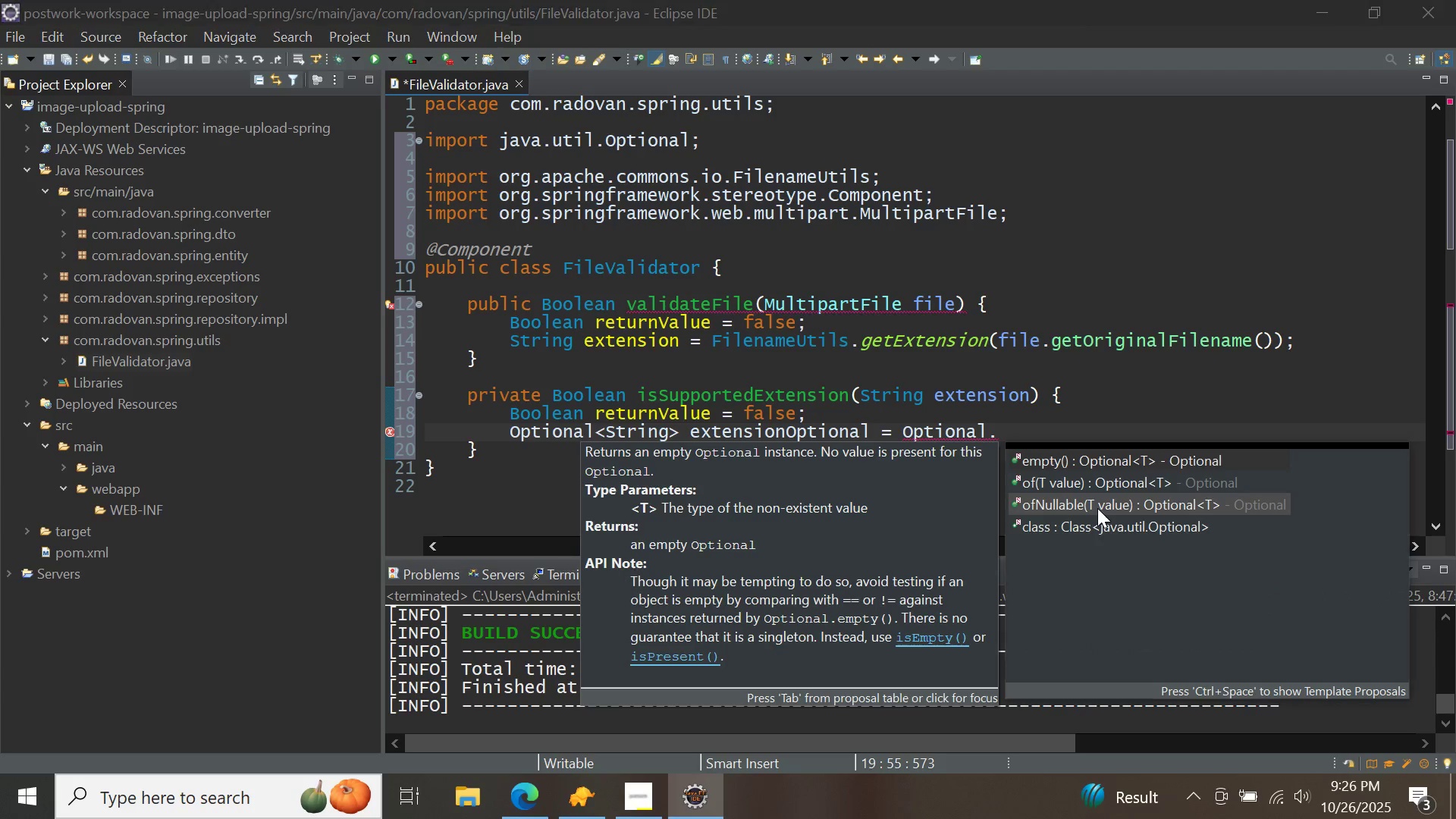 
double_click([1097, 508])
 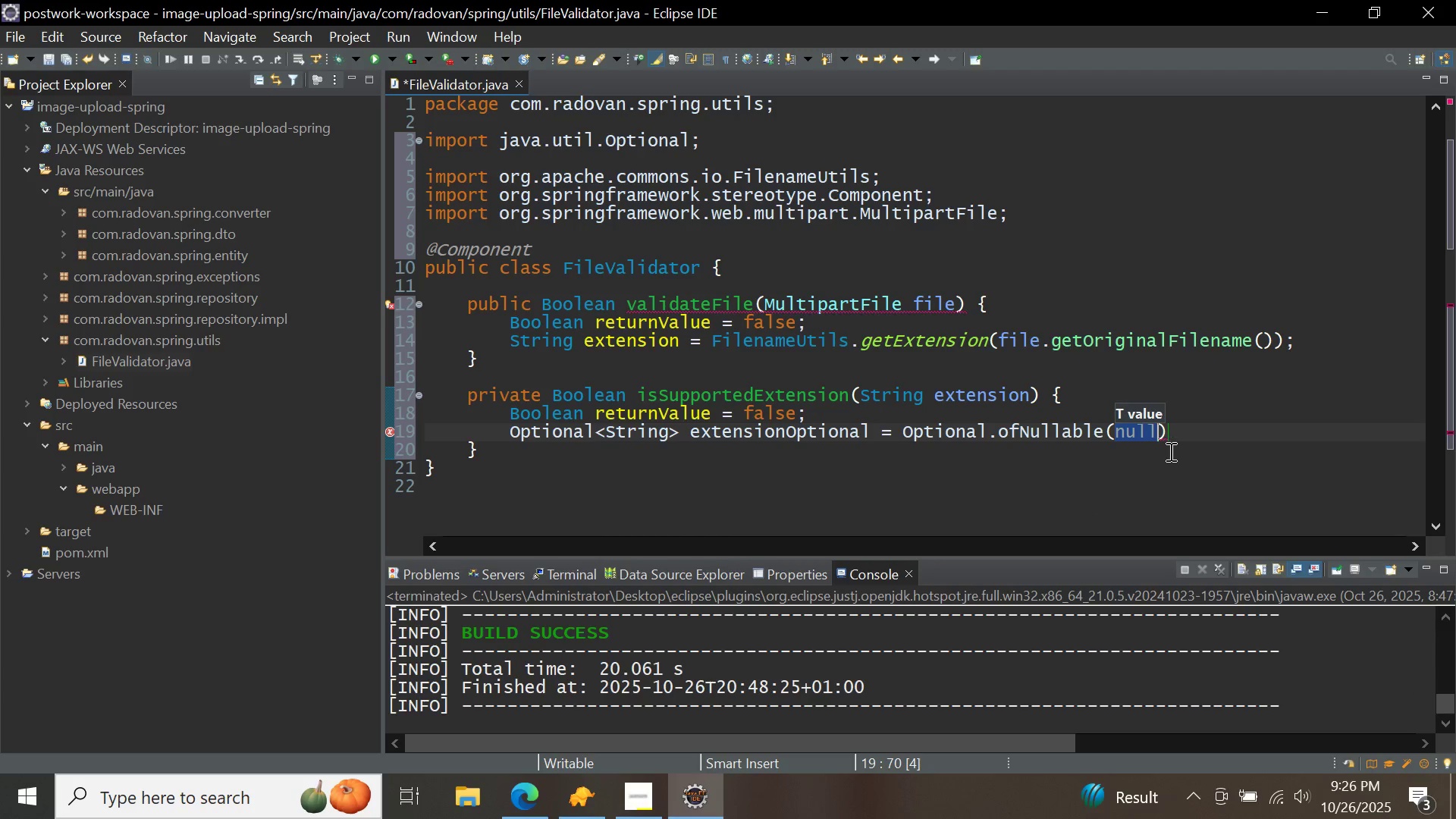 
key(Backspace)
type(ex)
 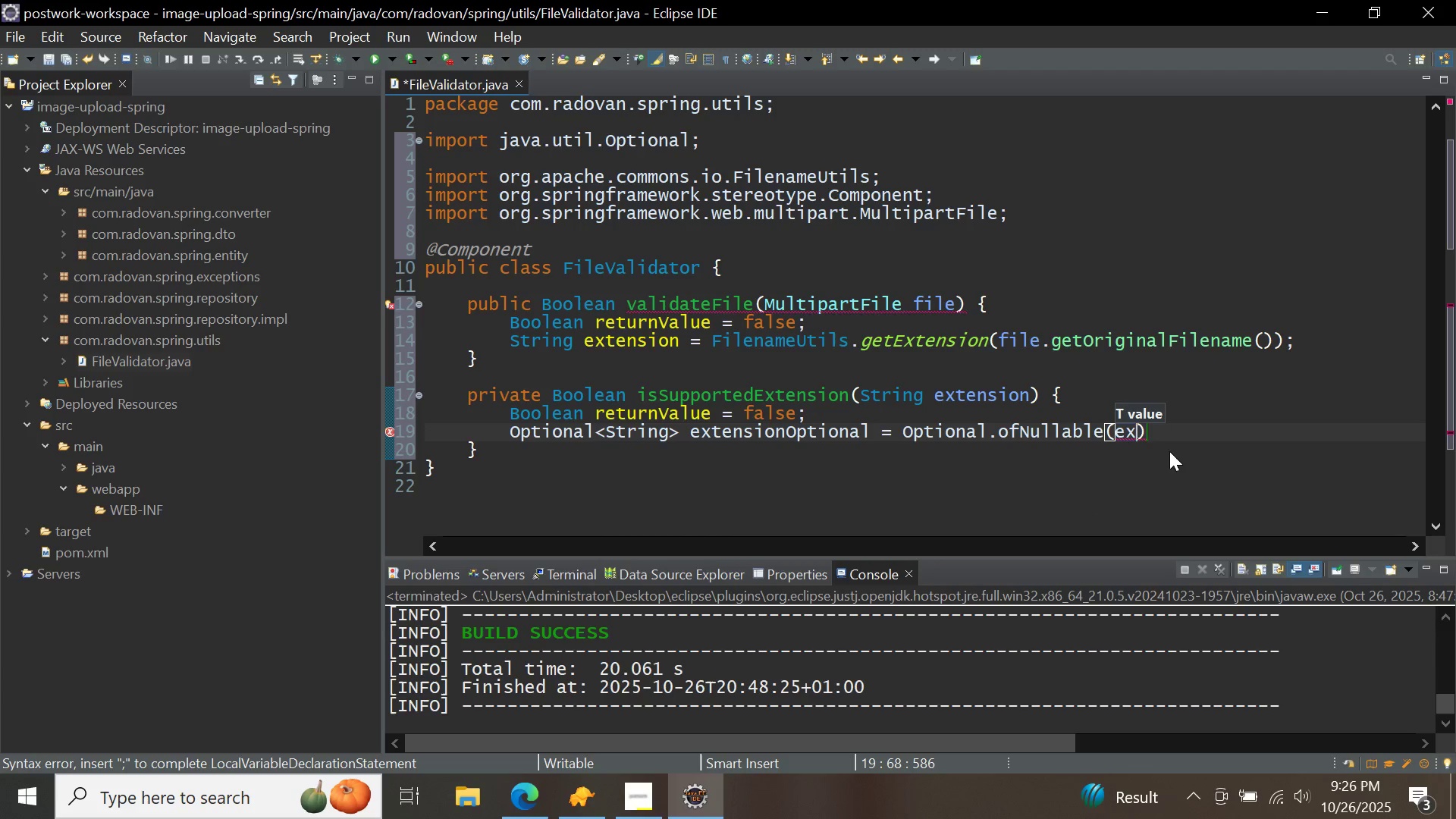 
key(Control+ControlLeft)
 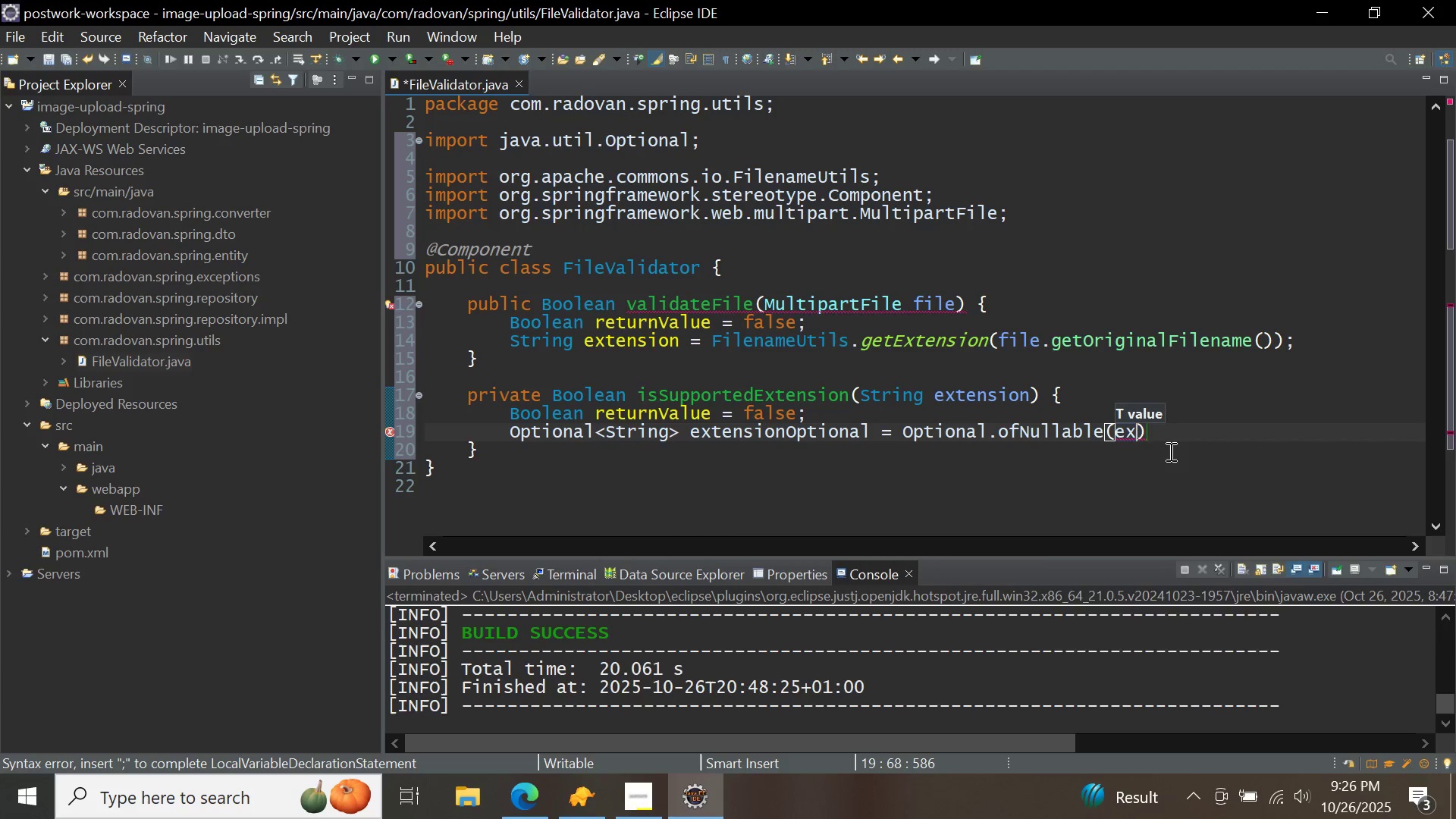 
key(Control+Space)
 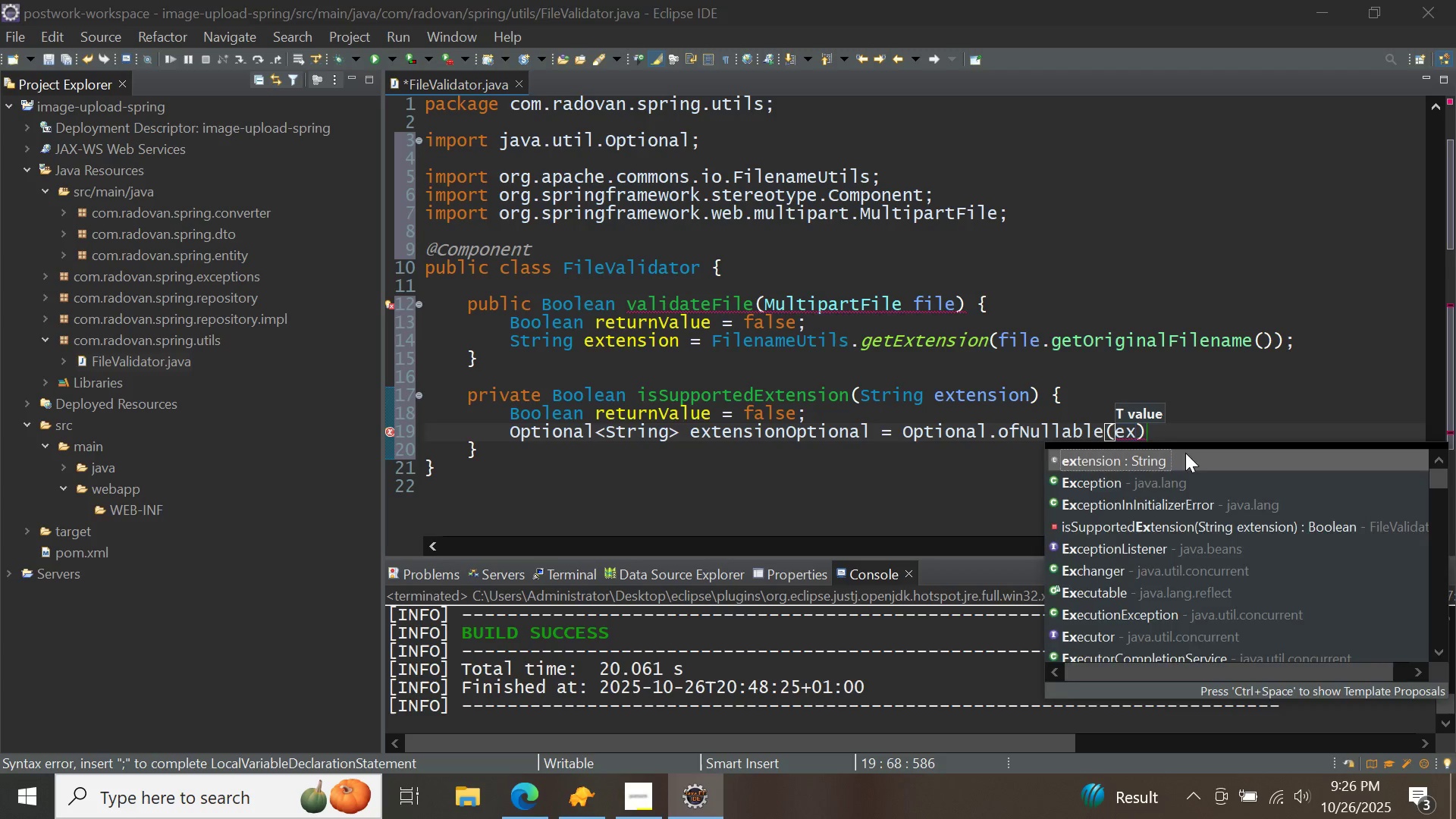 
double_click([1185, 453])
 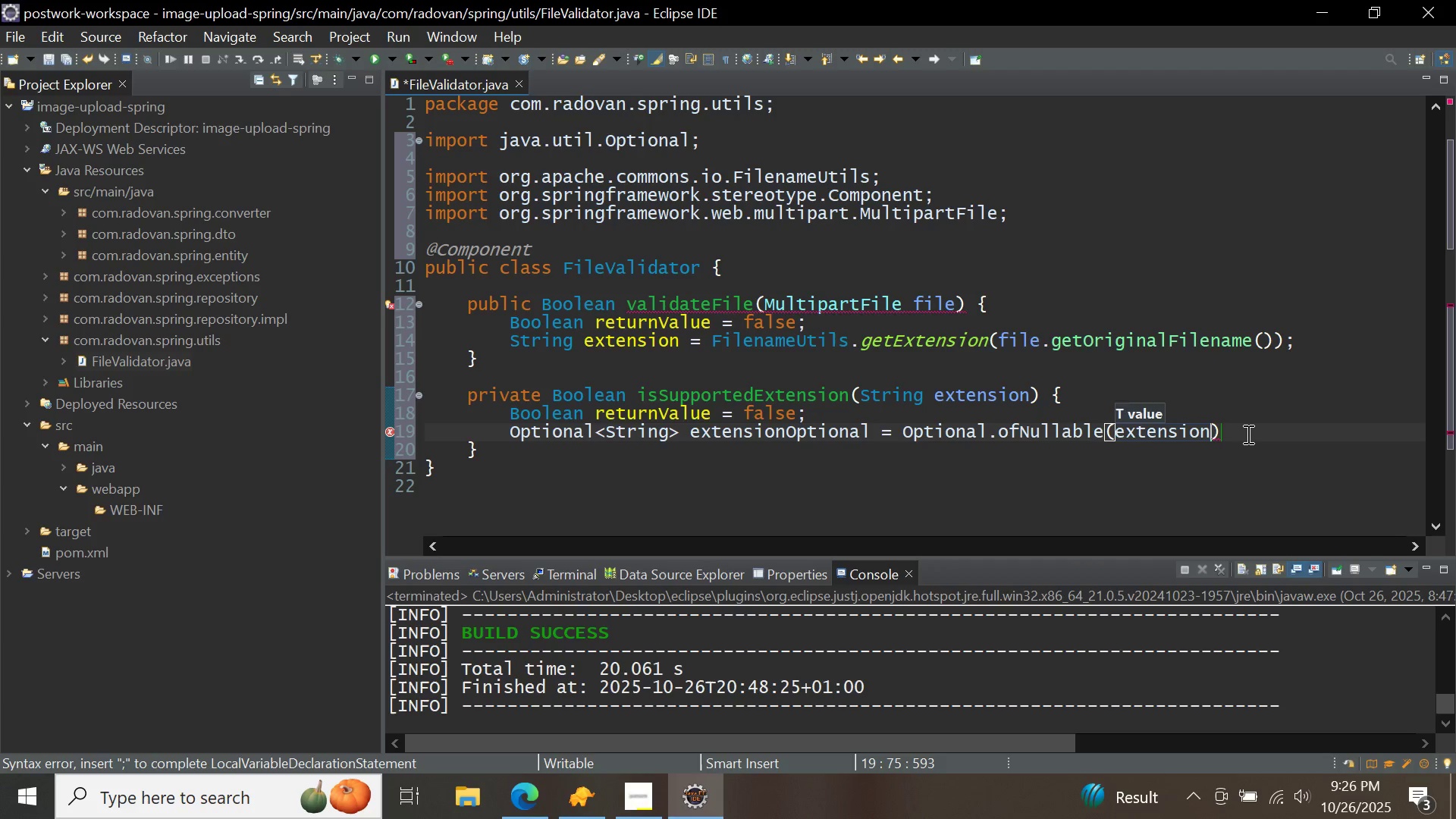 
left_click([1247, 434])
 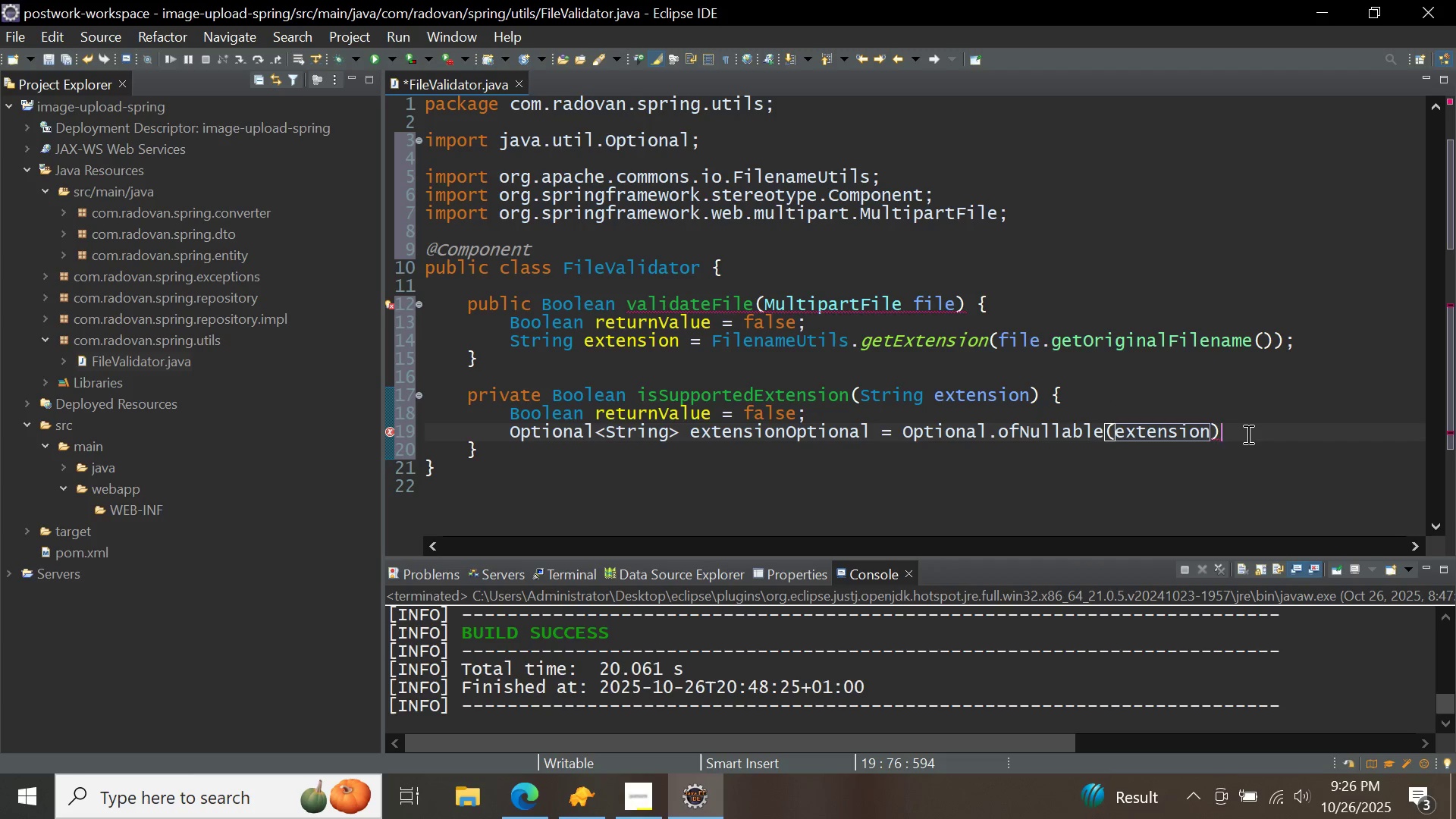 
key(Semicolon)
 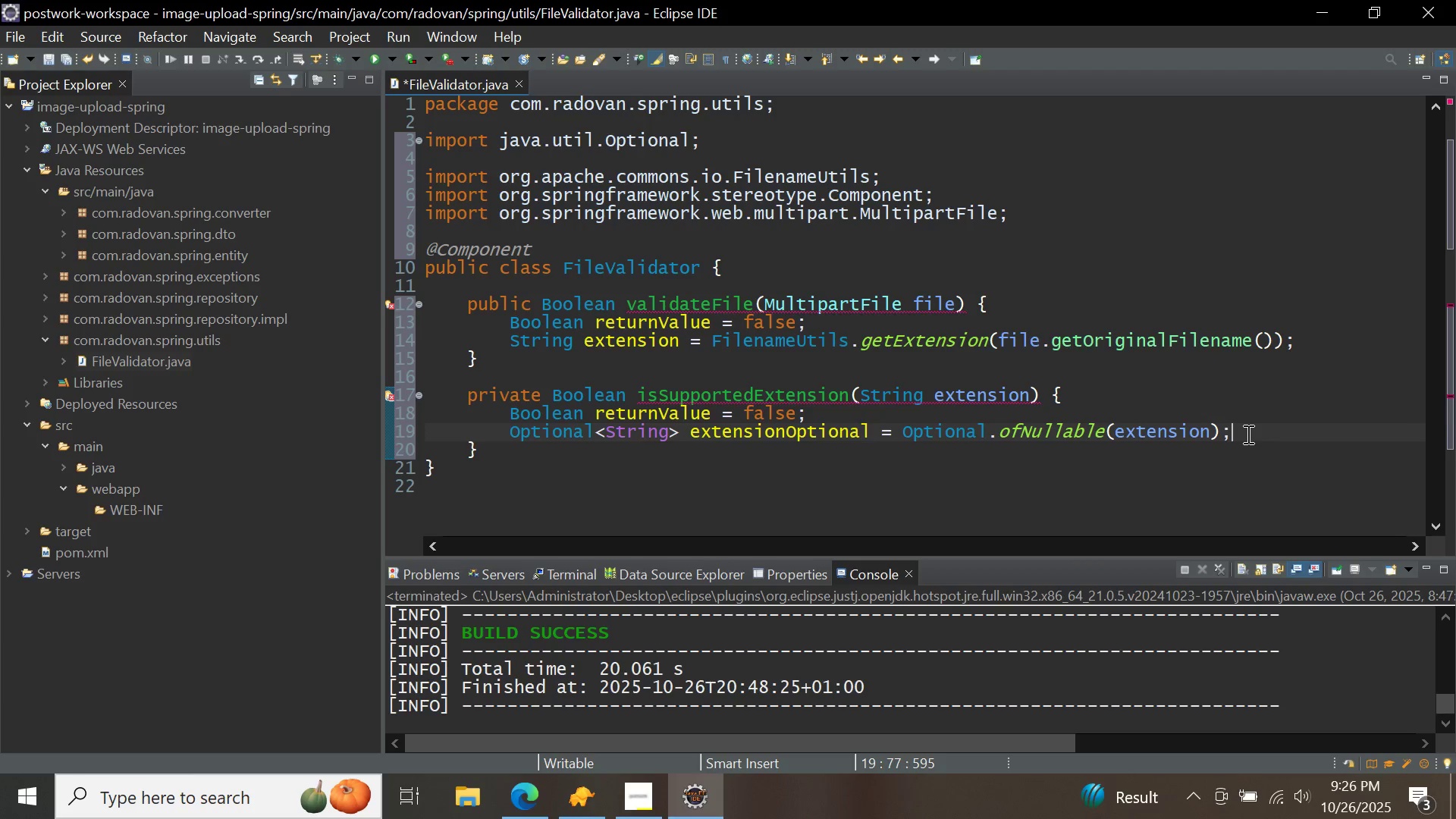 
key(Enter)
 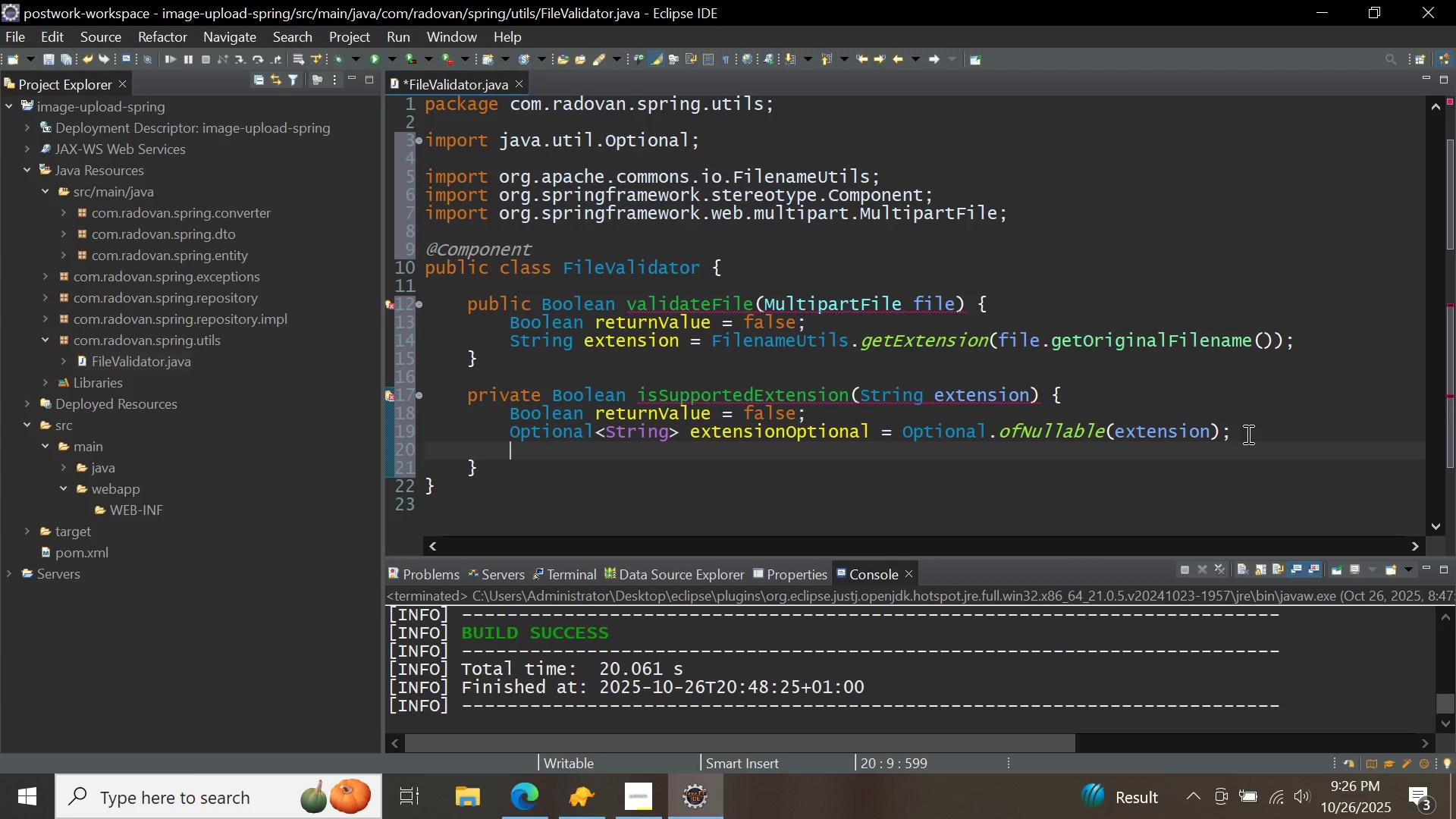 
type(if(exten)
 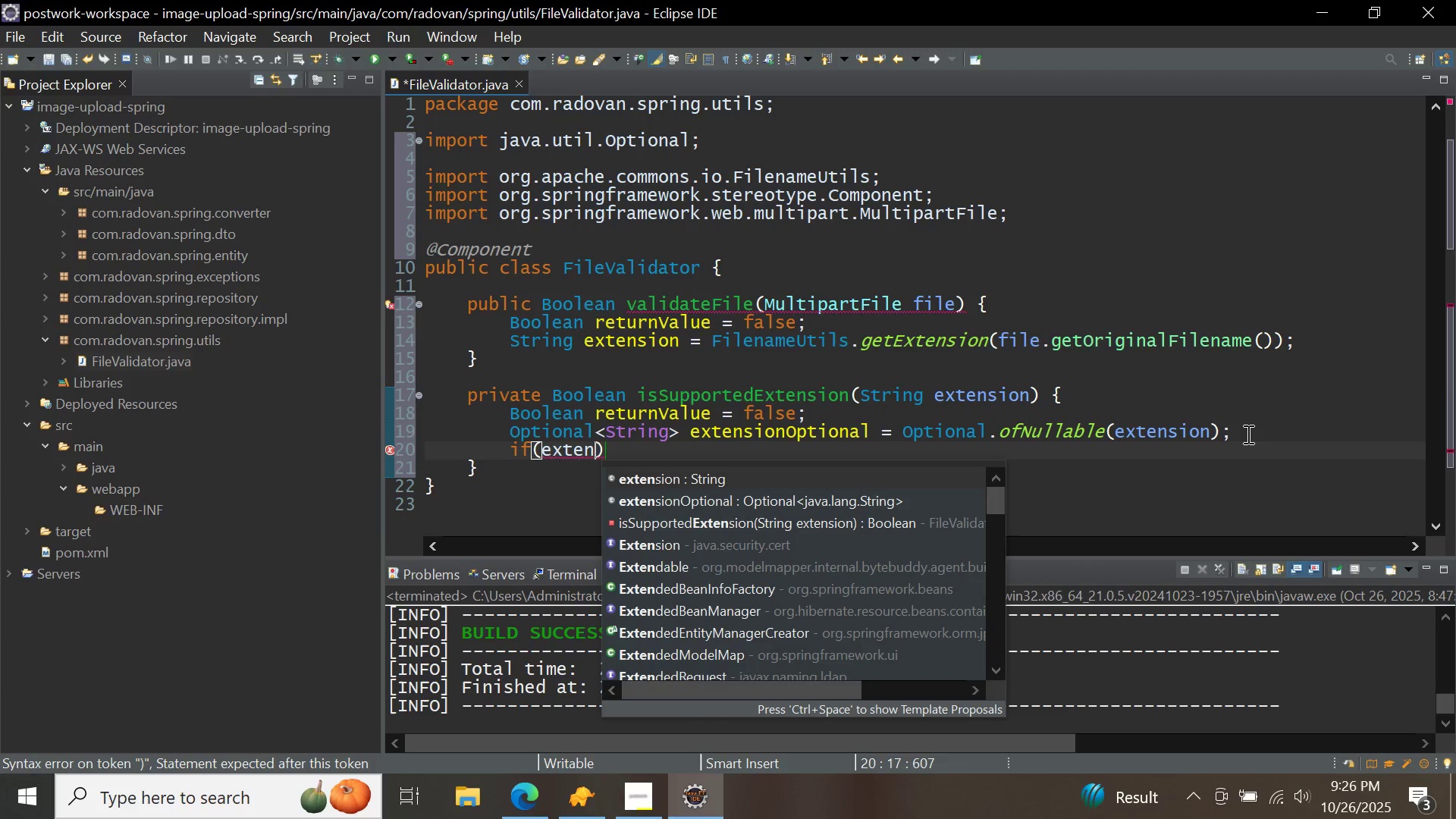 
 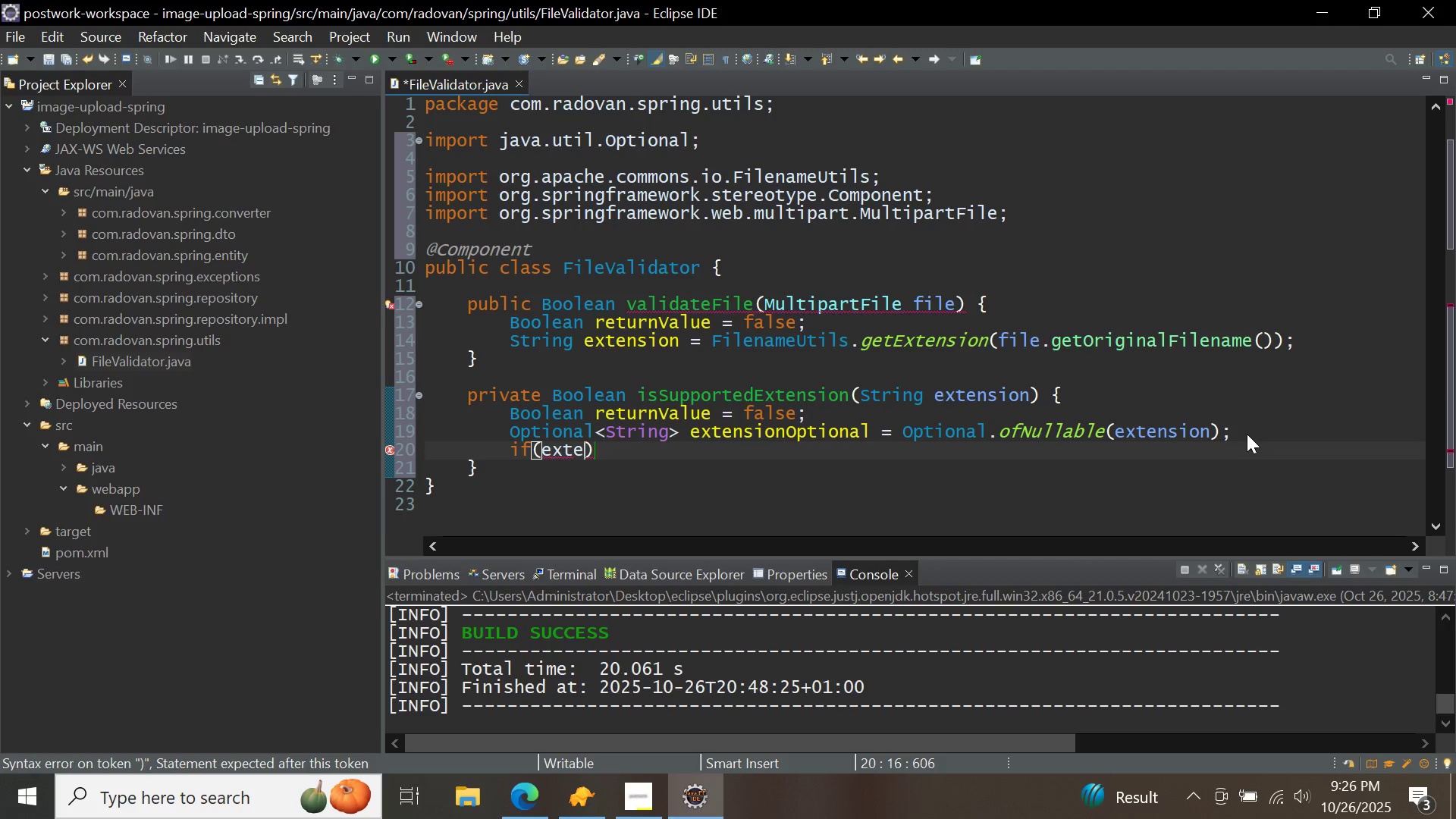 
key(Control+ControlLeft)
 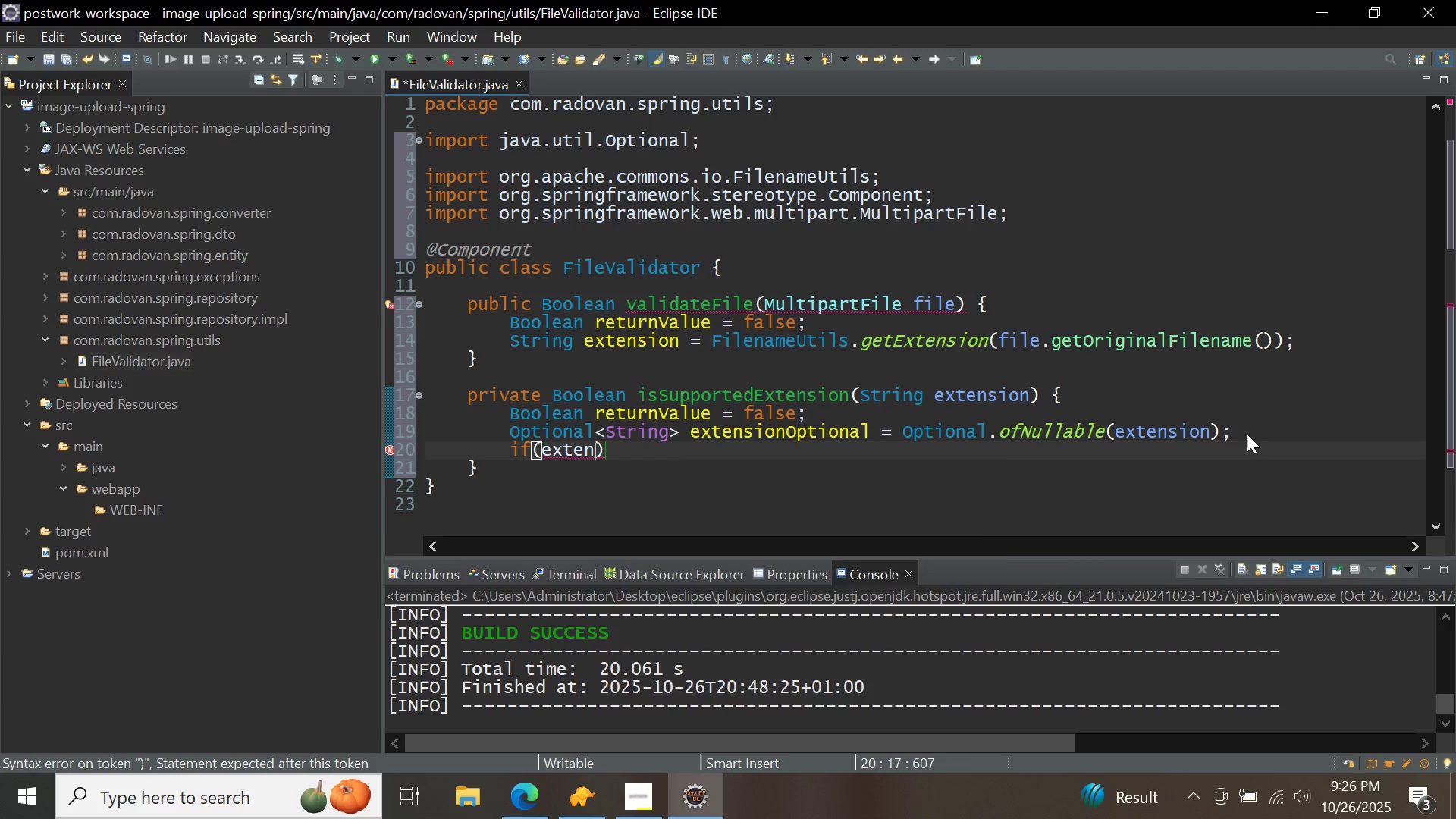 
key(Control+Space)
 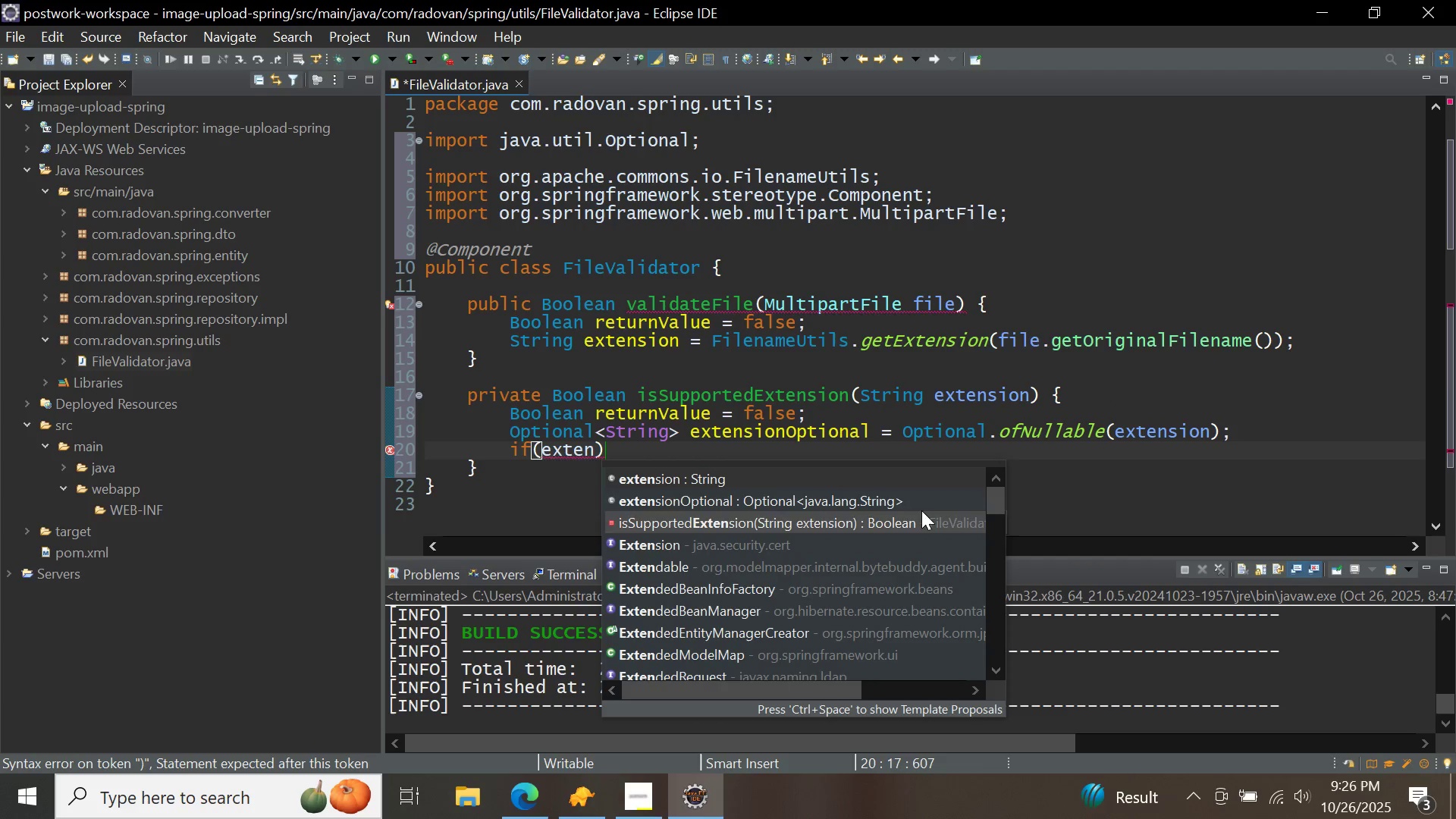 
double_click([921, 507])
 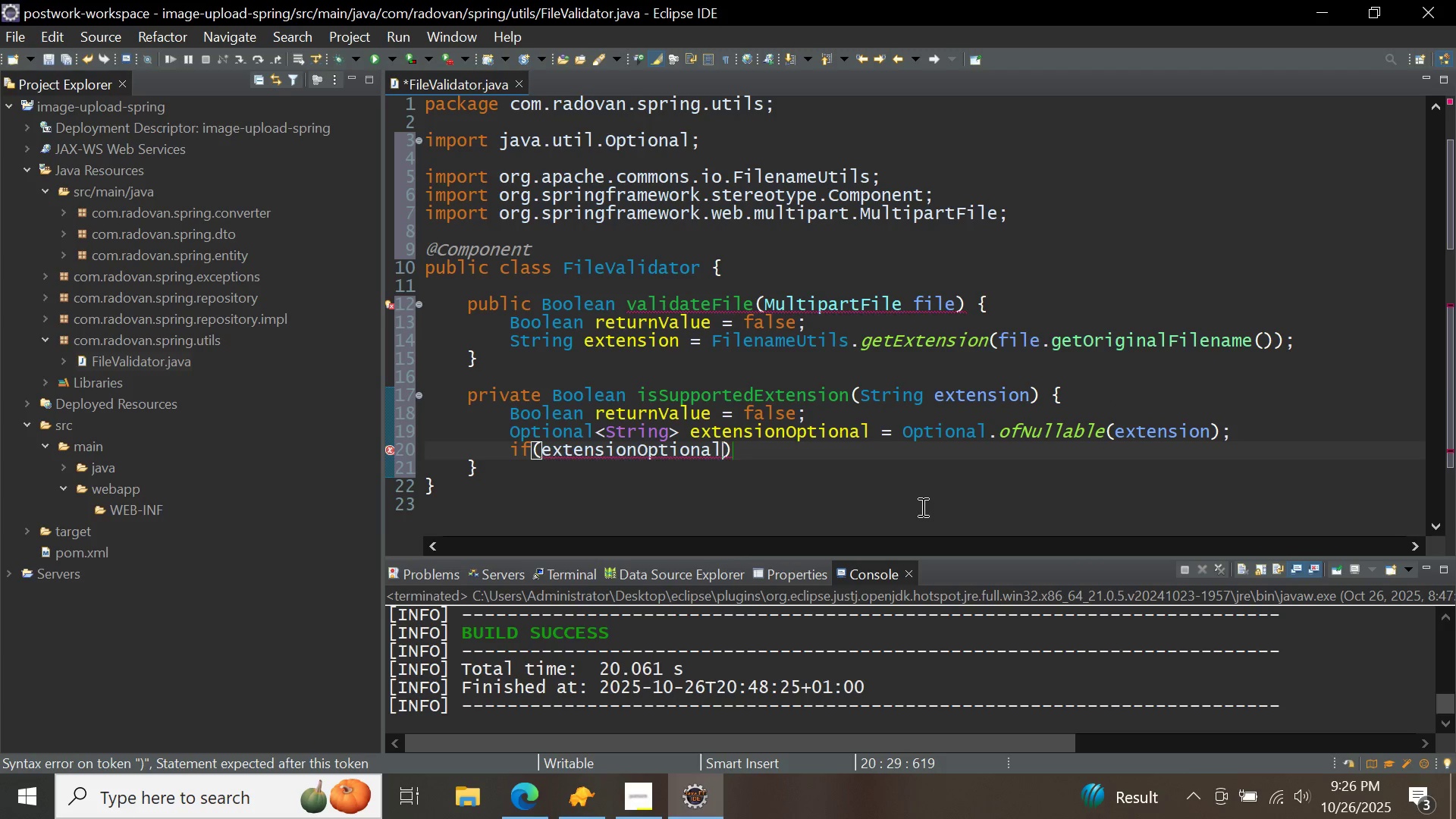 
key(Period)
 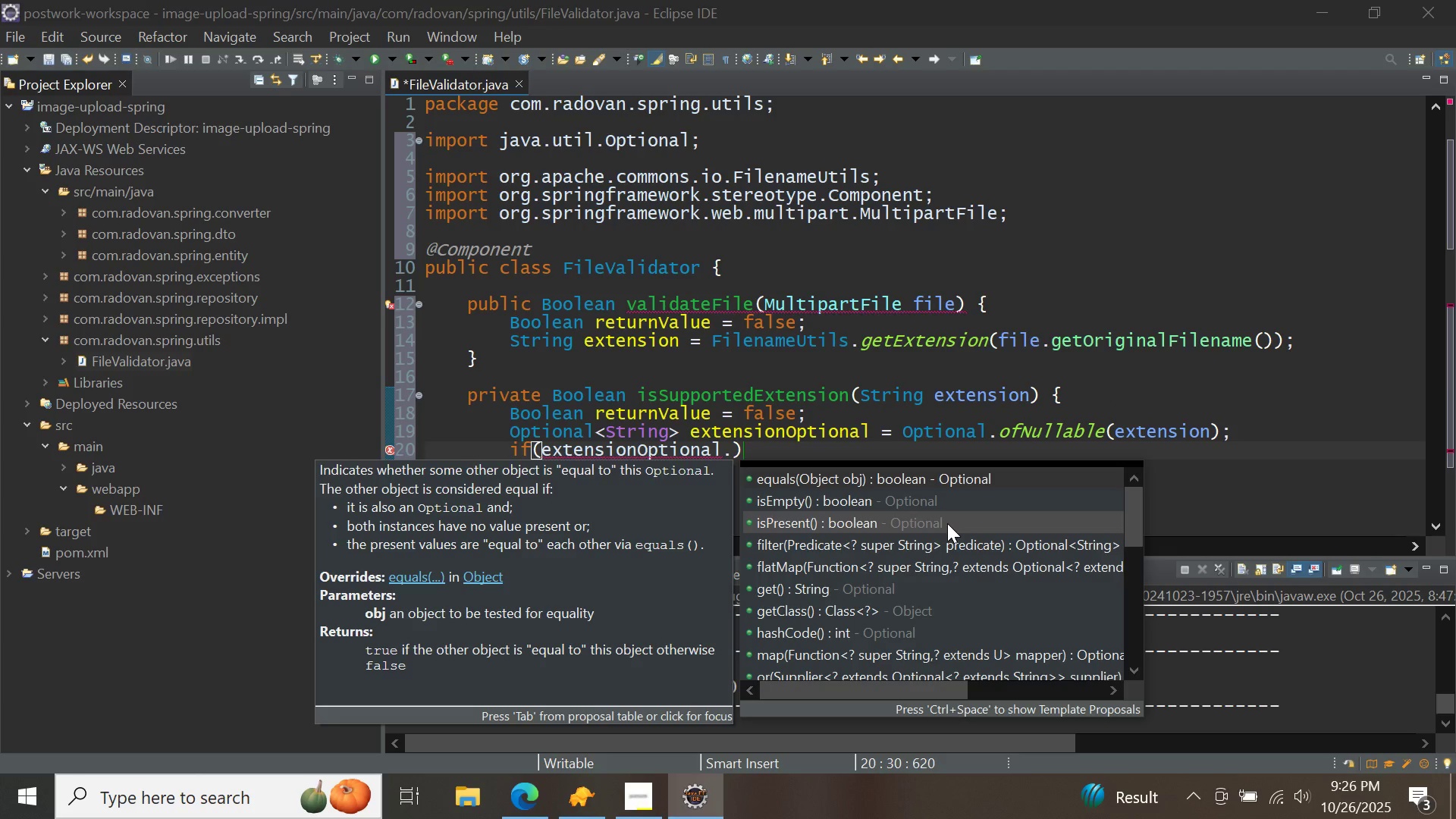 
double_click([947, 523])
 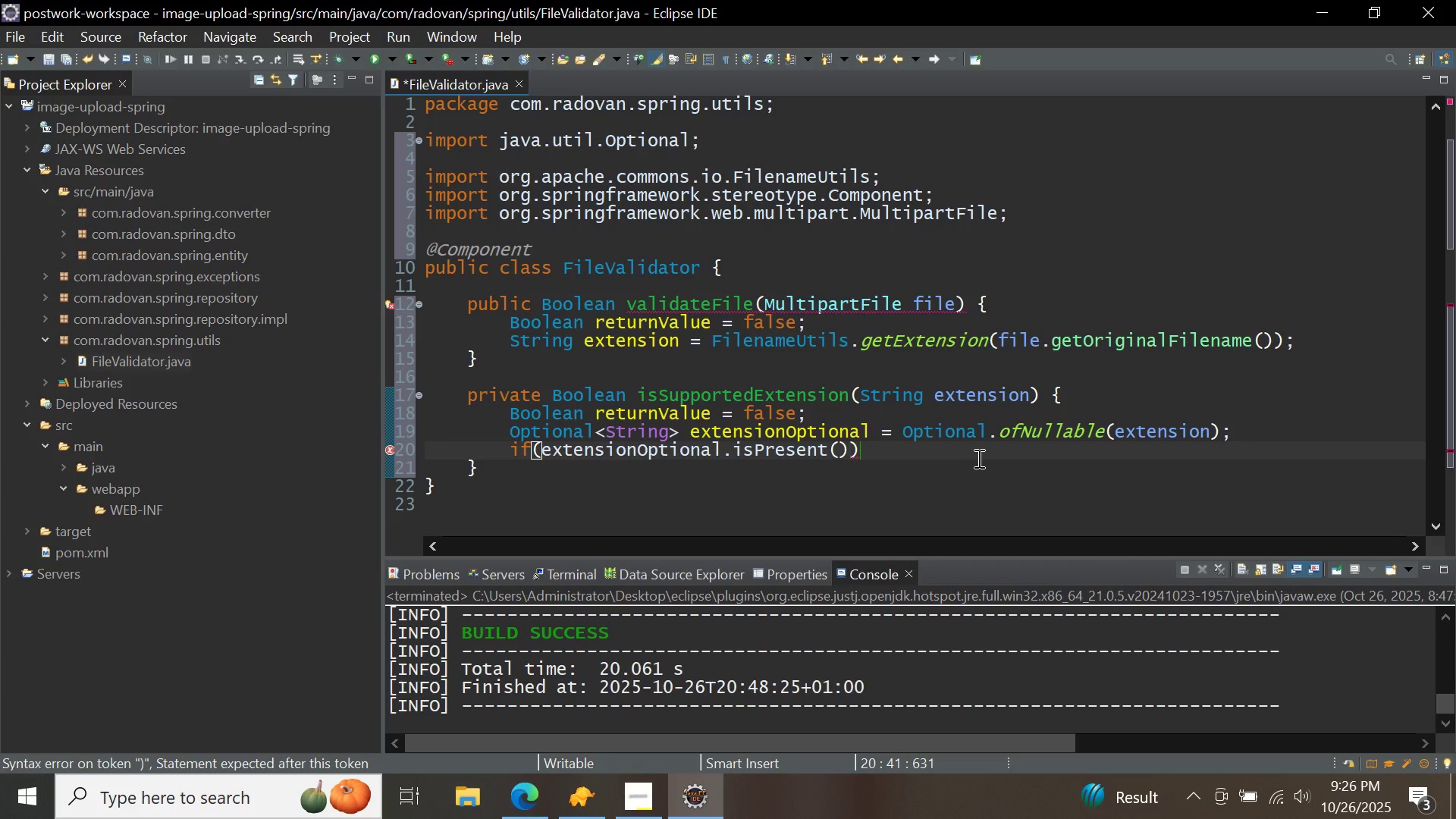 
left_click([977, 458])
 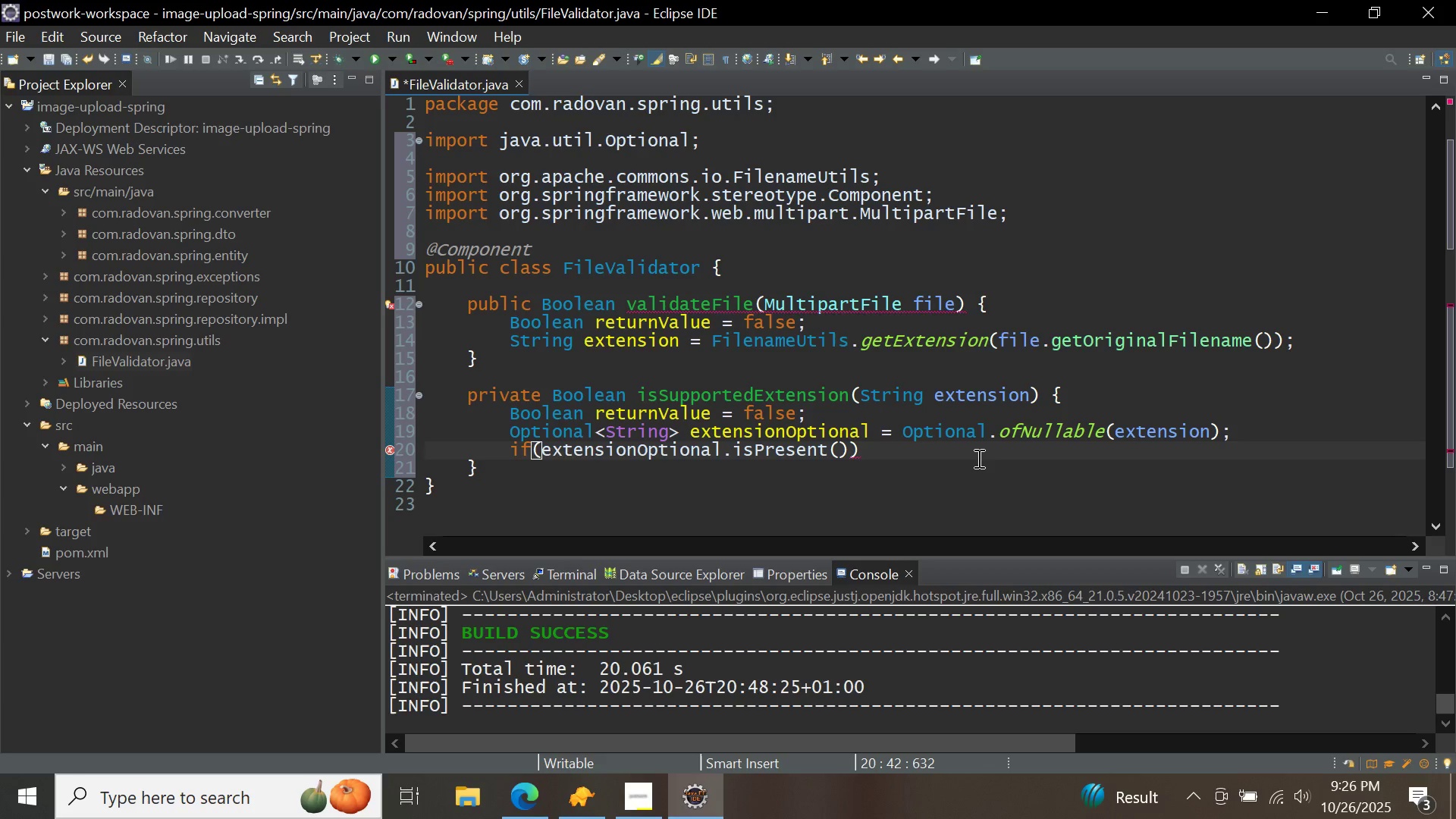 
key(Shift+BracketLeft)
 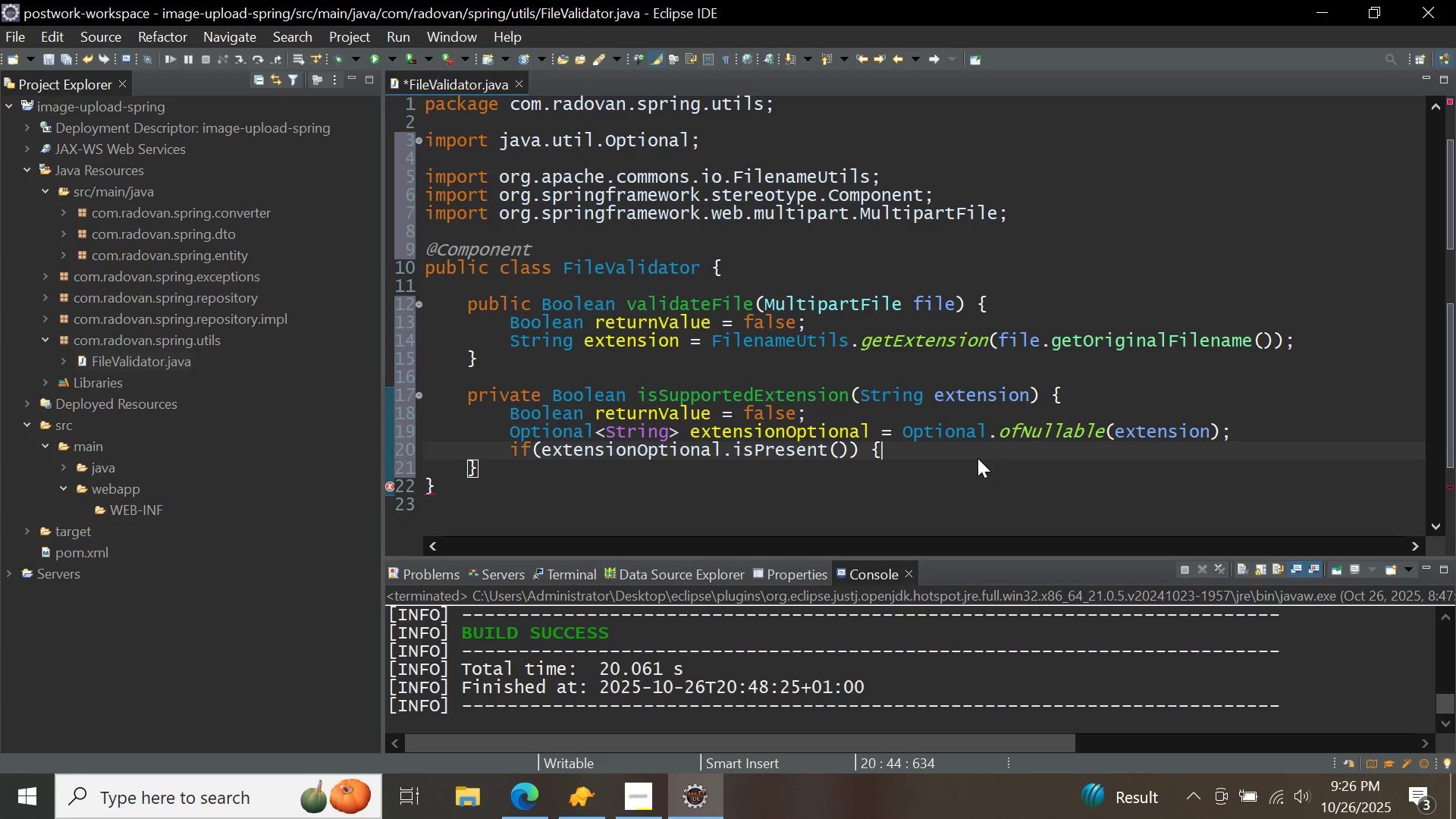 
key(Shift+BracketRight)
 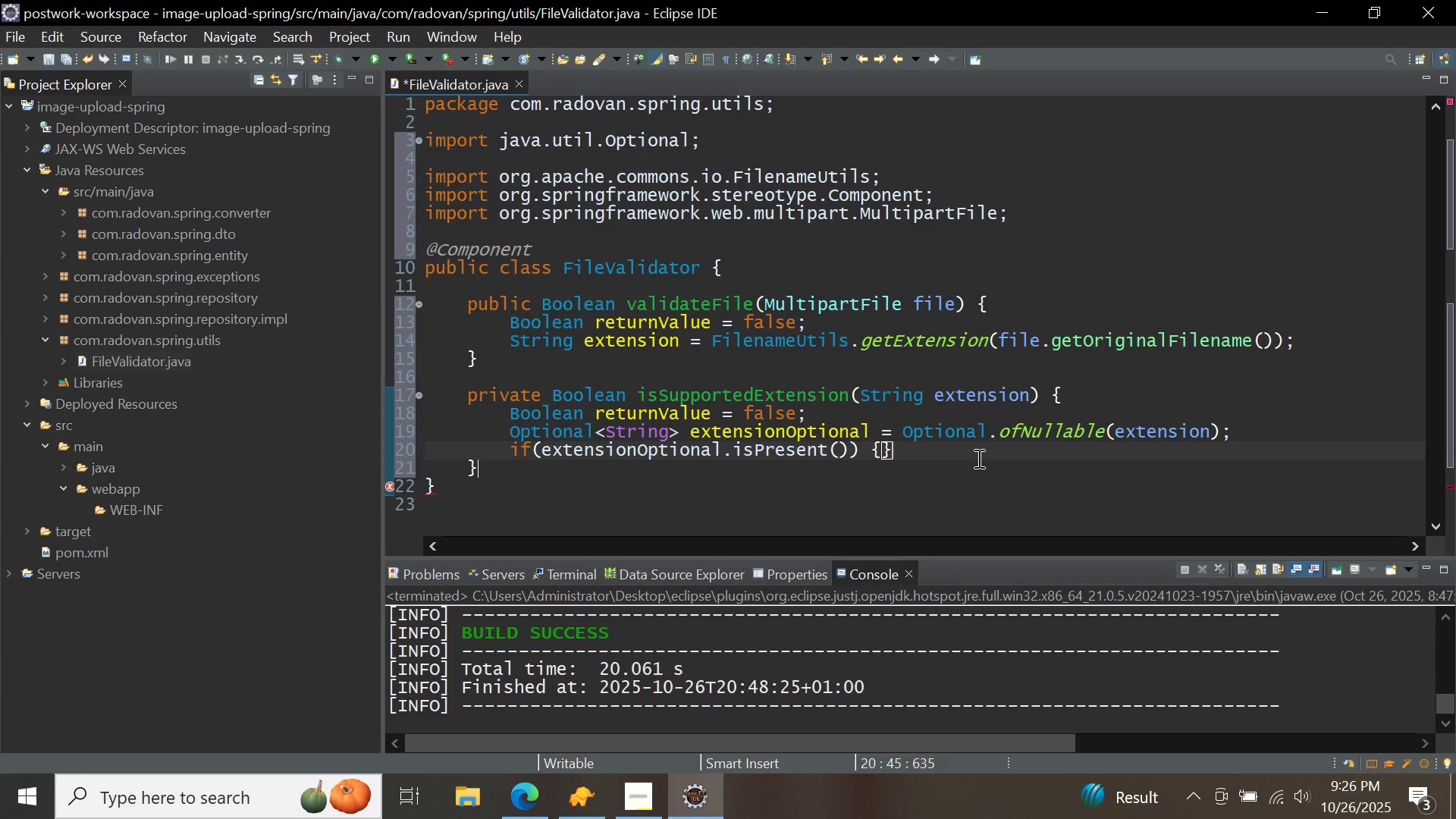 
key(ArrowLeft)
 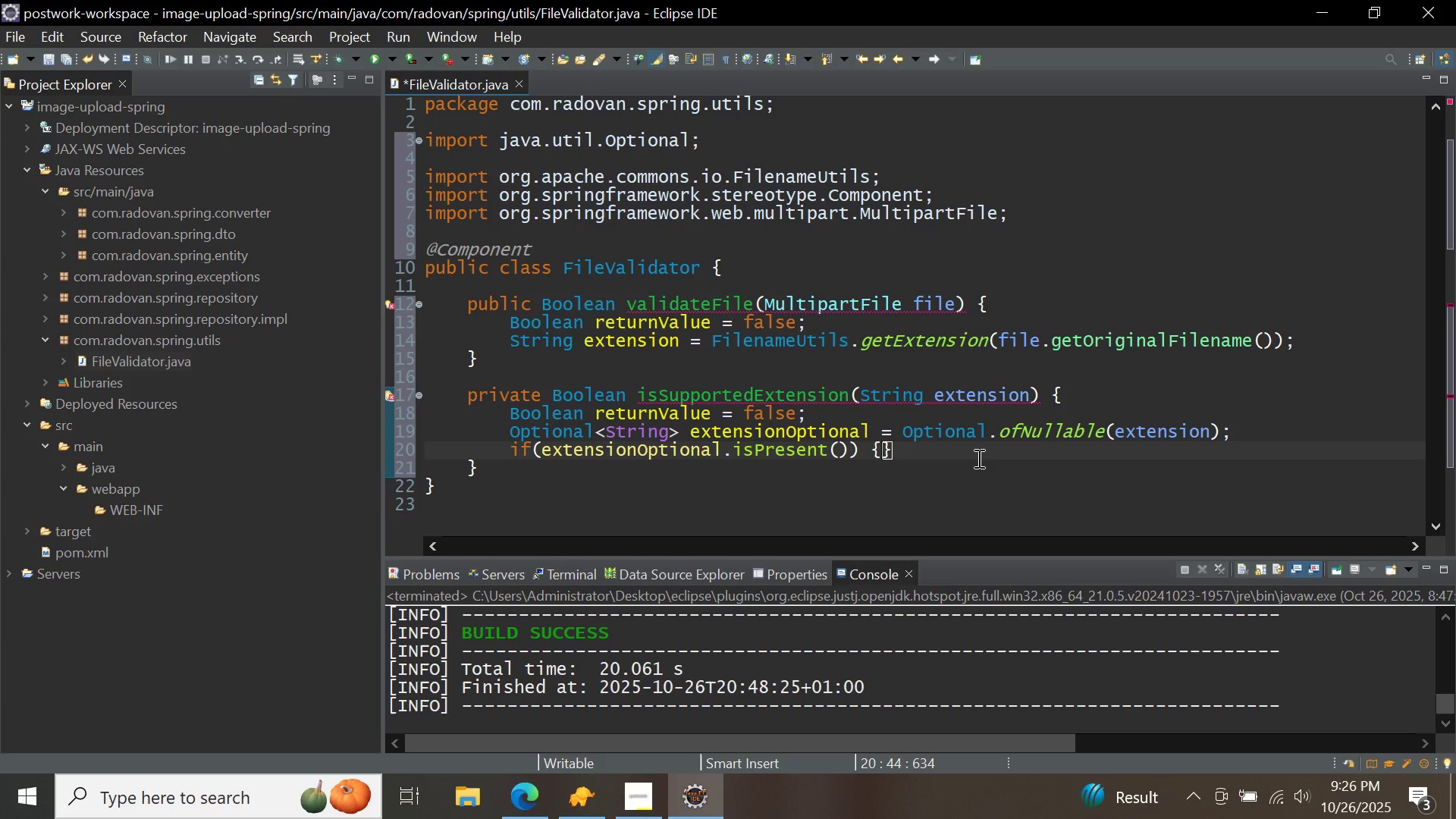 
key(Enter)
 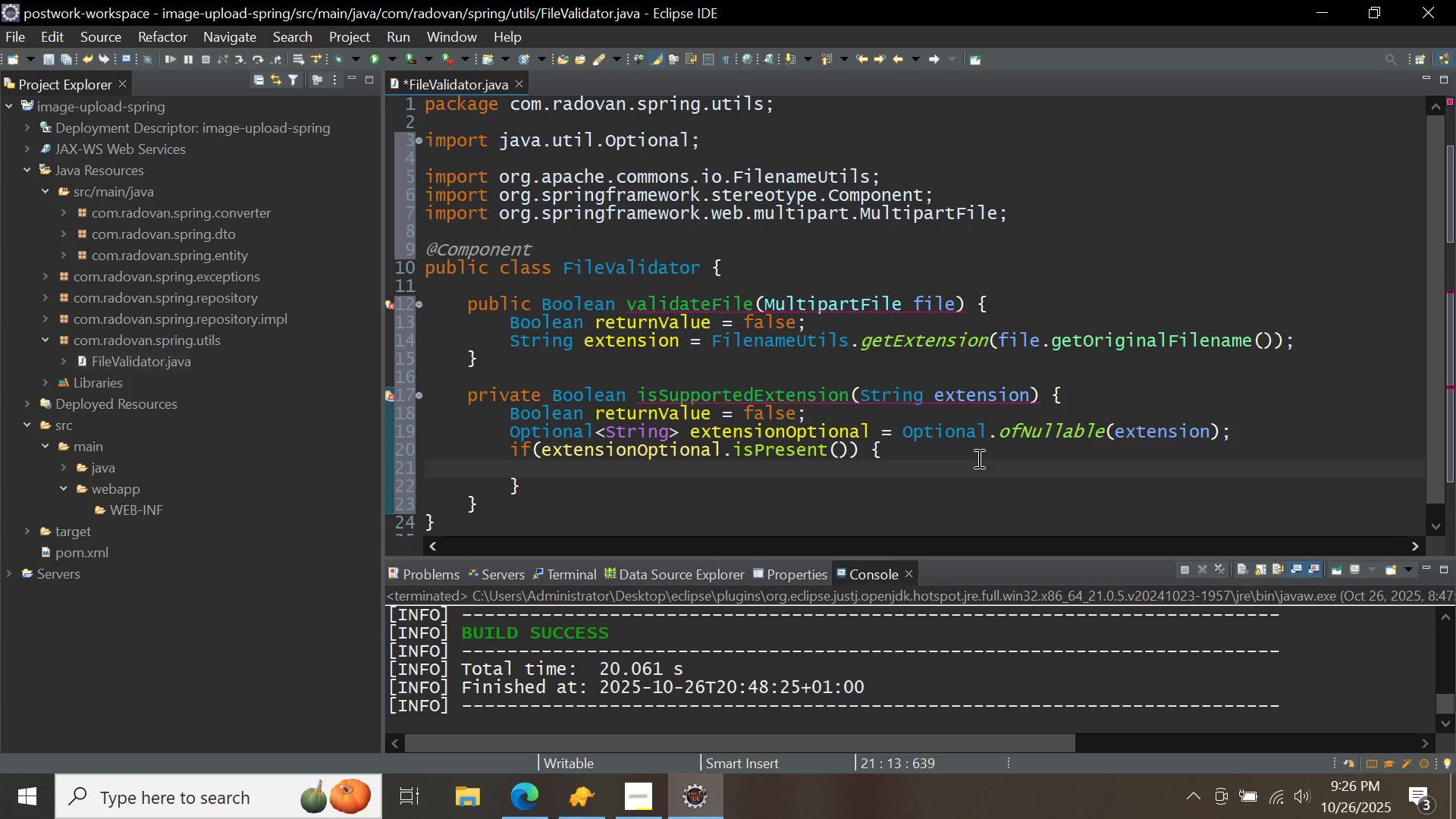 
type(if(exte)
 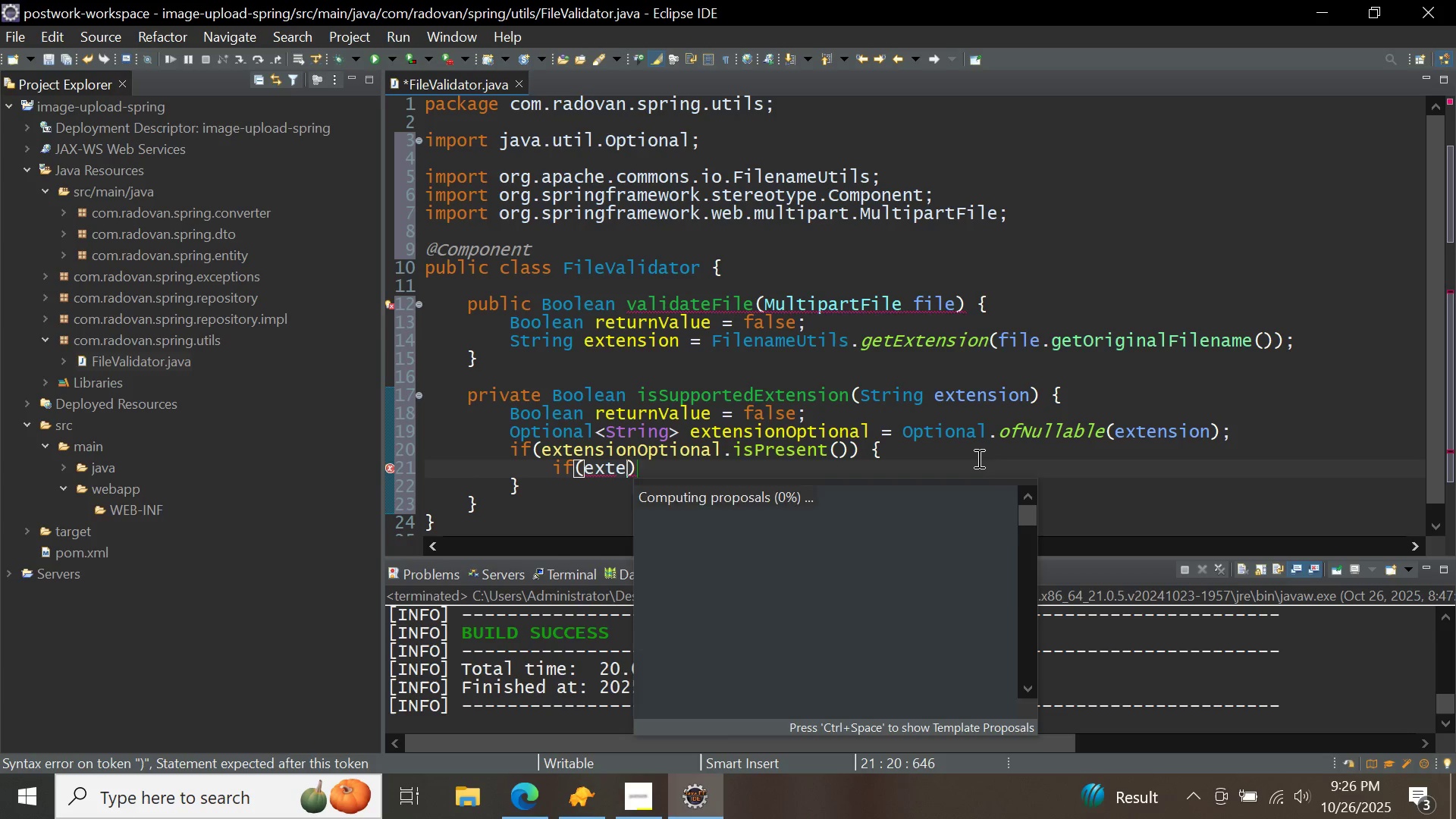 
 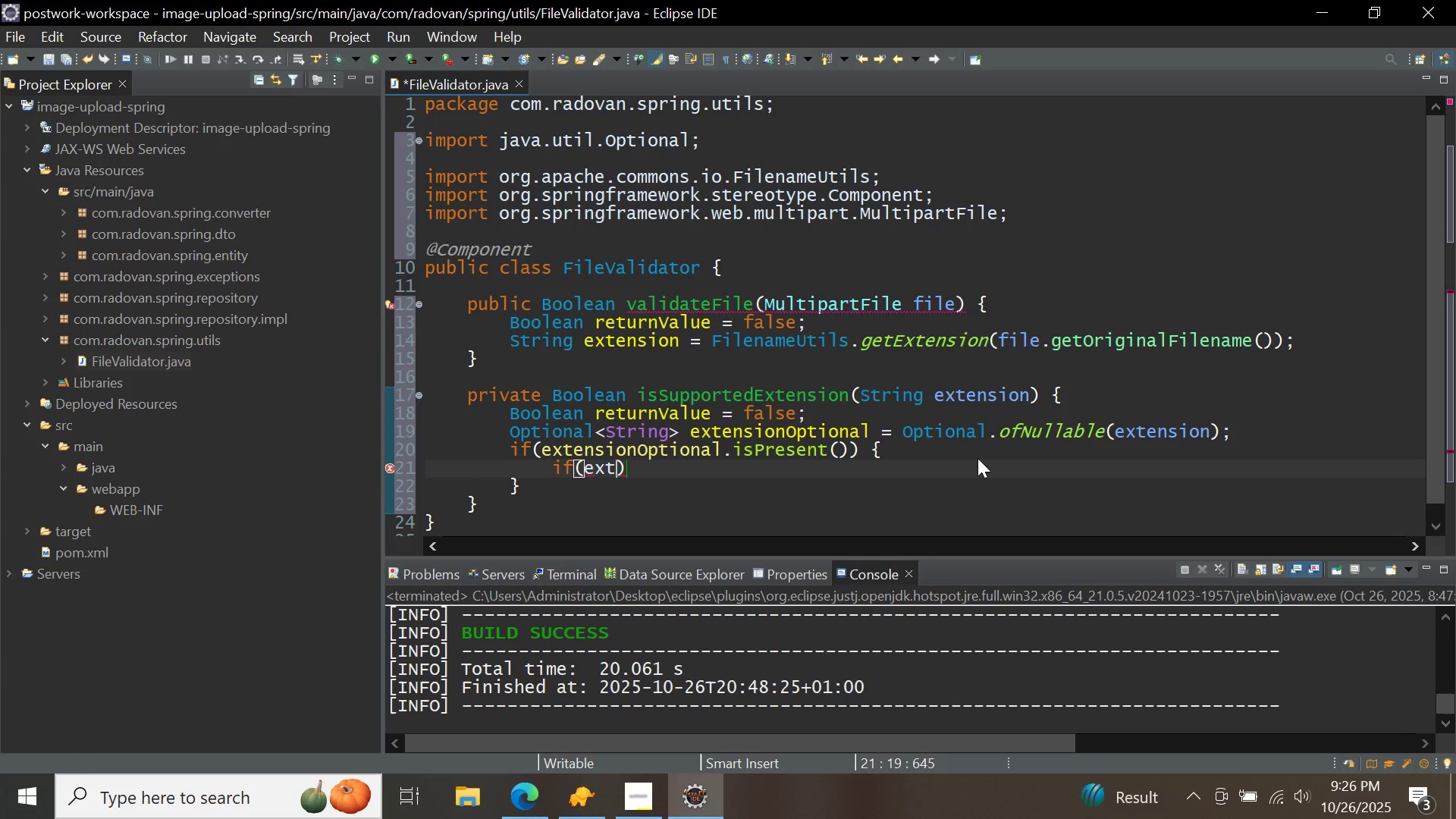 
key(Control+ControlLeft)
 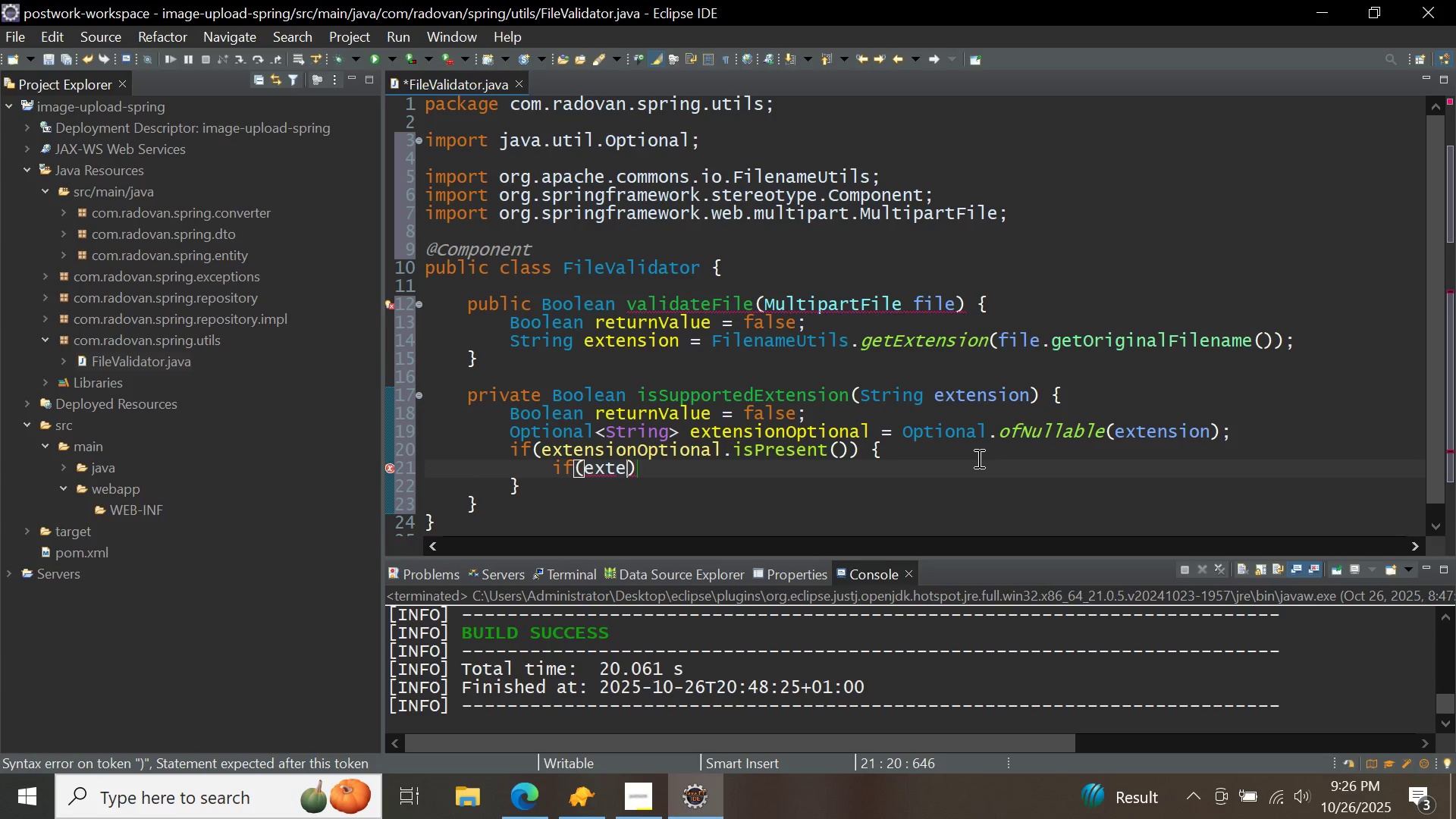 
key(Control+Space)
 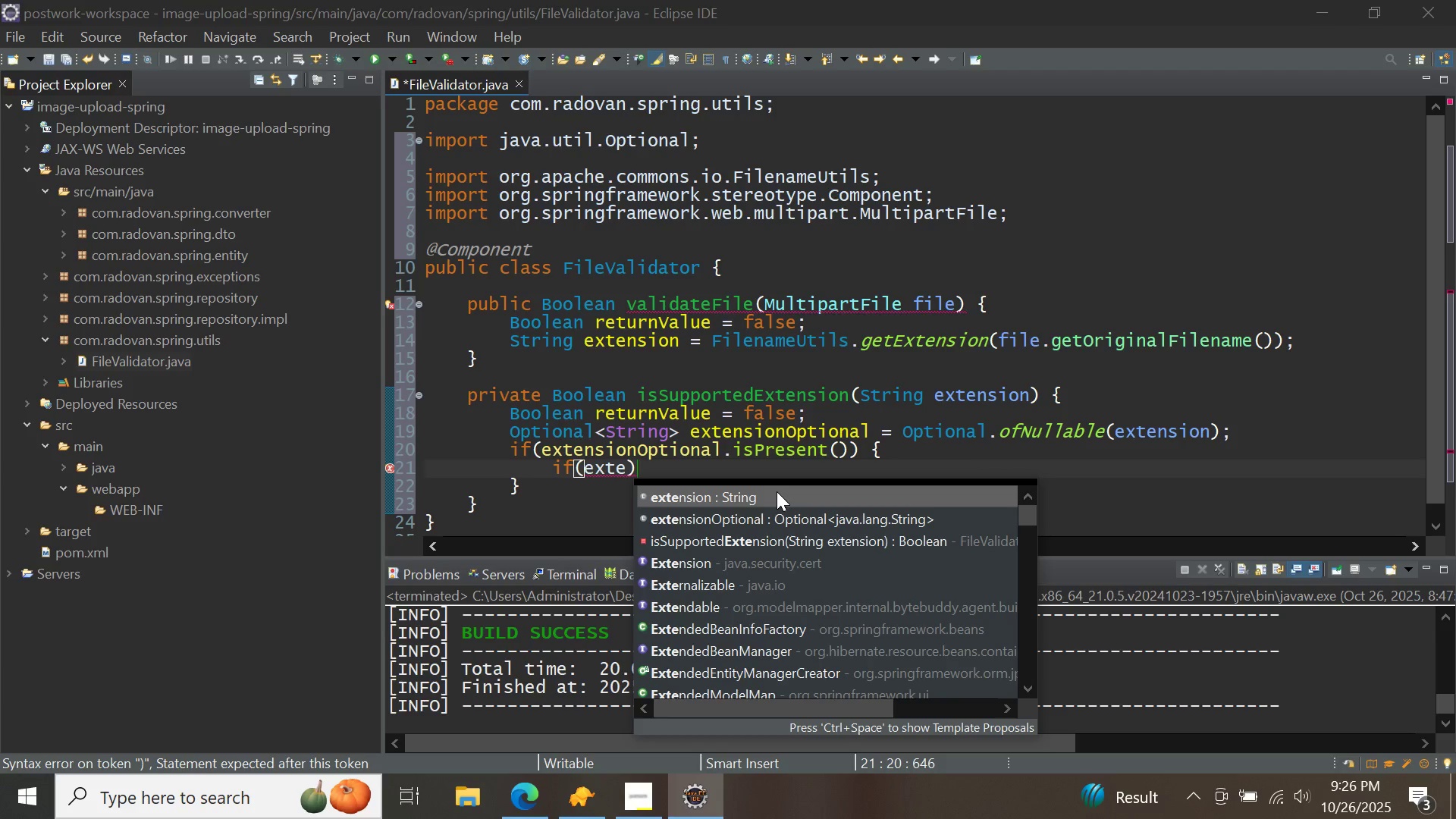 
double_click([777, 491])
 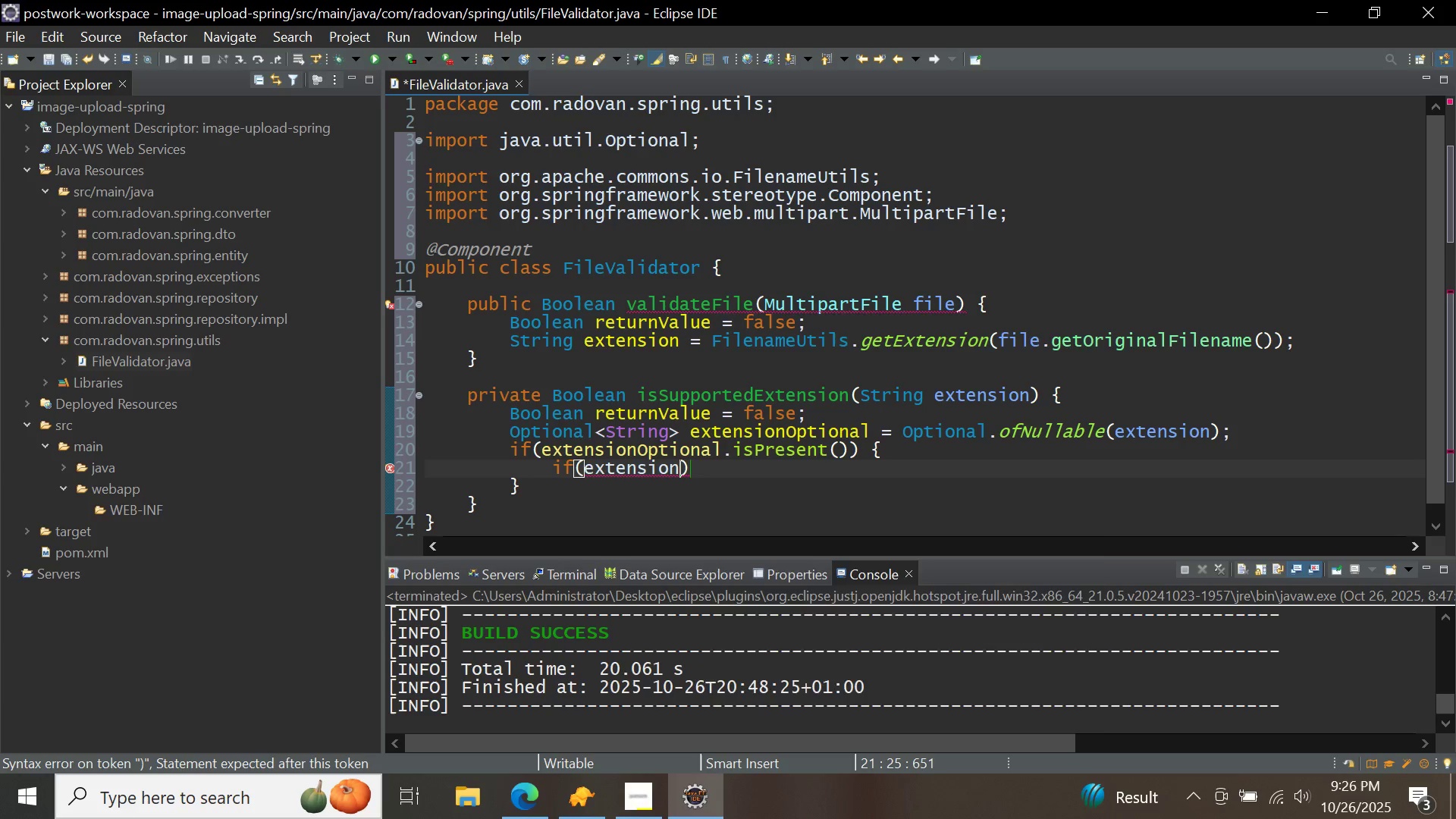 
type(.equ)
 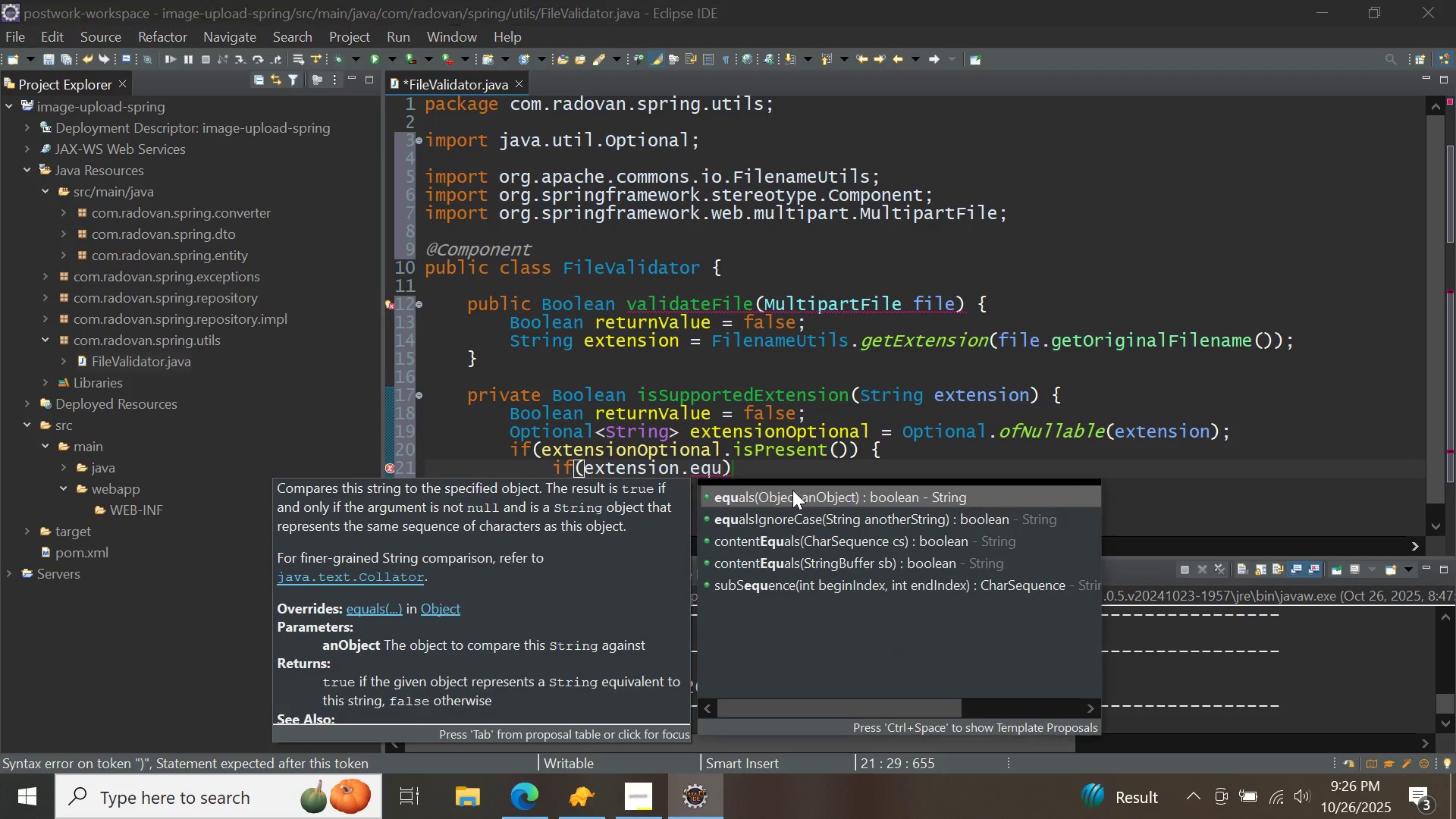 
left_click([792, 490])
 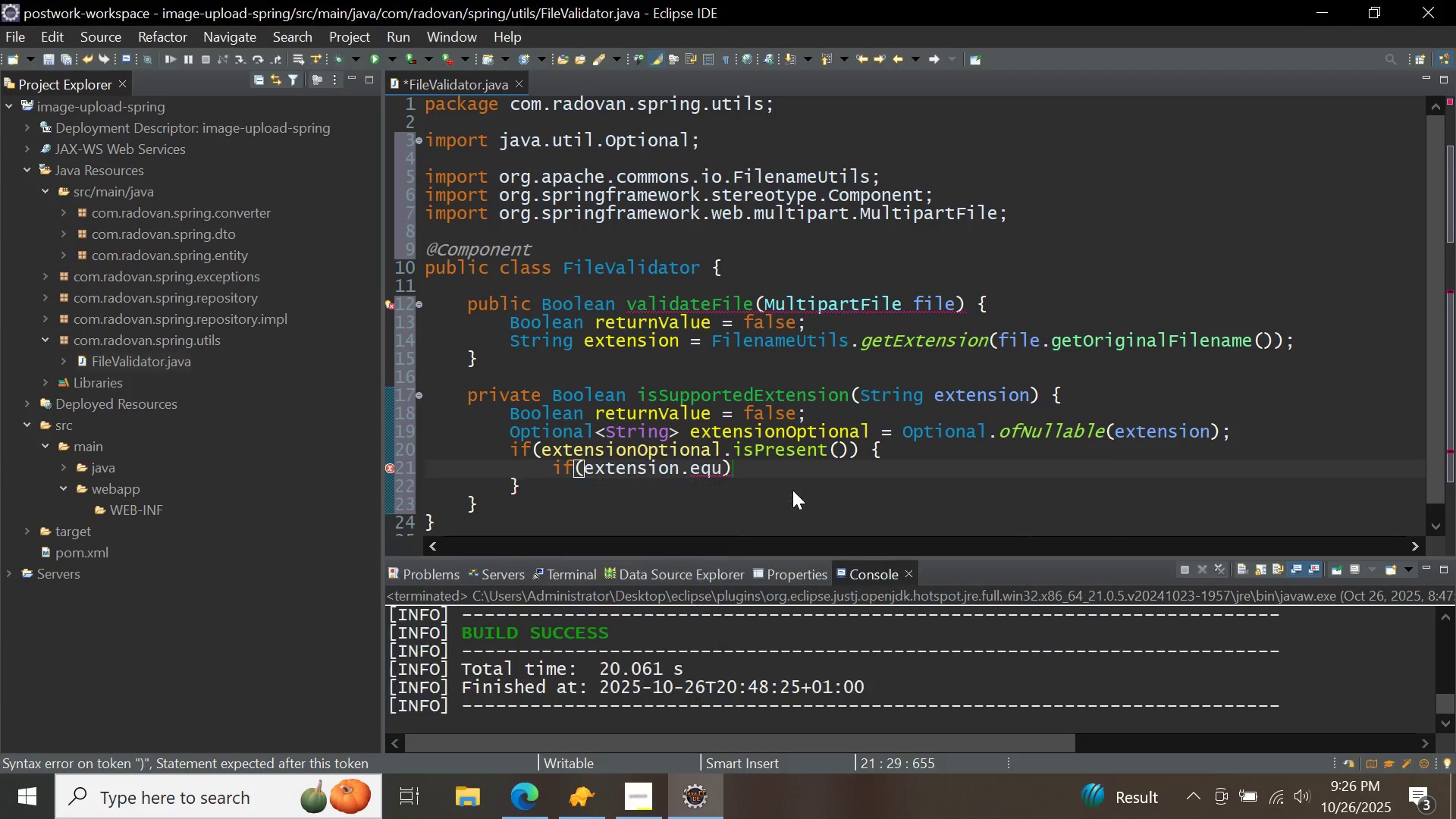 
double_click([792, 490])
 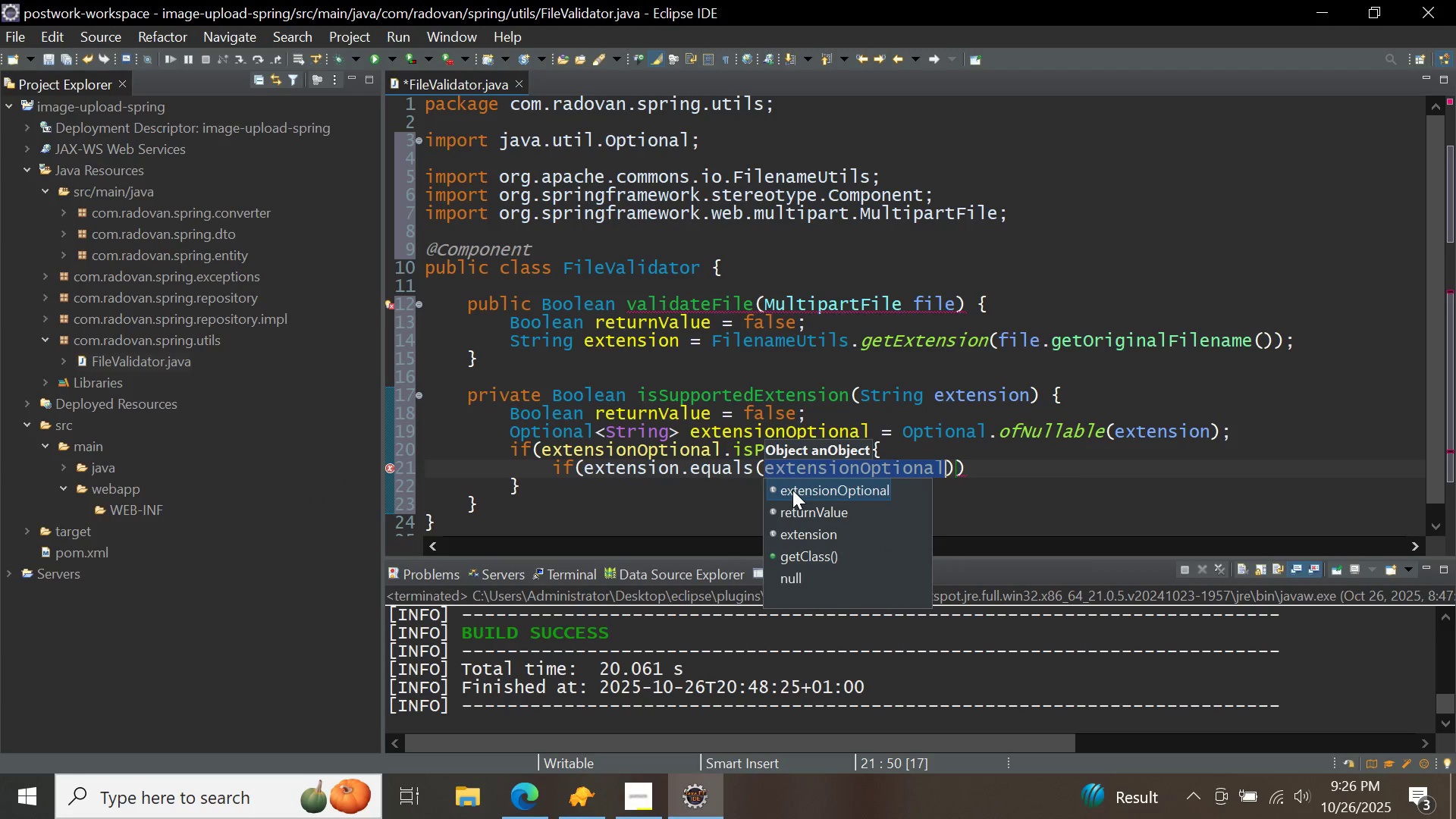 
key(Backspace)
type("png)
 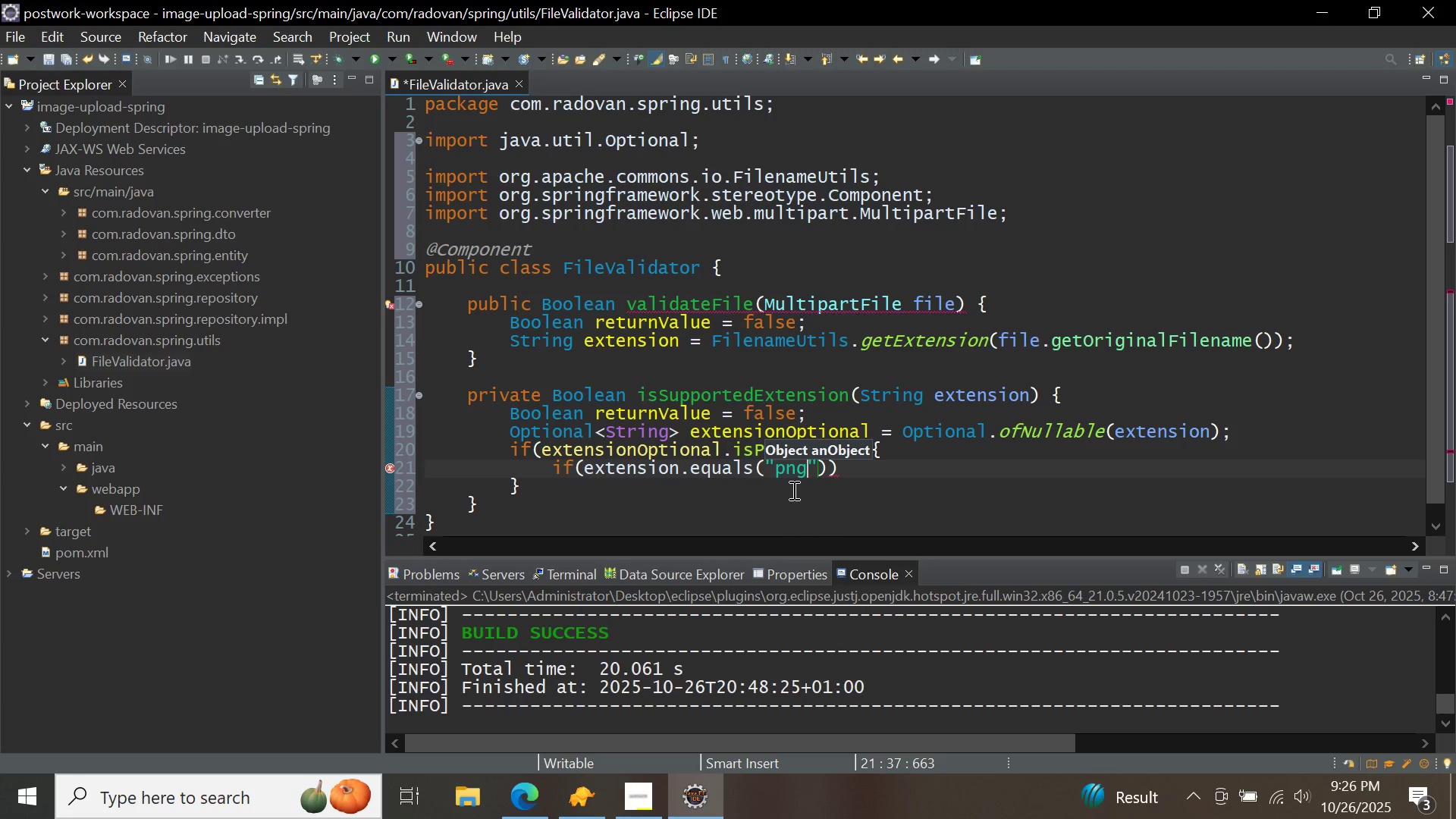 
key(ArrowRight)
 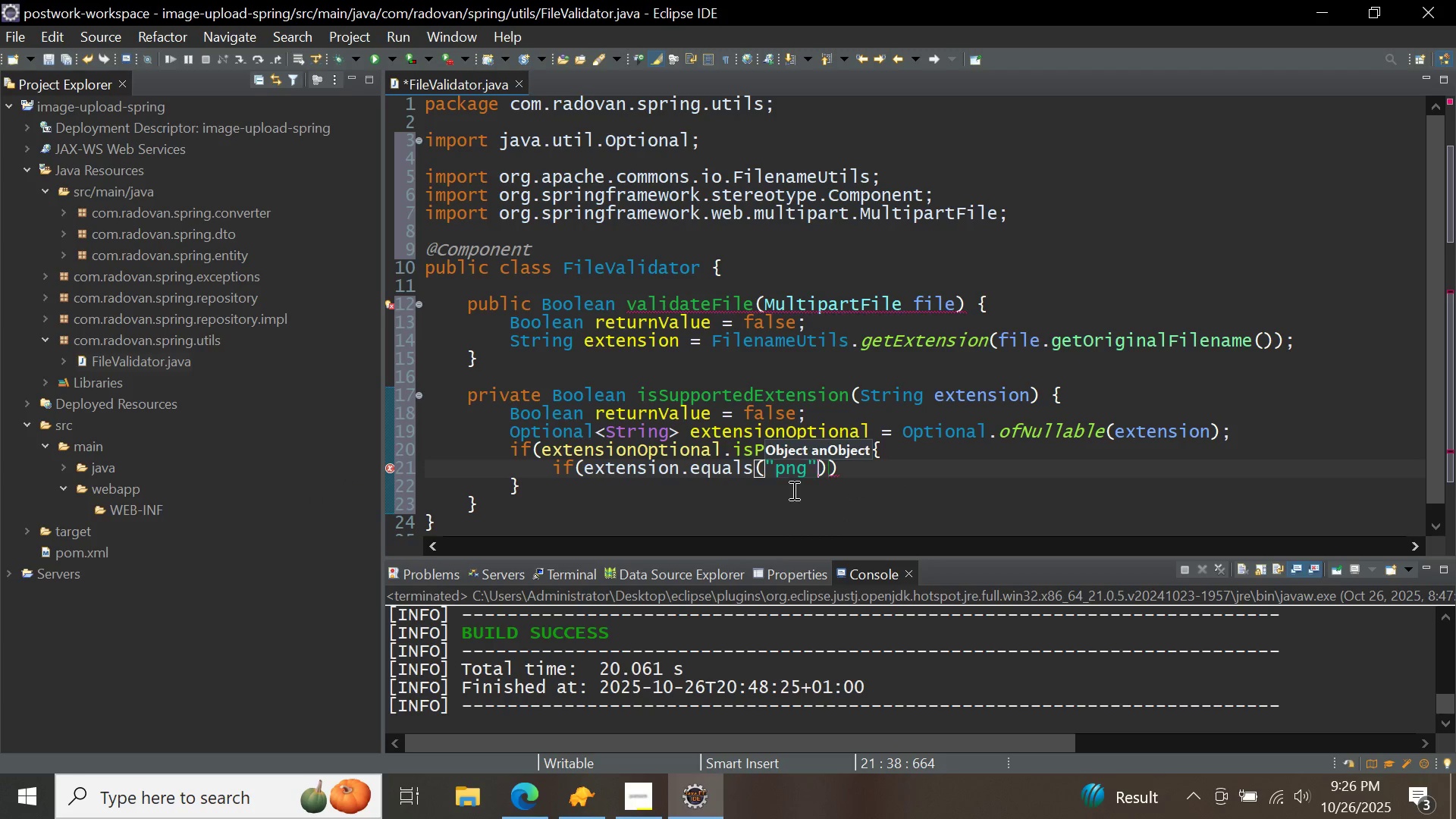 
key(ArrowRight)
 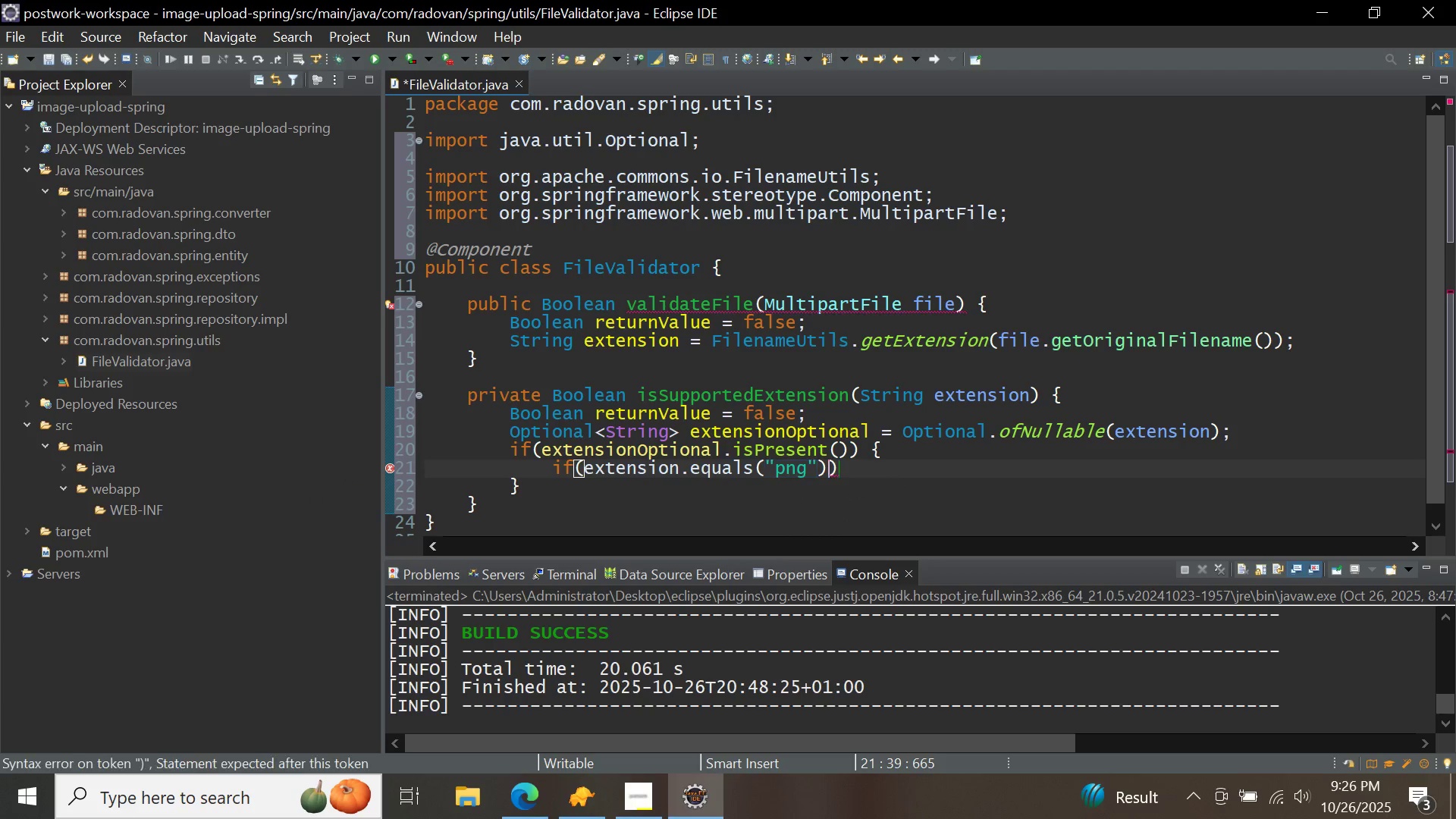 
type( || exten)
 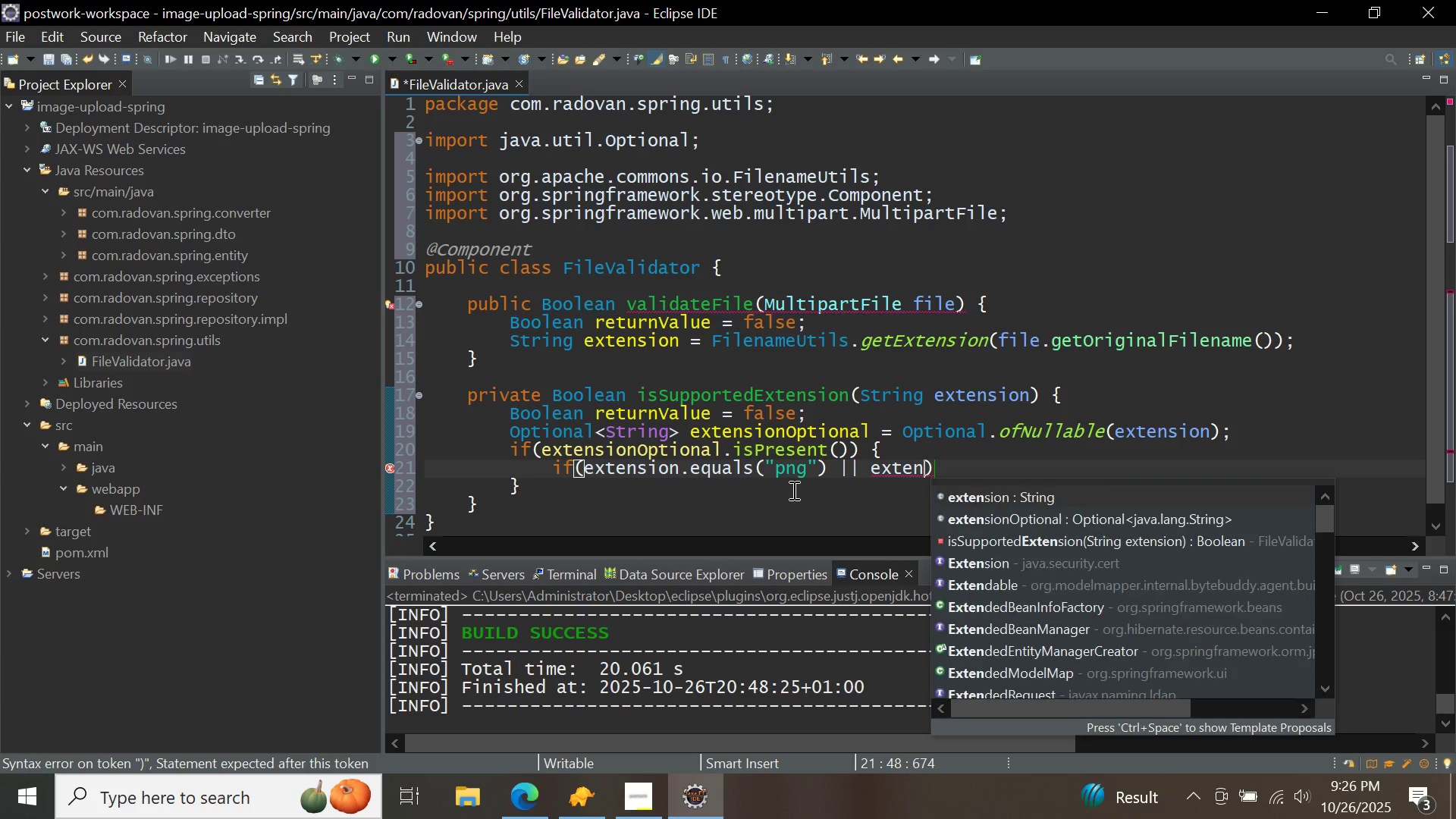 
 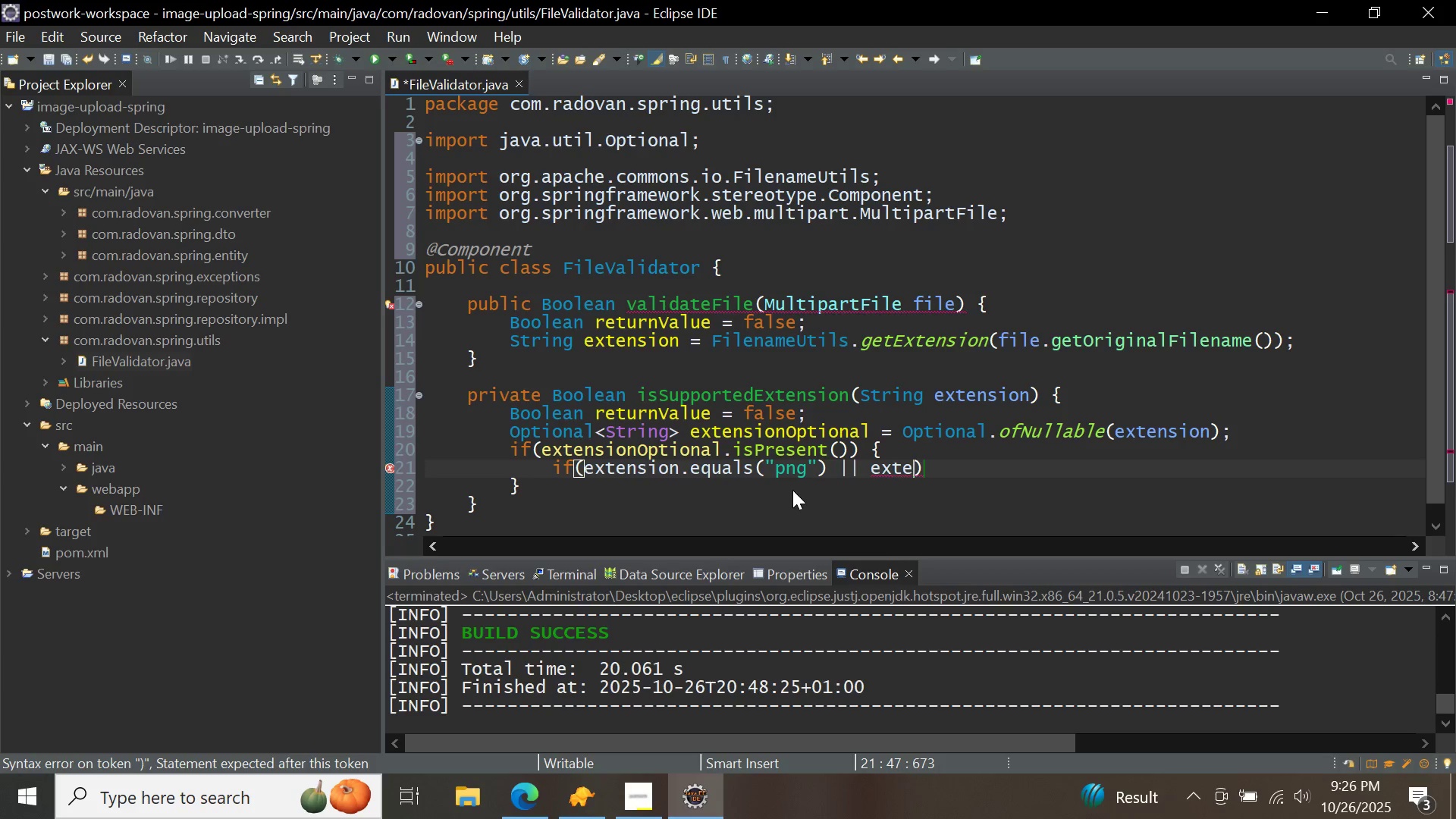 
key(Control+ControlLeft)
 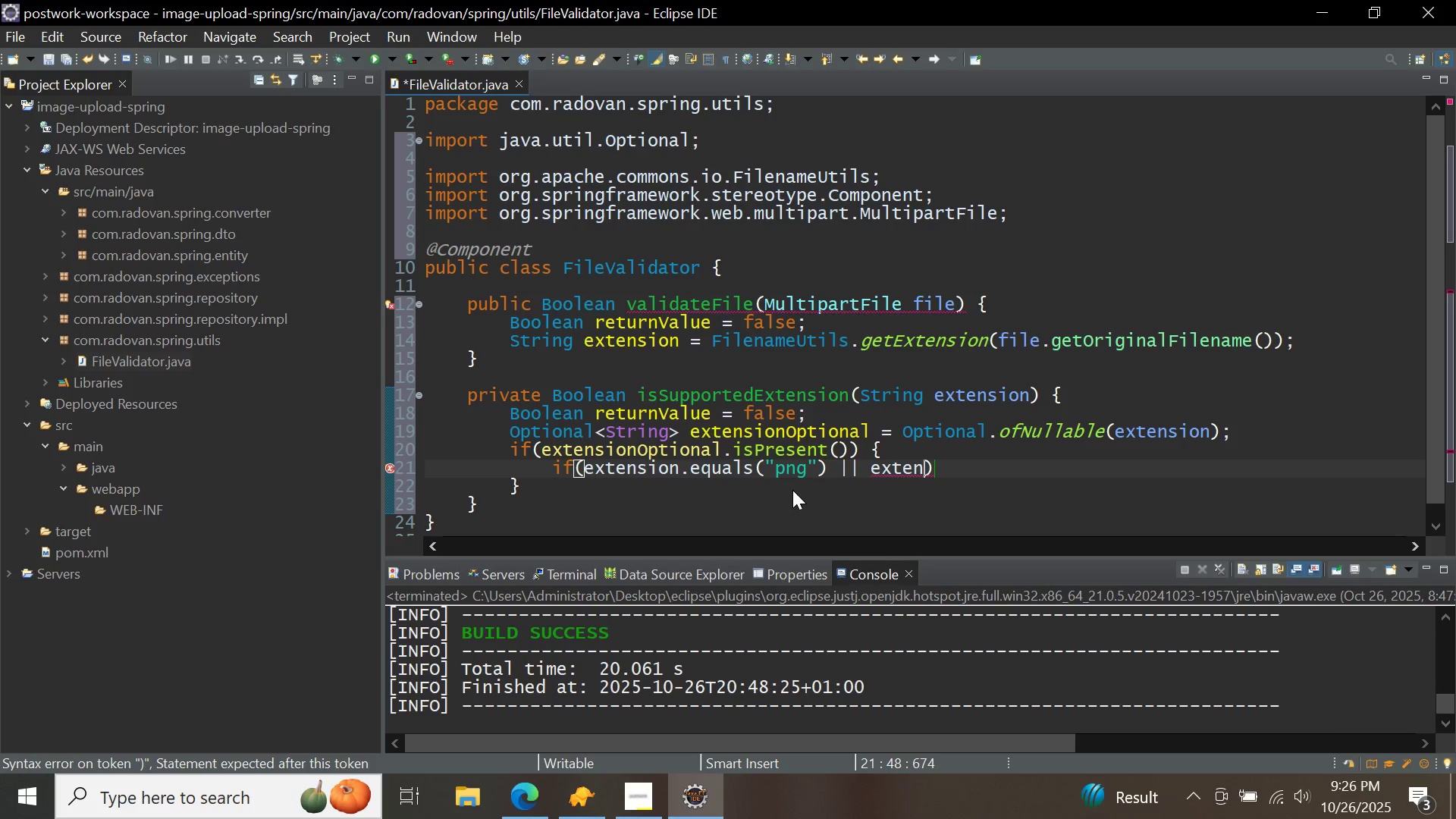 
key(Control+Space)
 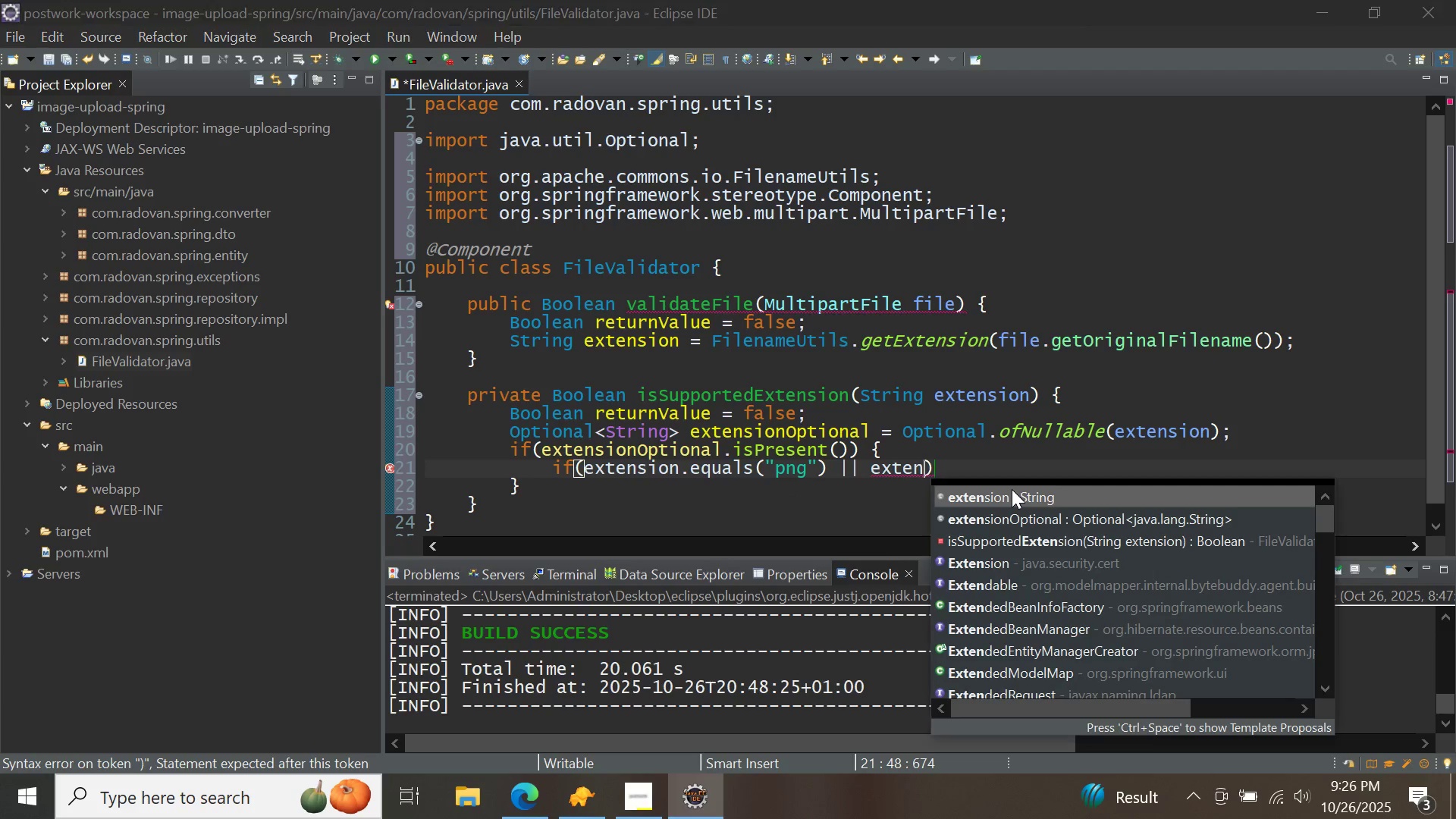 
double_click([1012, 489])
 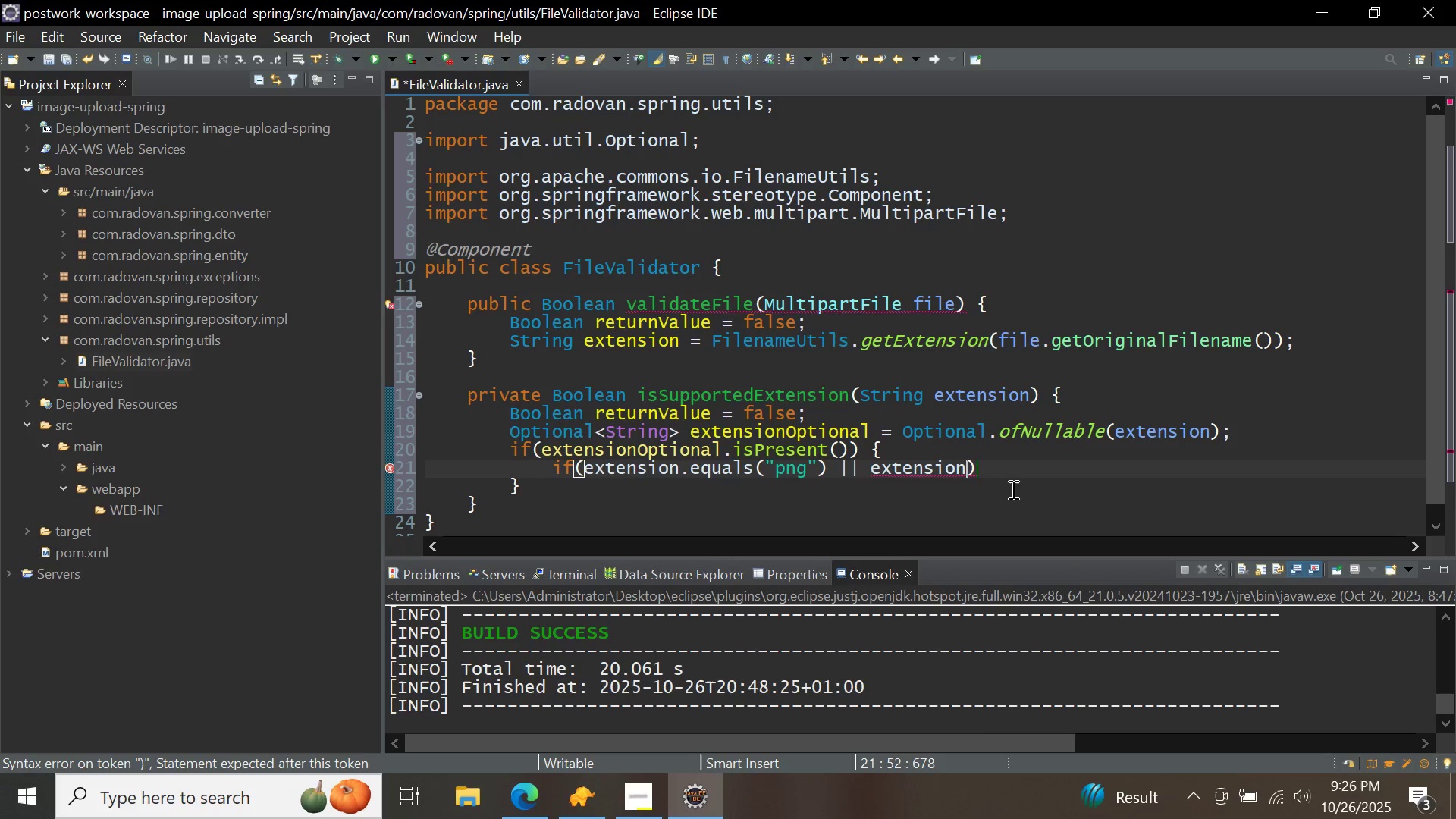 
type(.eq)
 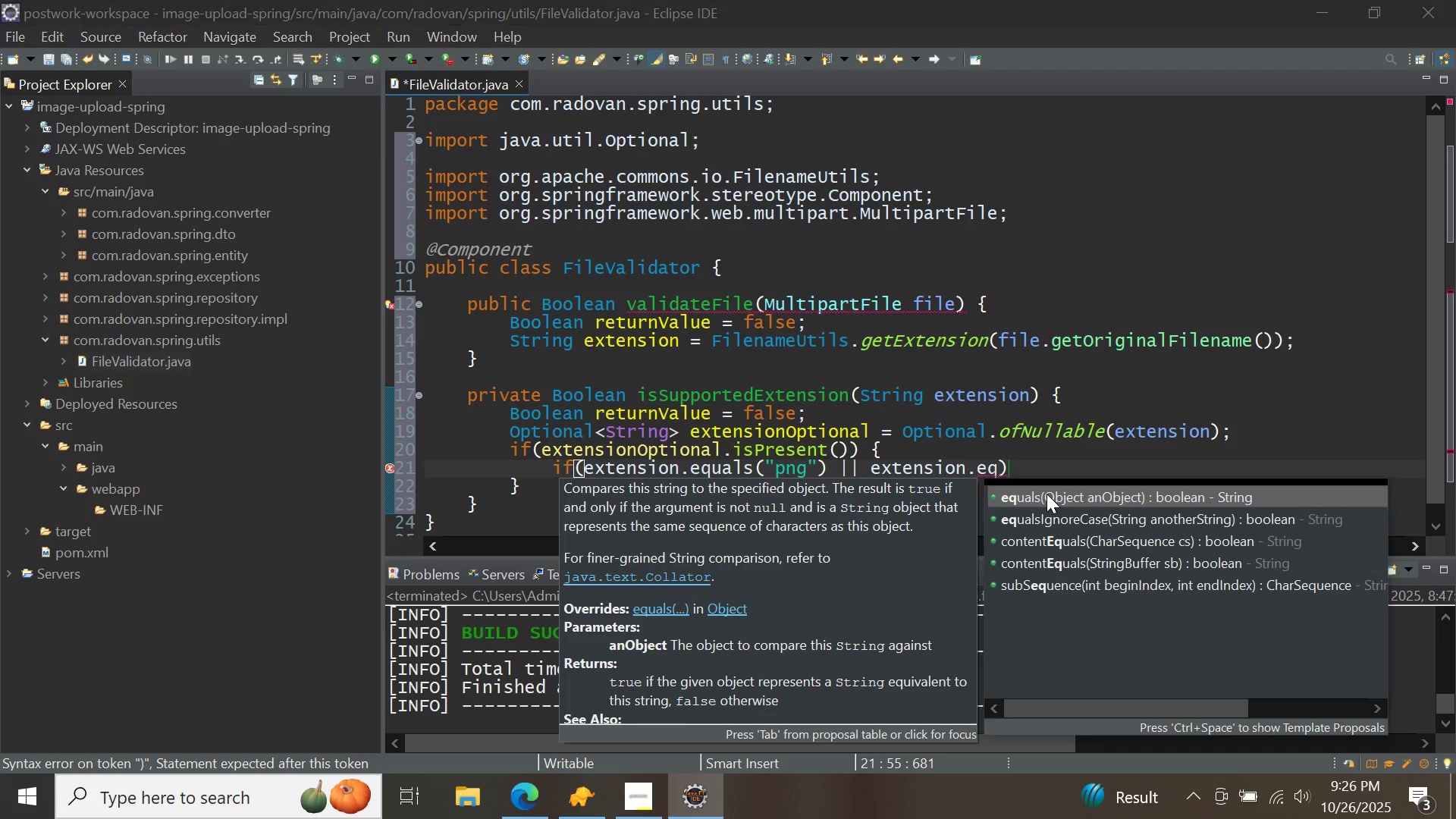 
left_click([1046, 494])
 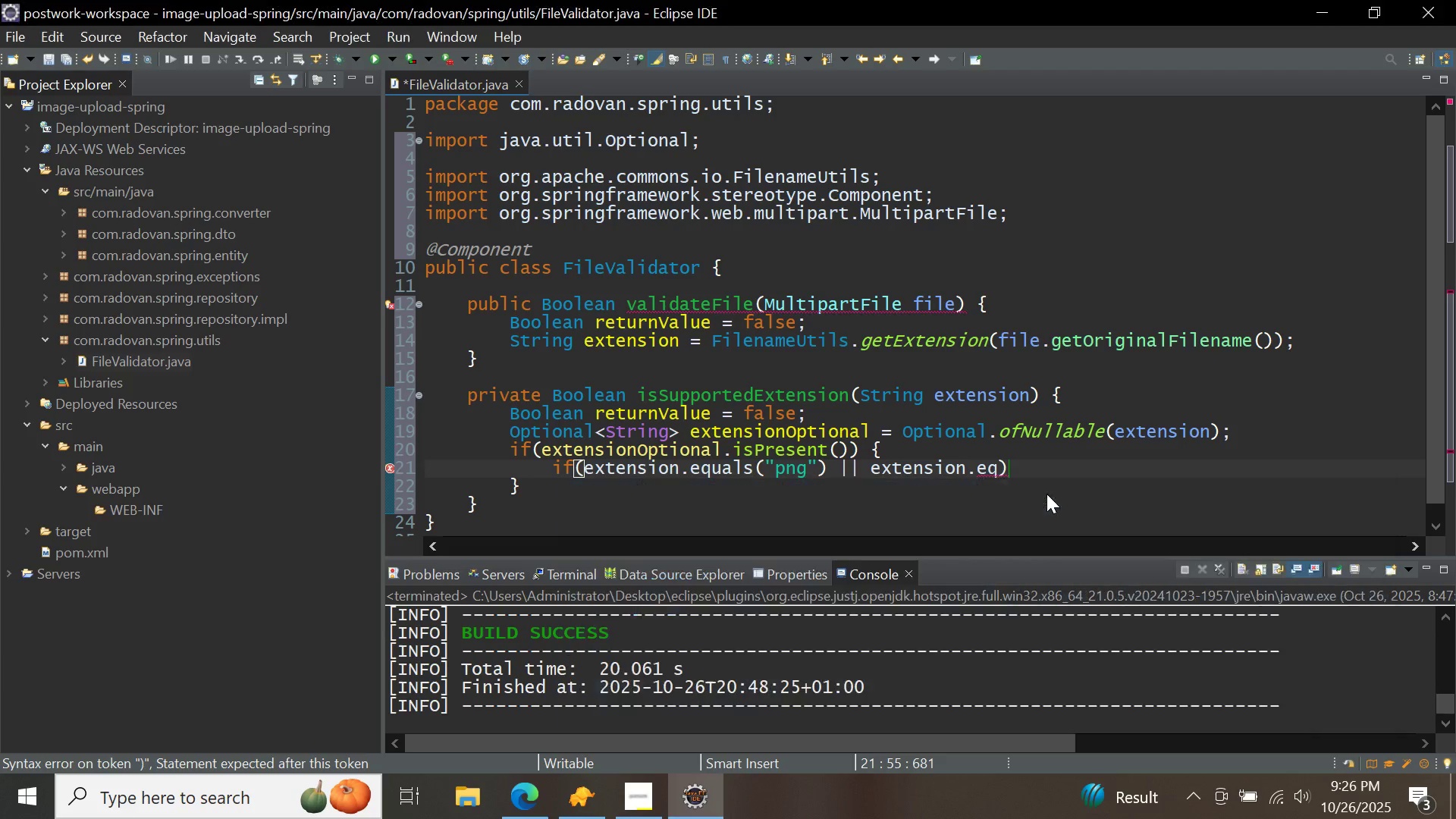 
double_click([1046, 494])
 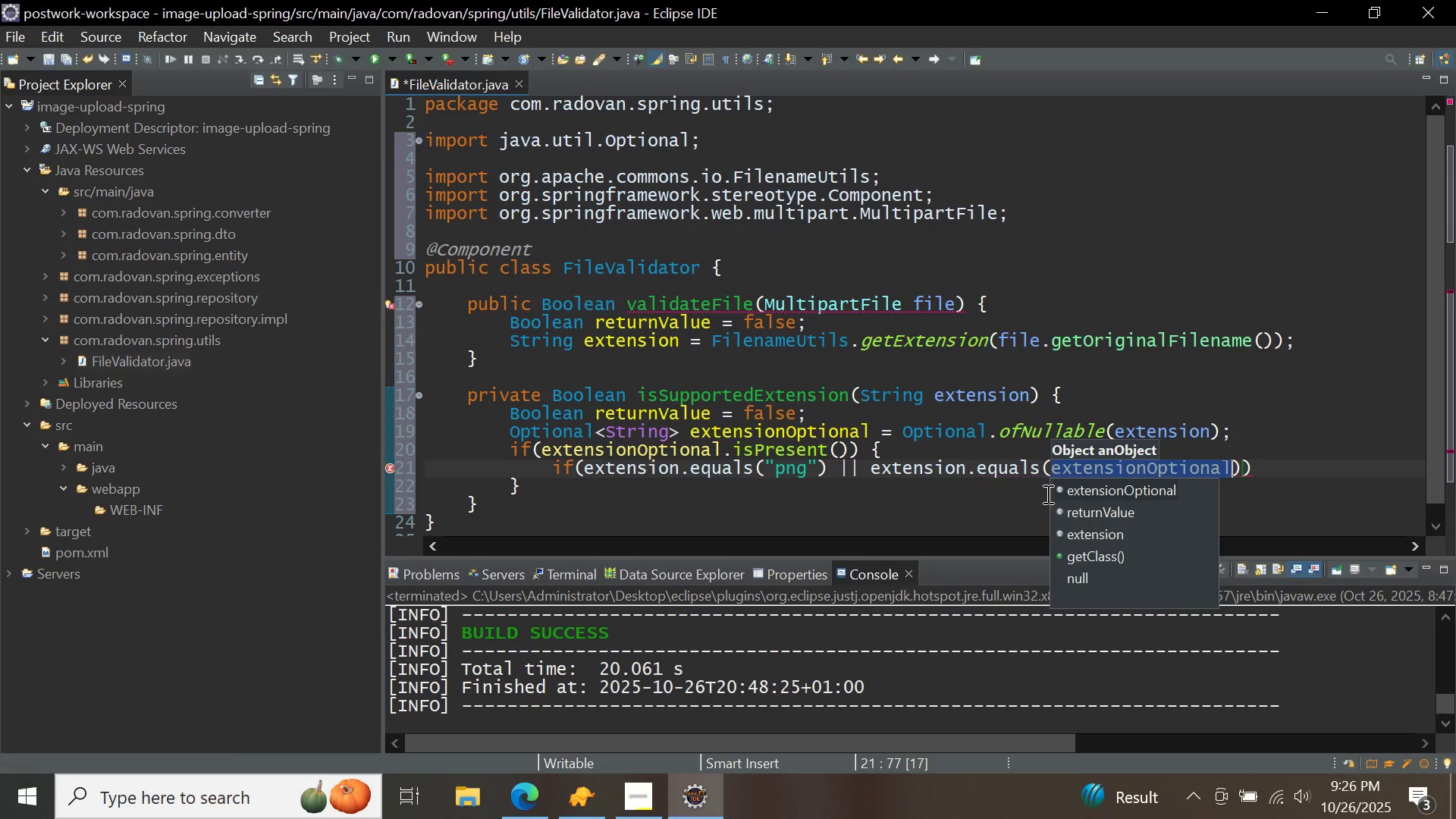 
key(Backspace)
type("jpg)
 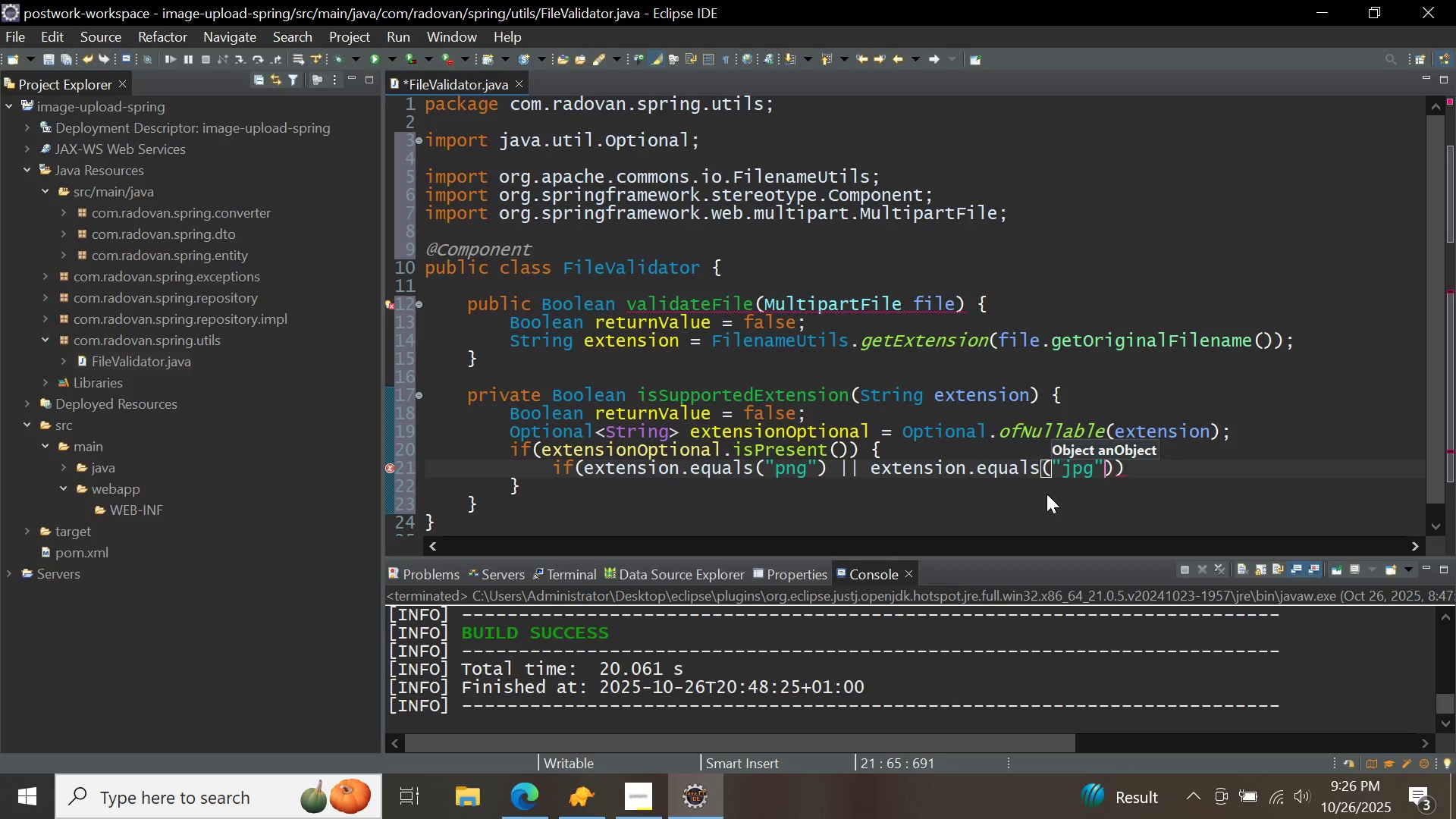 
 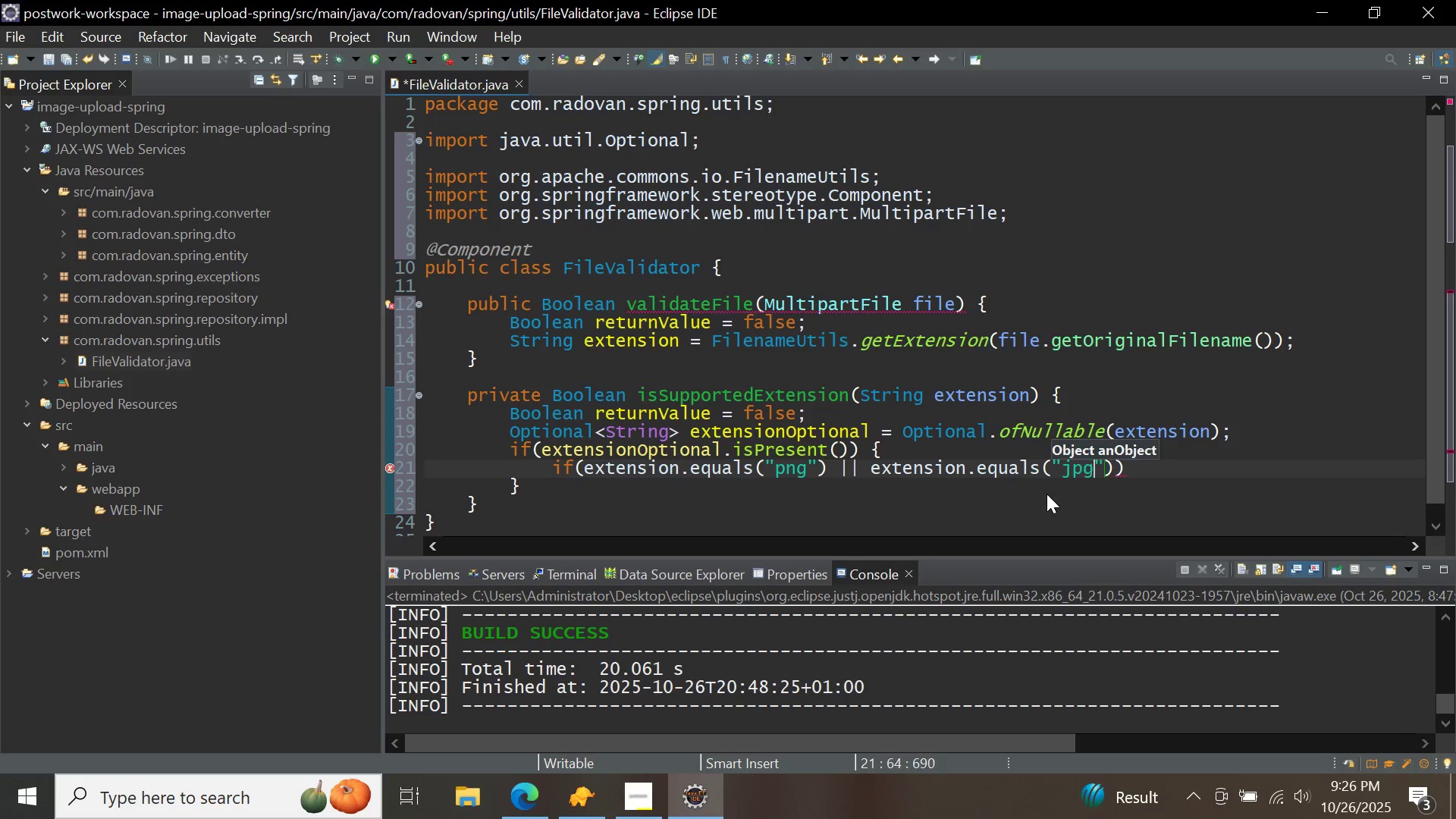 
key(ArrowRight)
 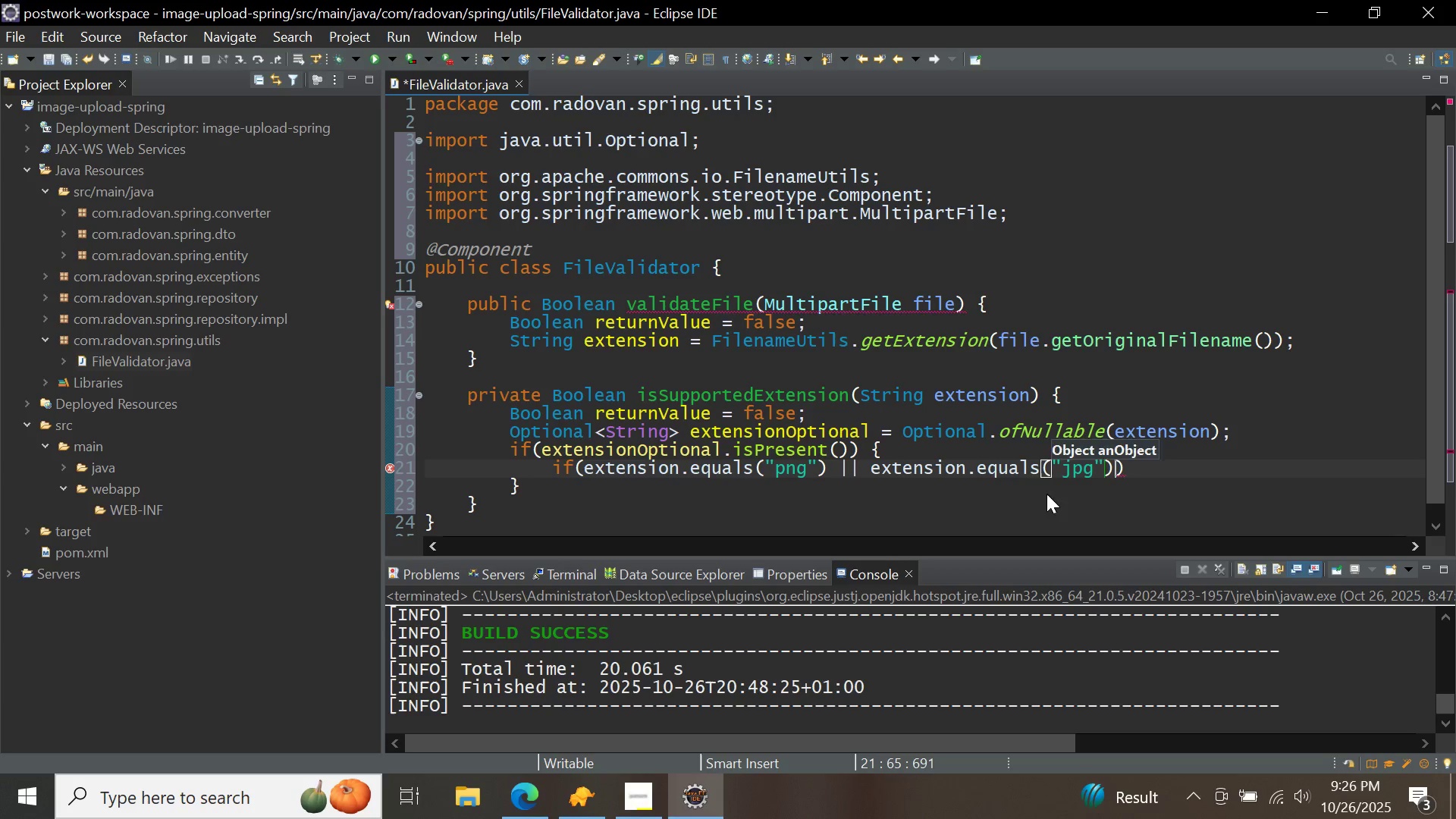 
key(ArrowRight)
 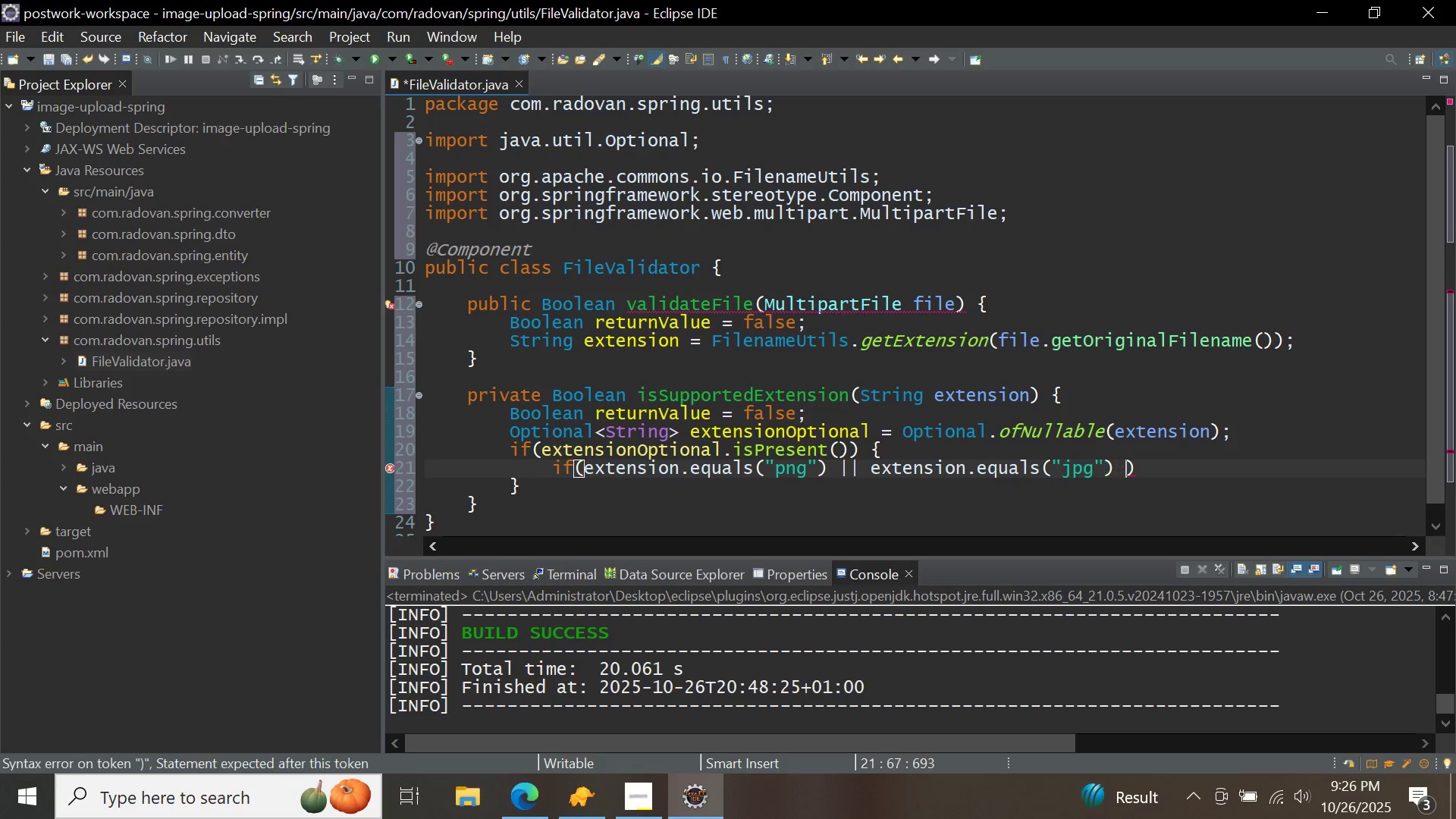 
type( ")
key(Backspace)
type(|| exte)
 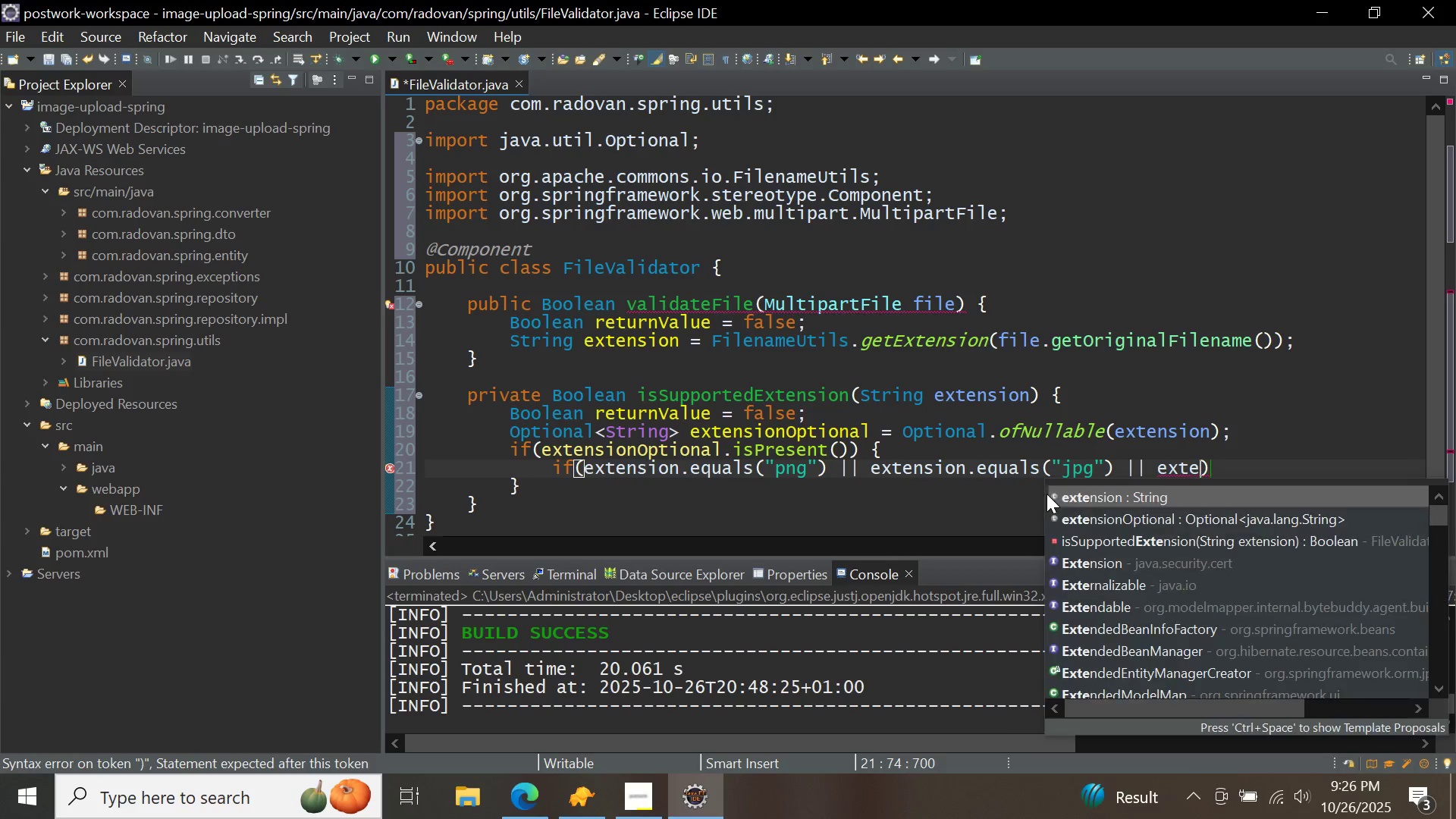 
 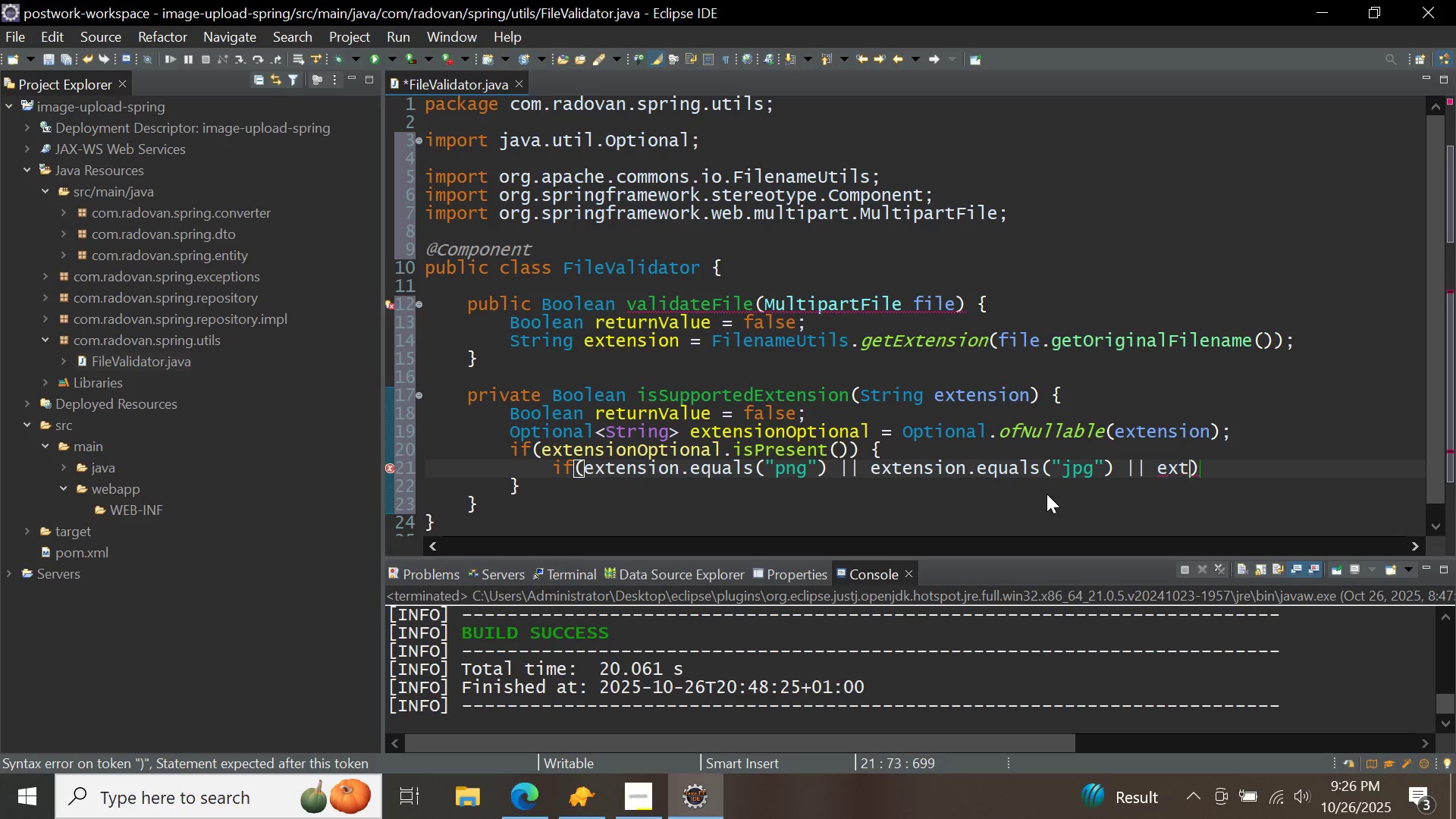 
key(Control+ControlLeft)
 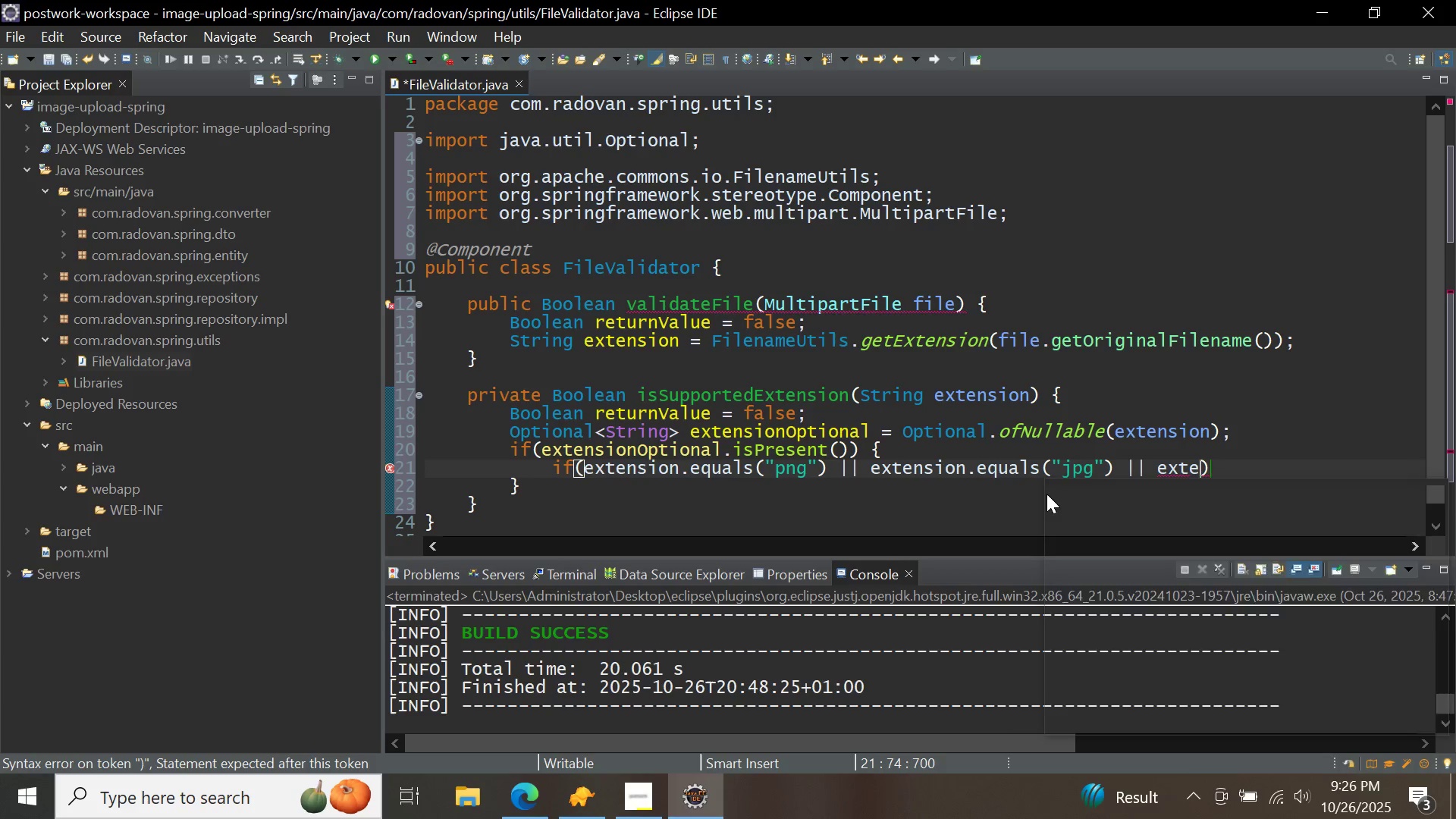 
key(Control+Space)
 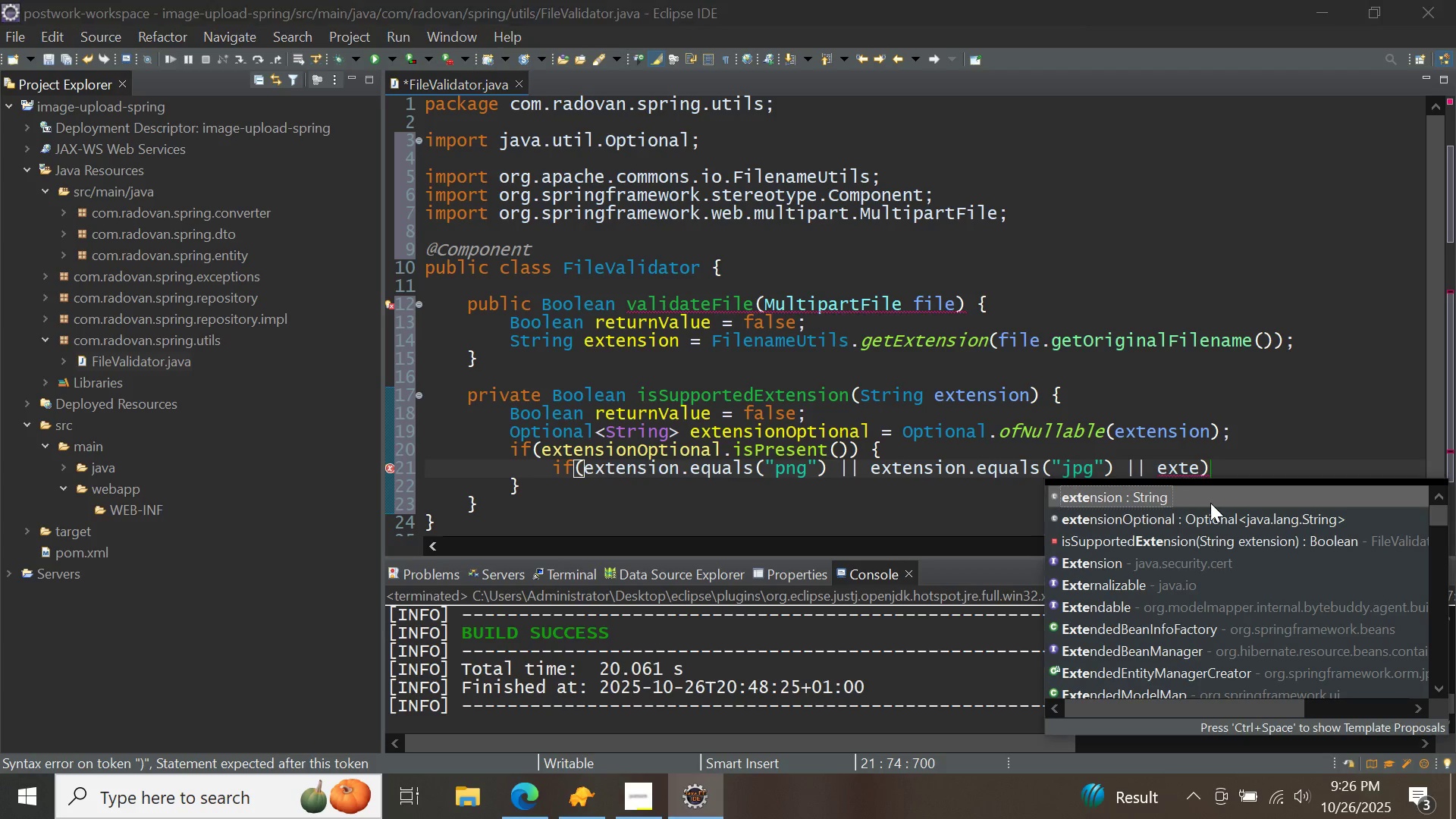 
double_click([1210, 503])
 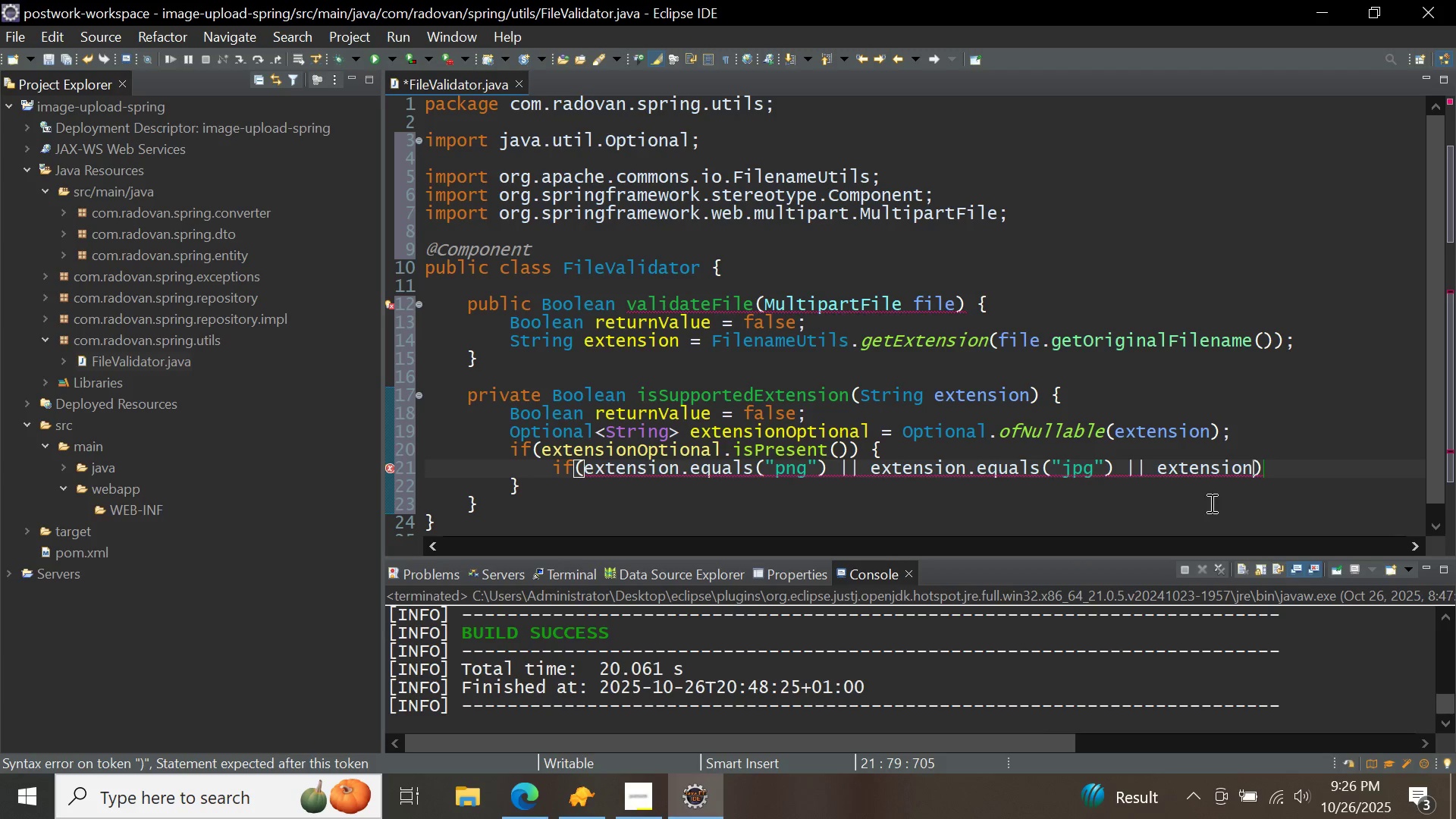 
key(Period)
 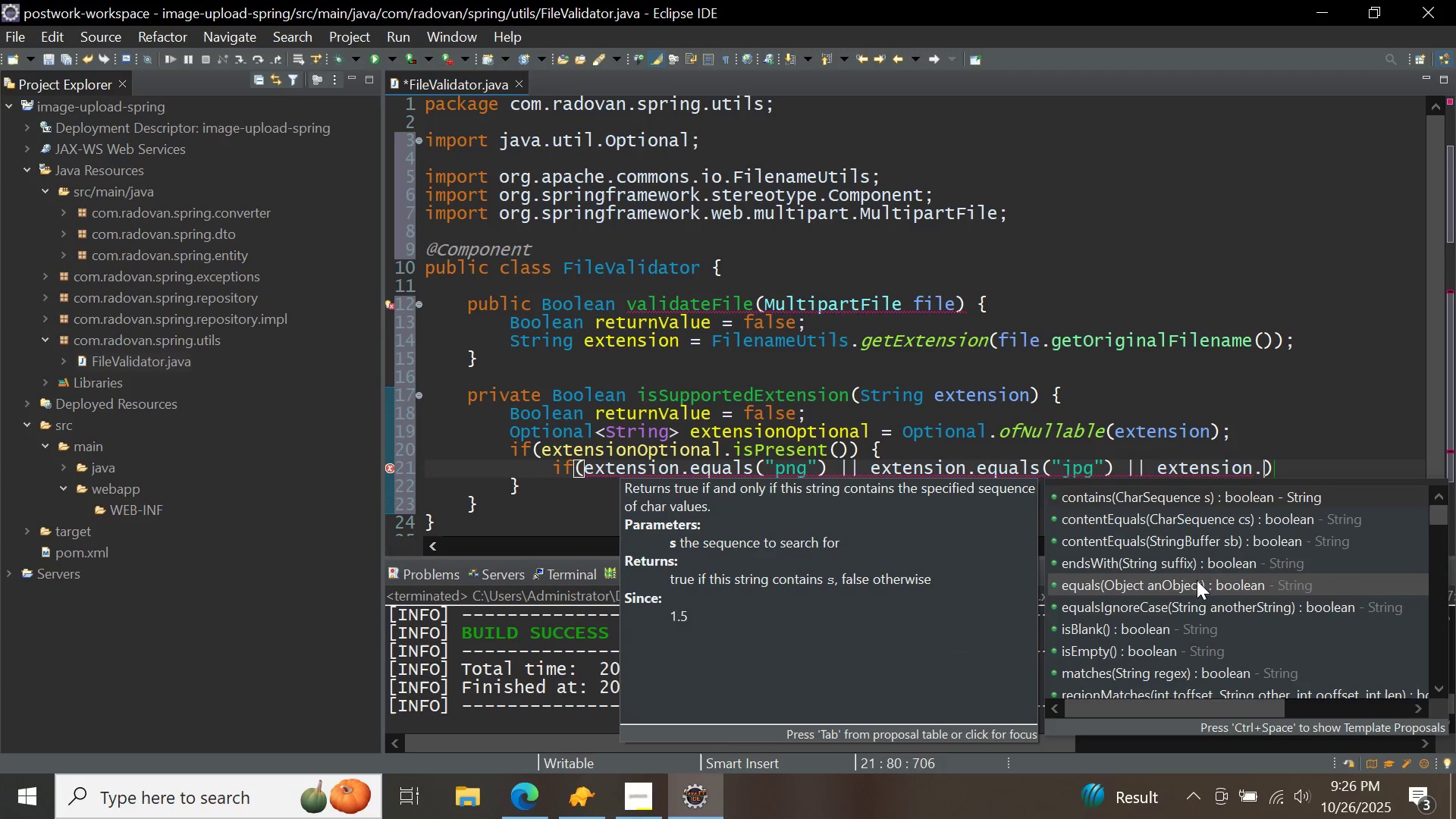 
double_click([1196, 582])
 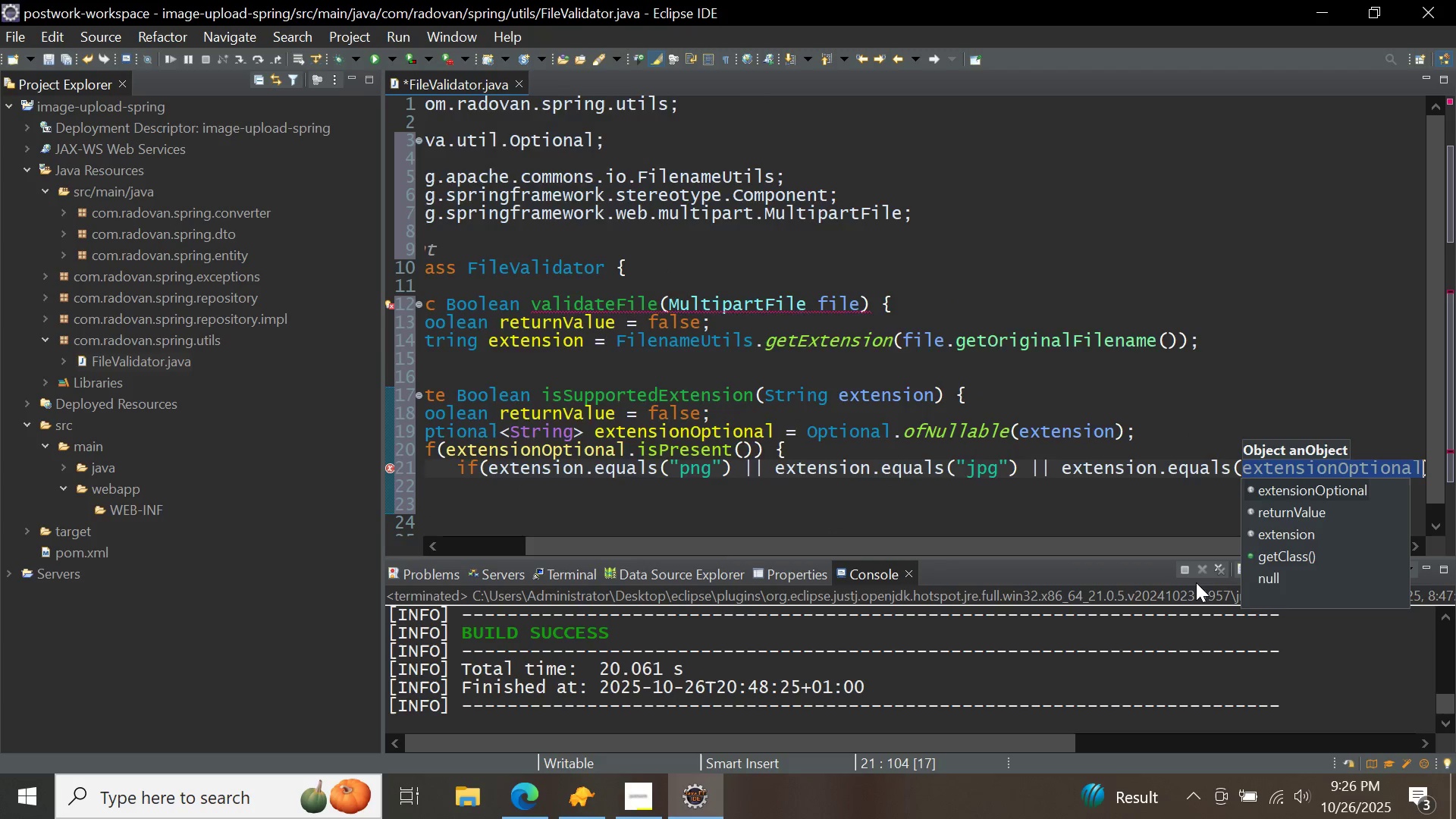 
key(Backspace)
type("jpeg)
 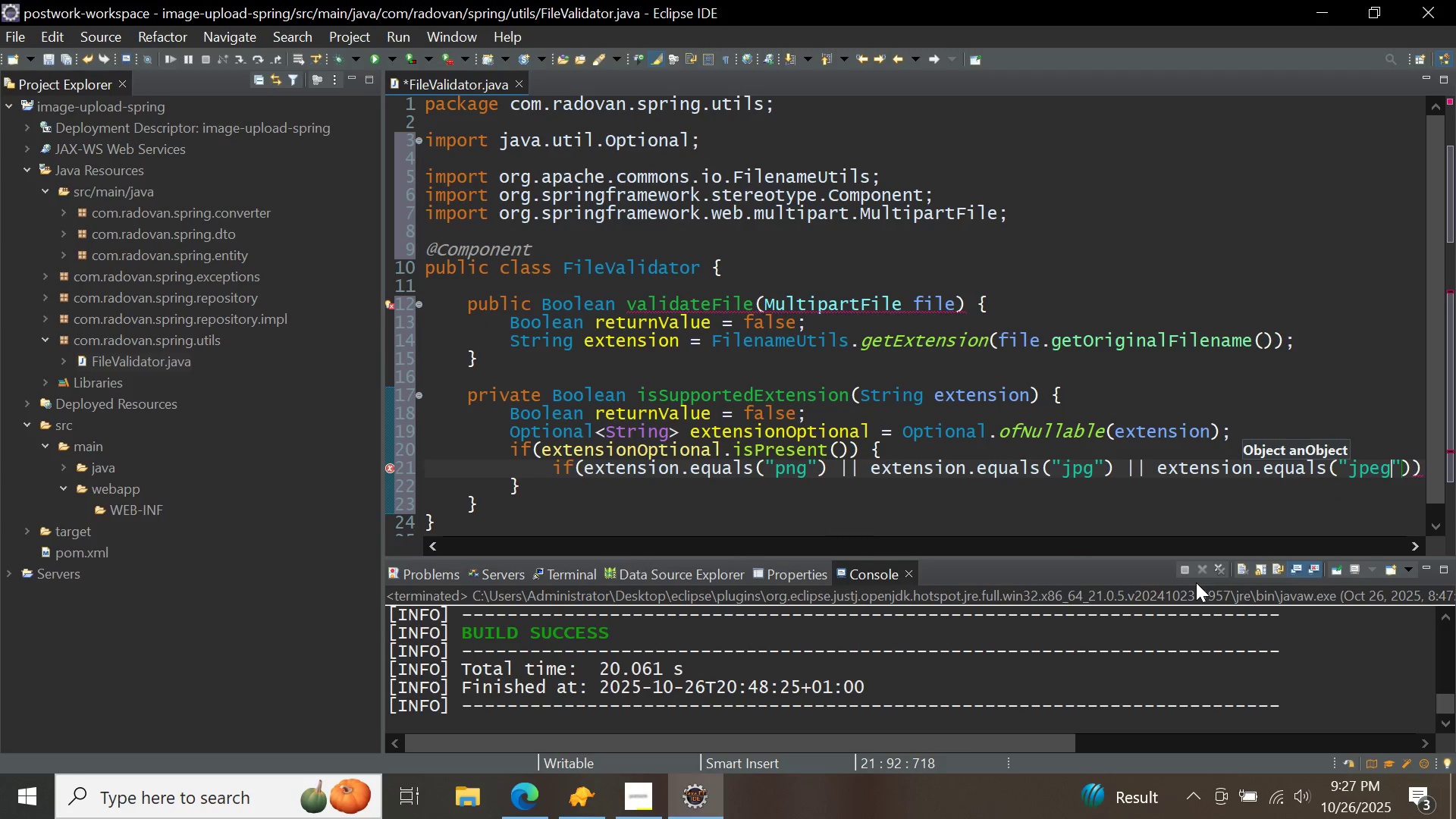 
key(ArrowRight)
 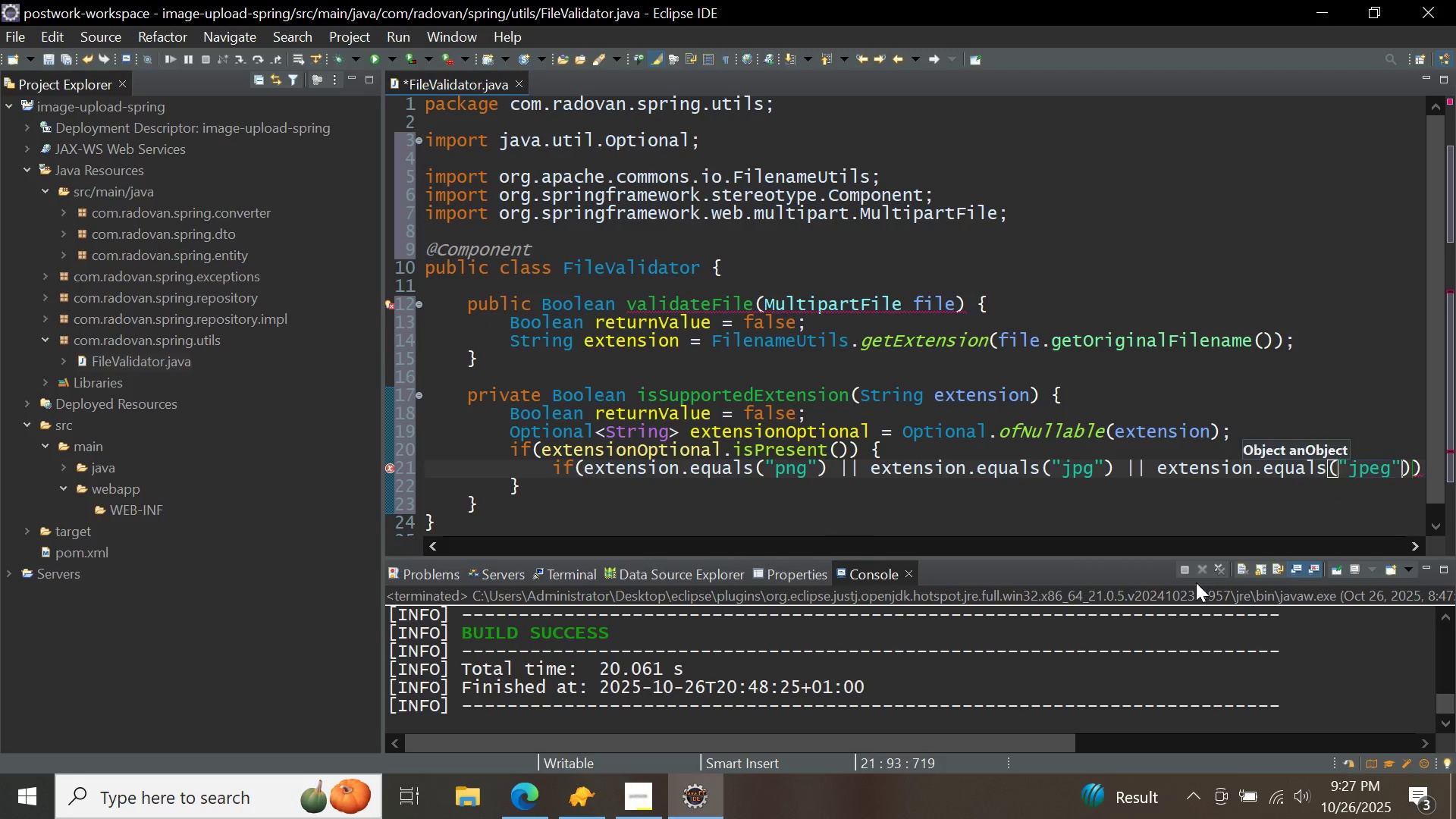 
key(ArrowRight)
 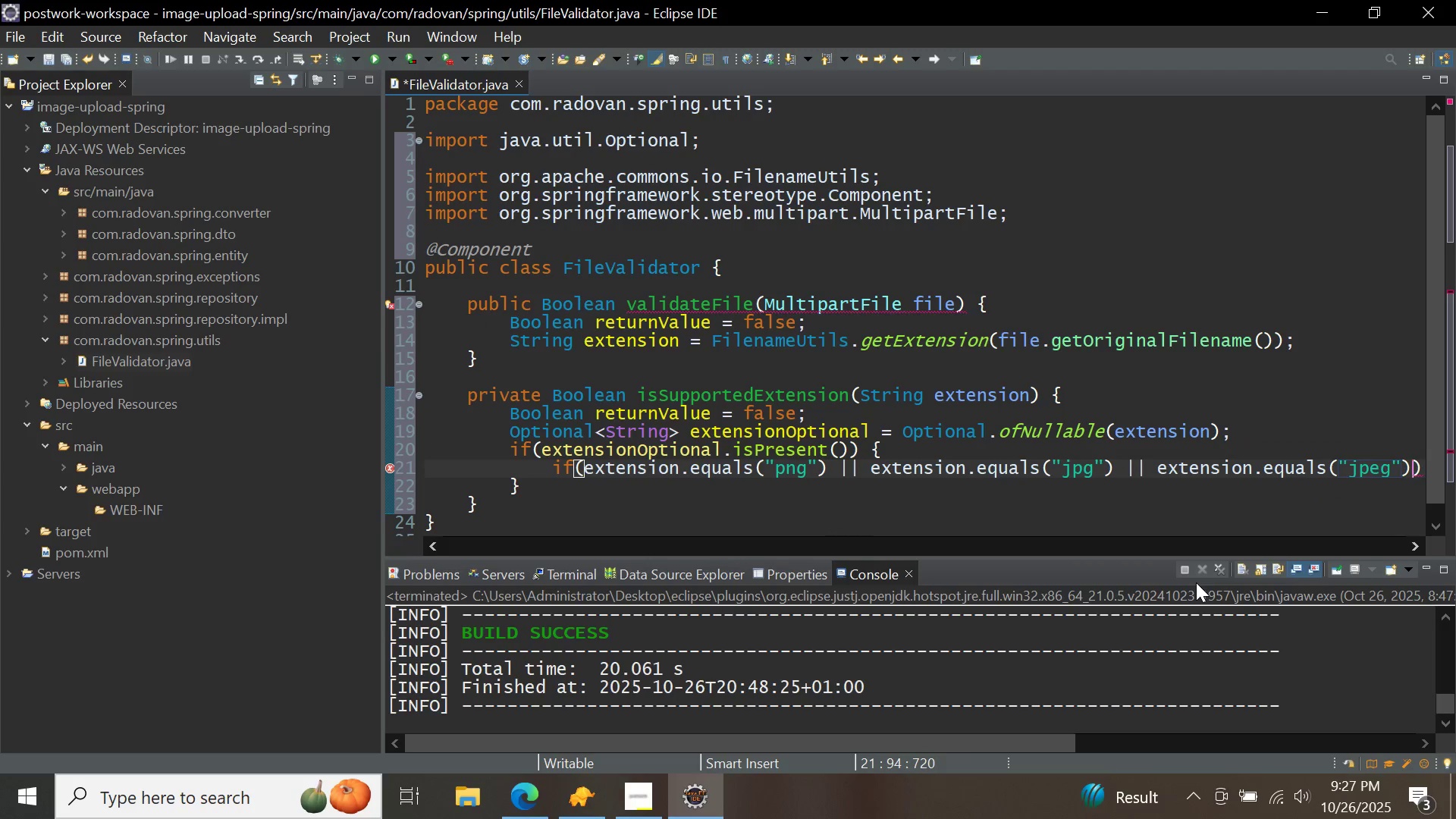 
key(ArrowRight)
 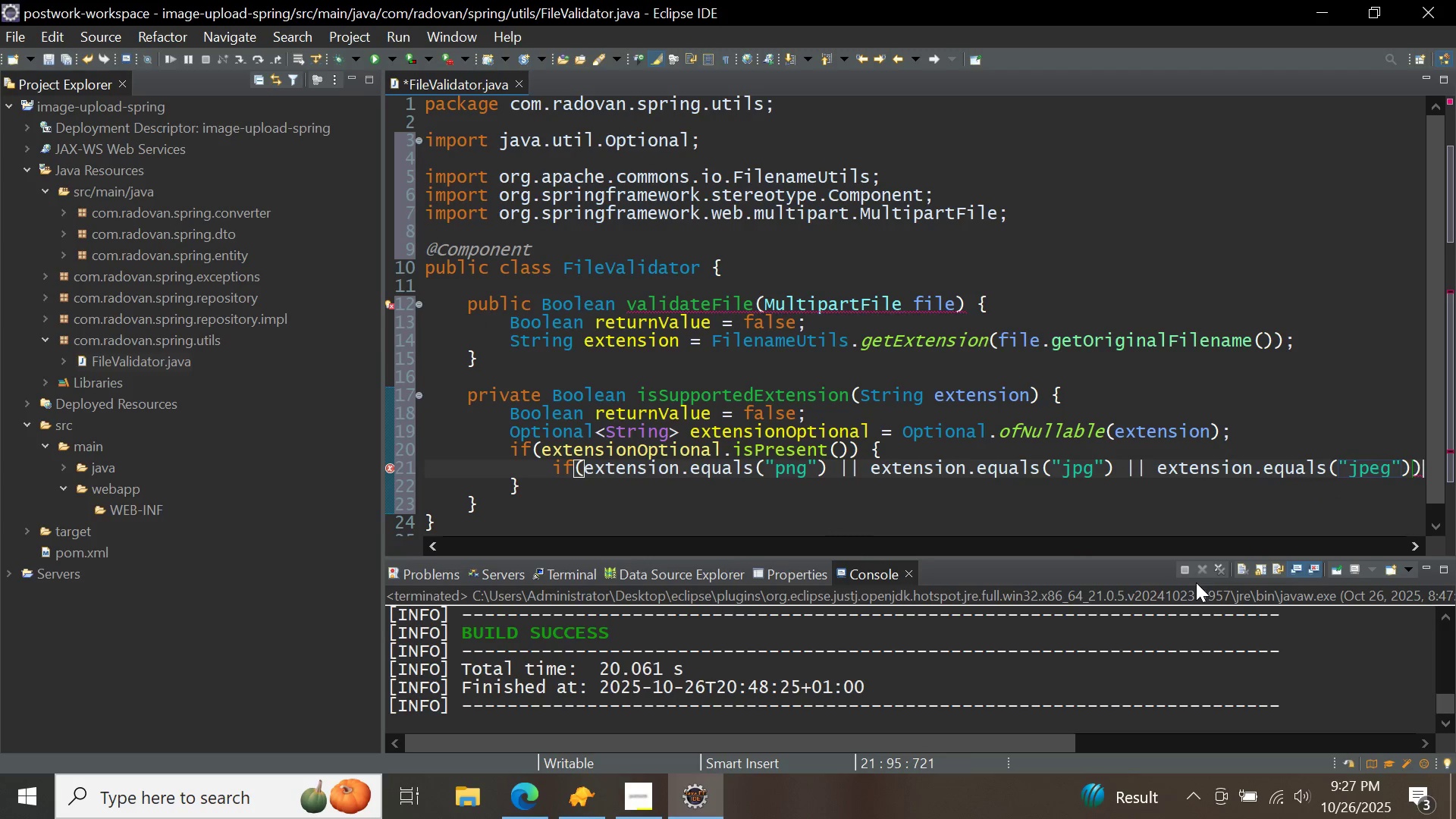 
key(ArrowRight)
 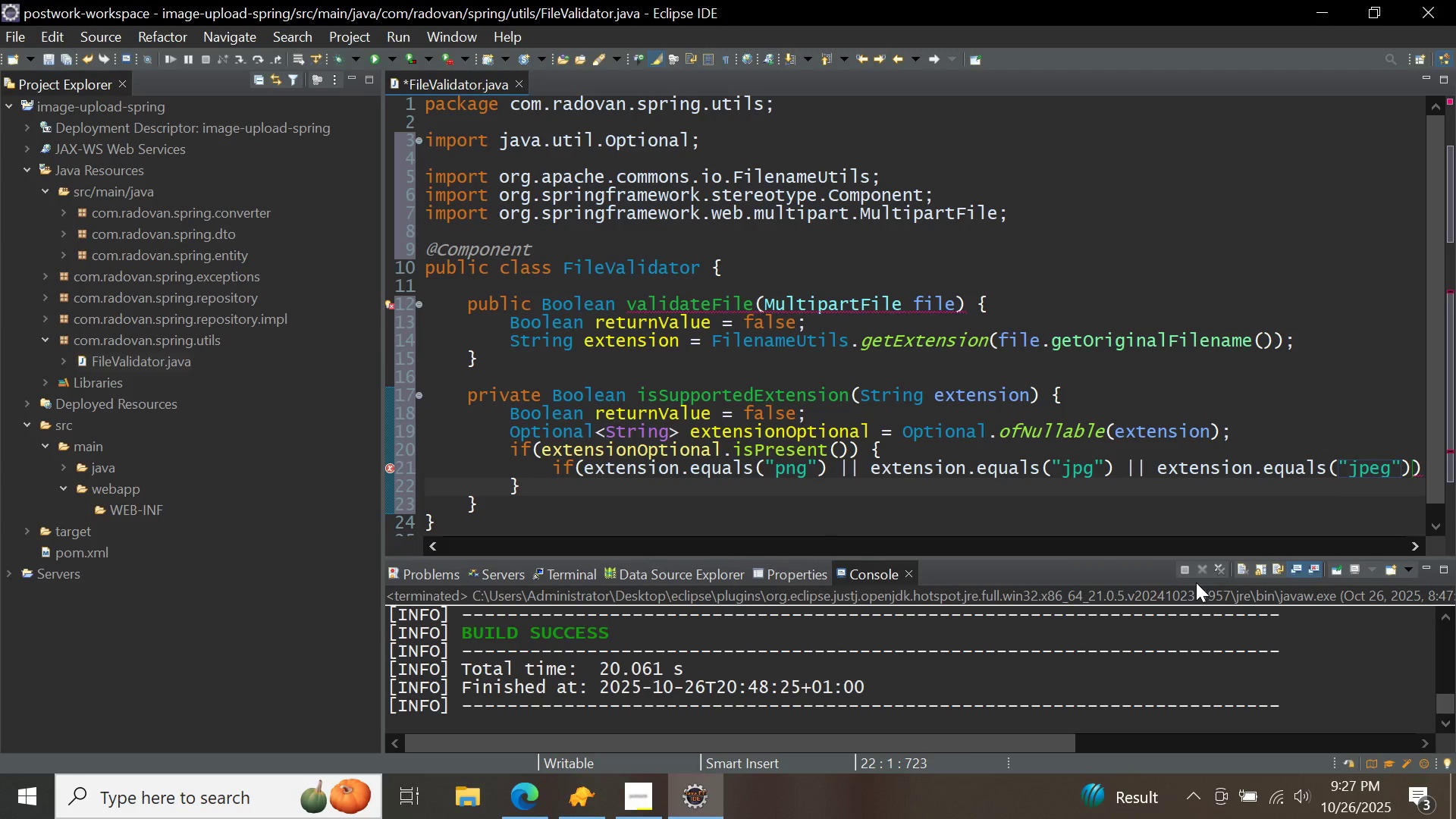 
key(ArrowLeft)
 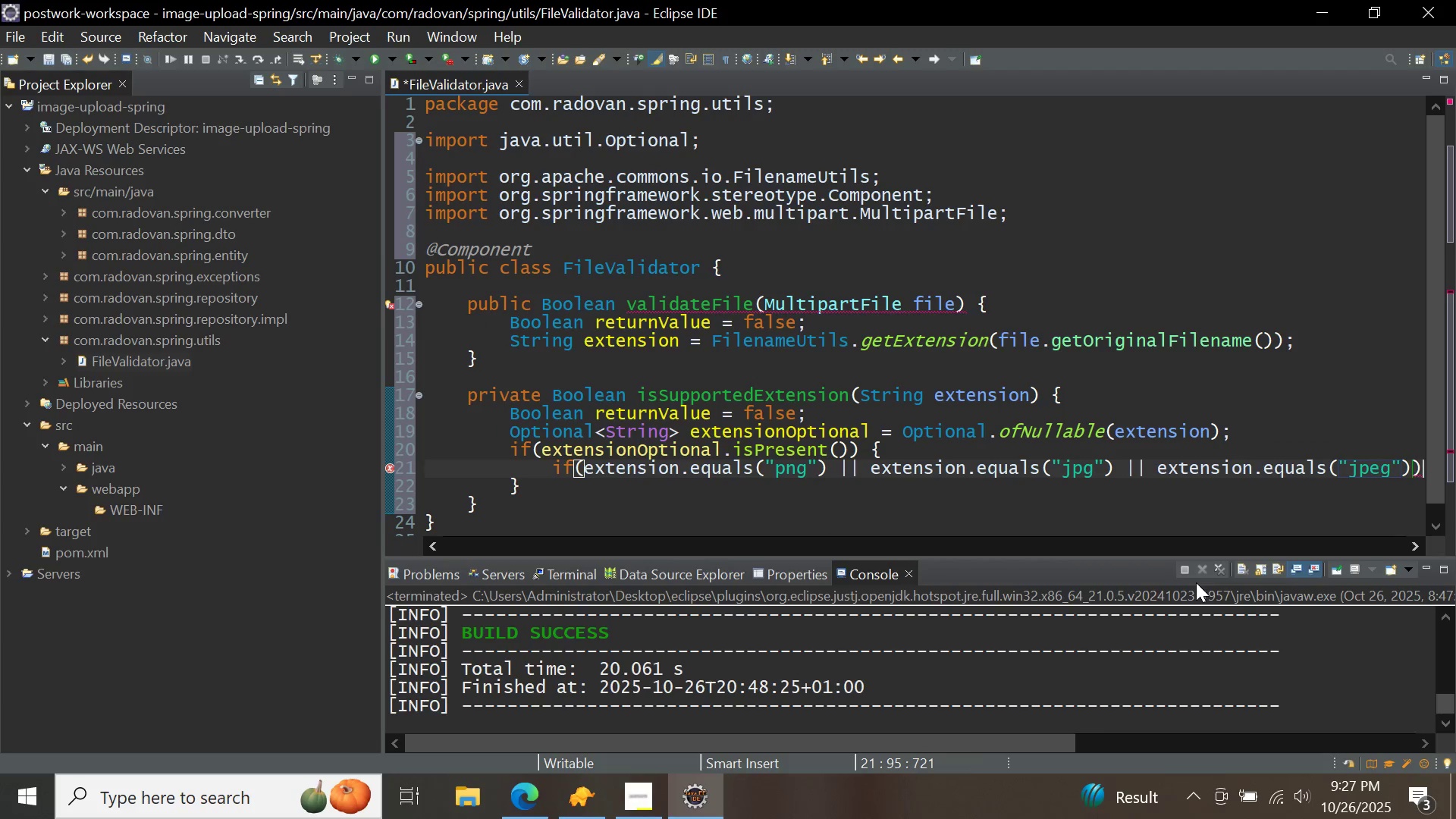 
key(Shift+BracketLeft)
 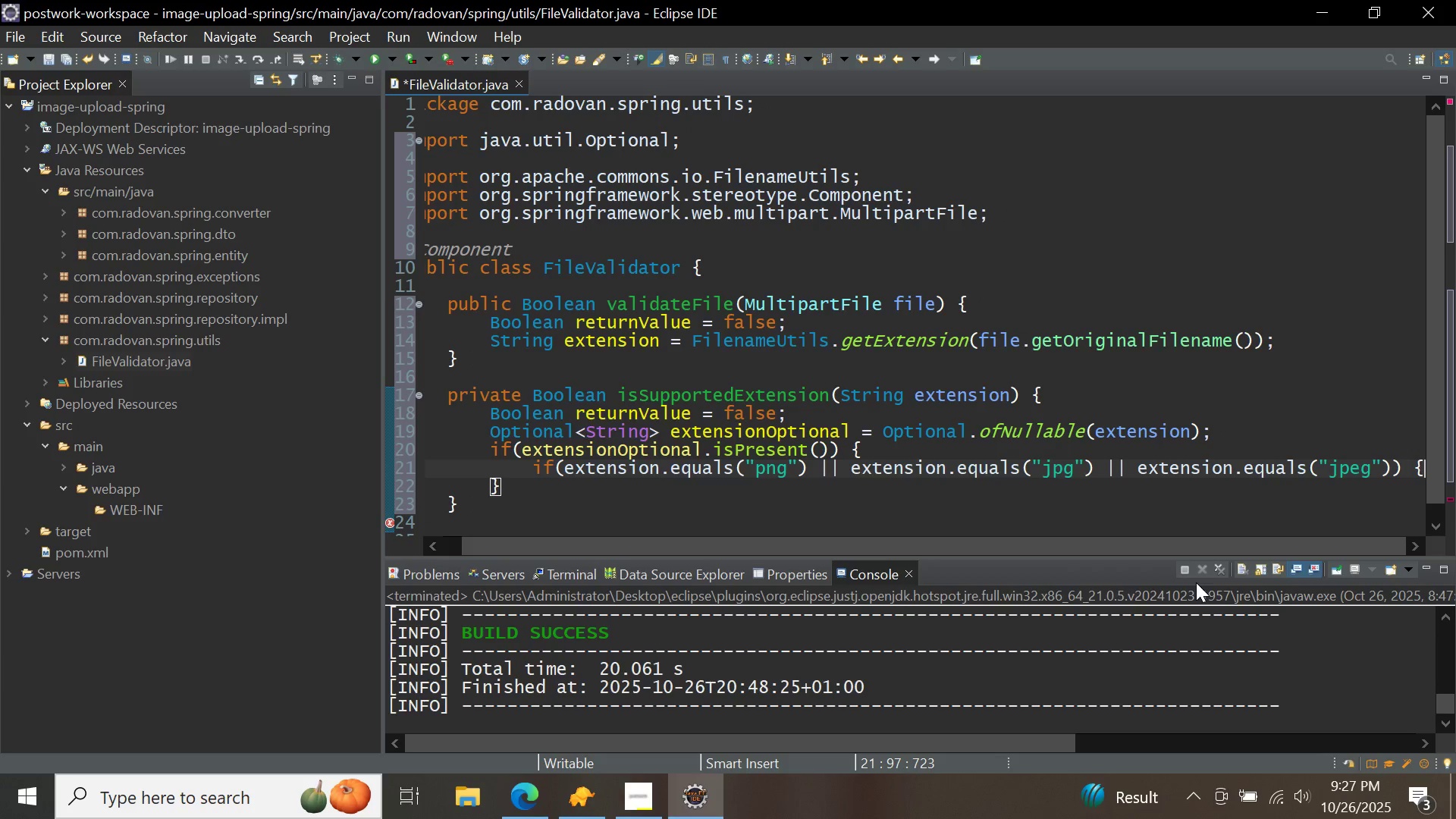 
key(Shift+BracketRight)
 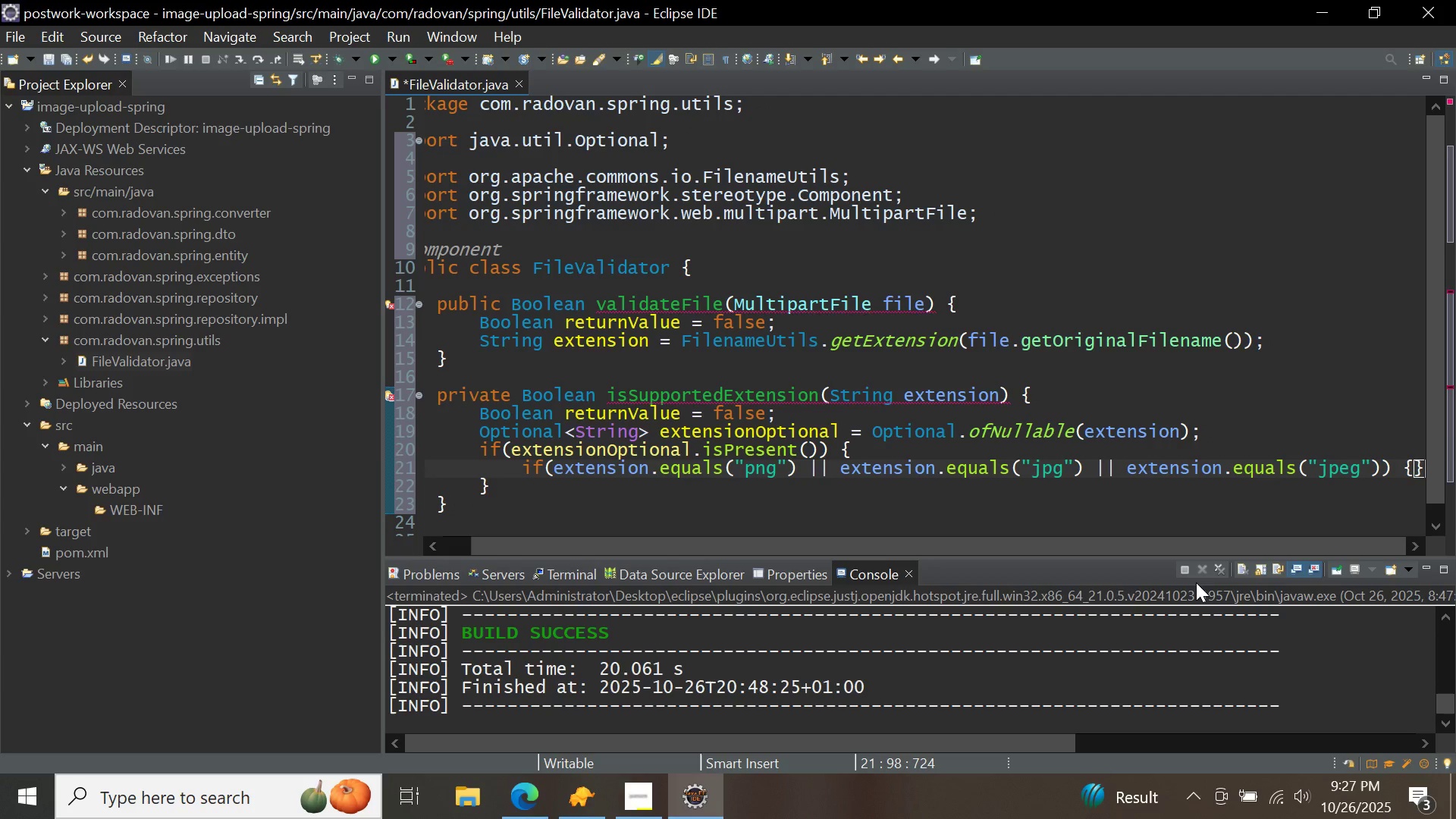 
key(ArrowLeft)
 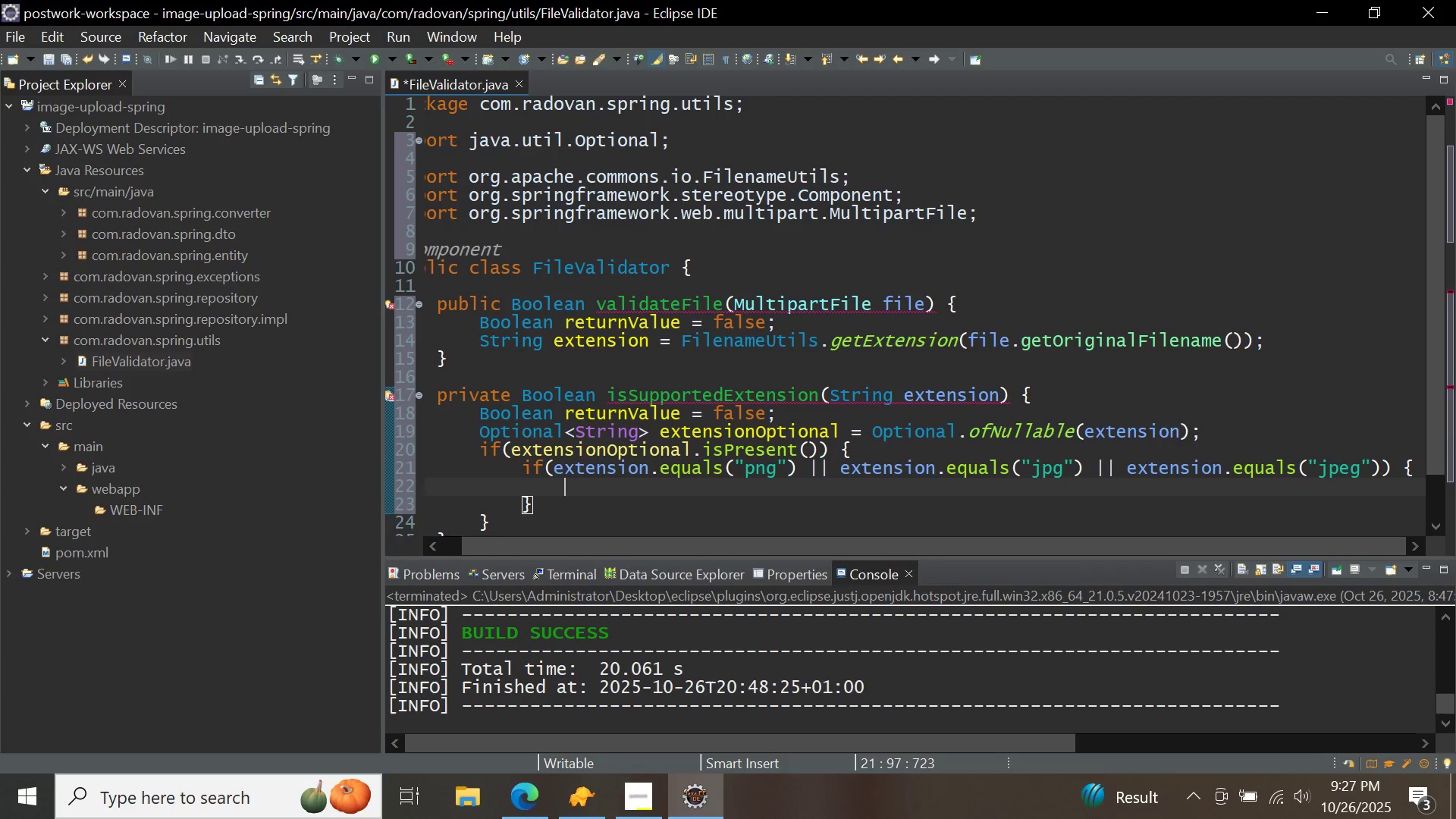 
key(Enter)
 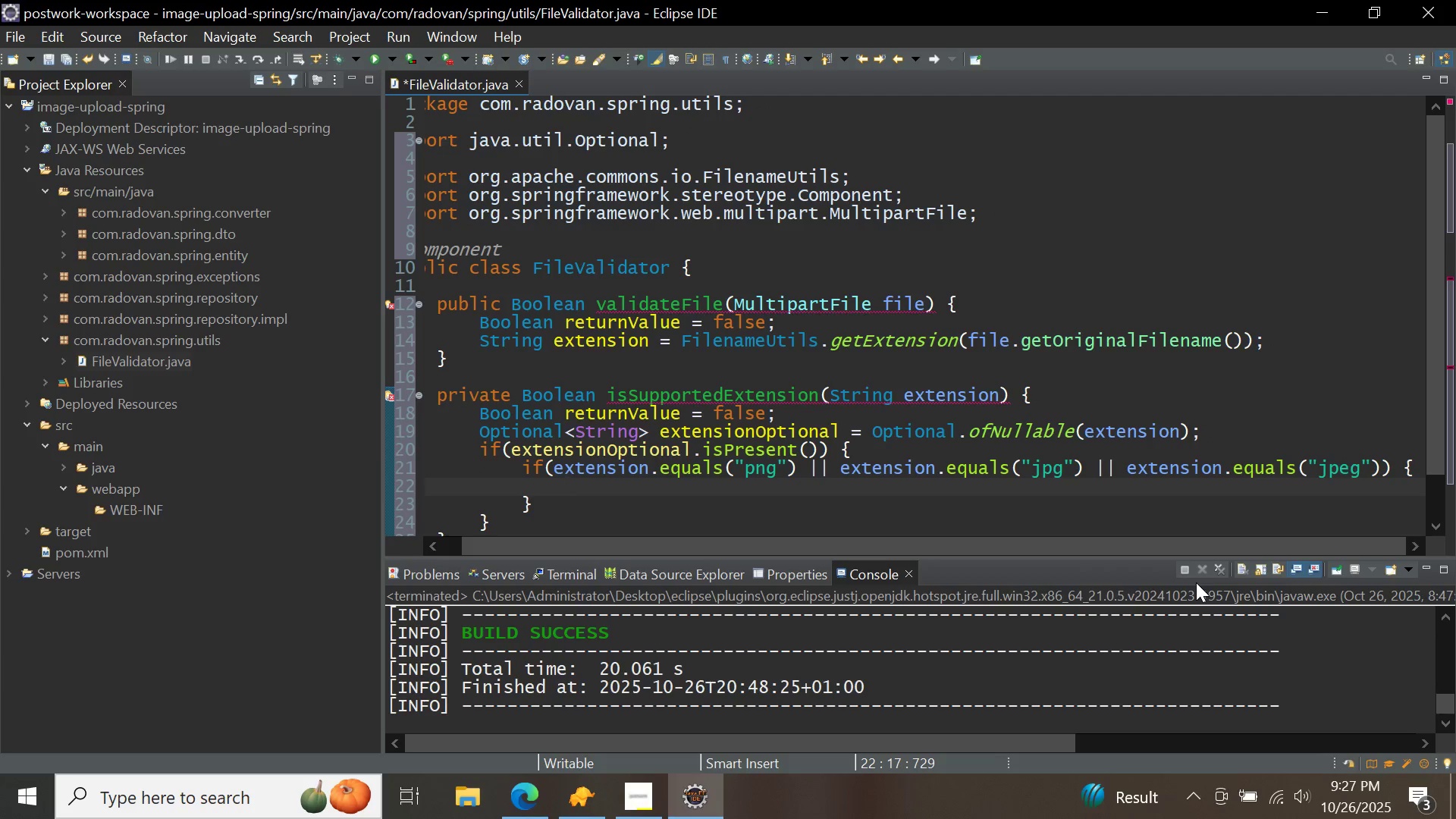 
type(ret)
 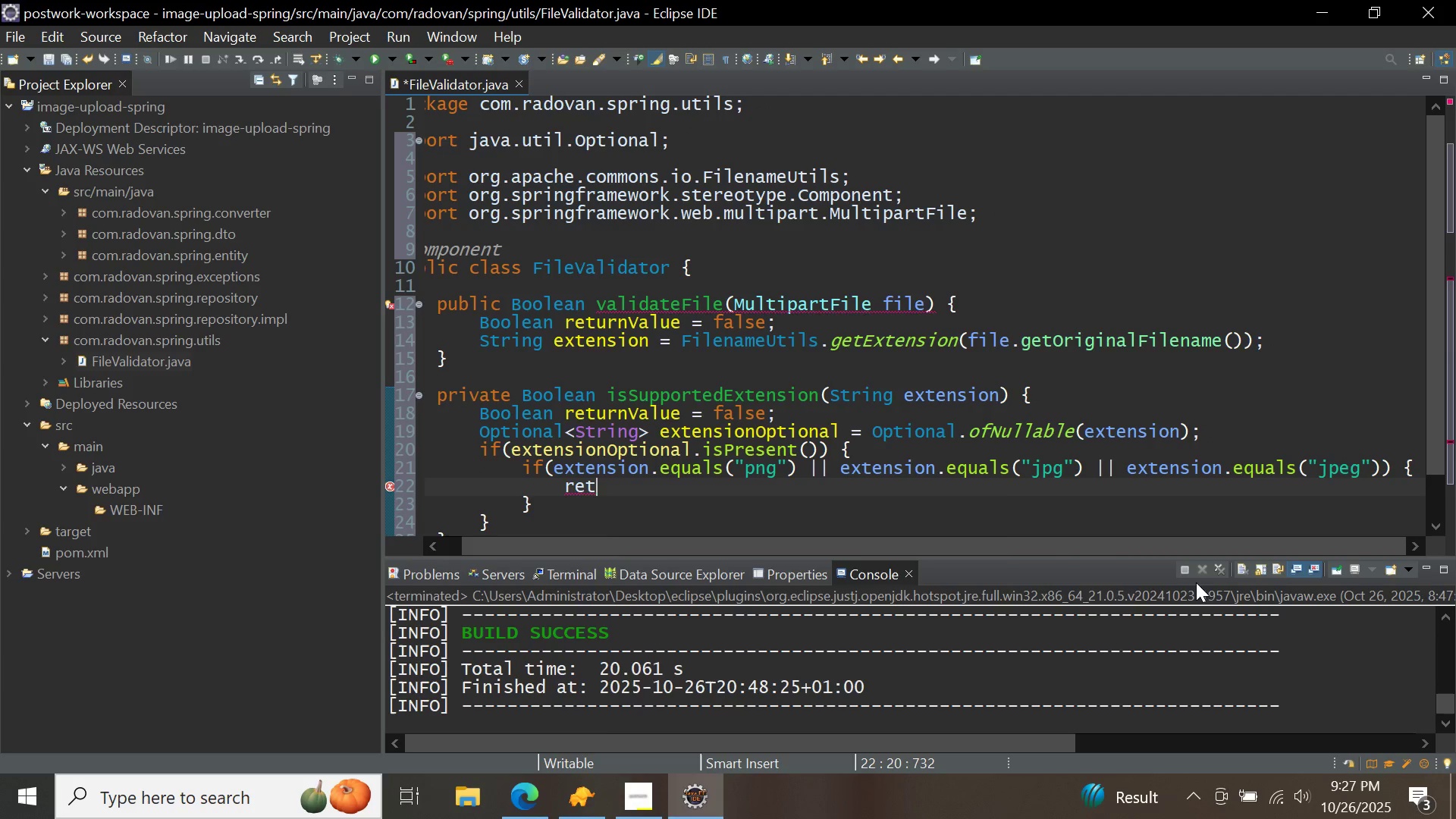 
key(Control+ControlLeft)
 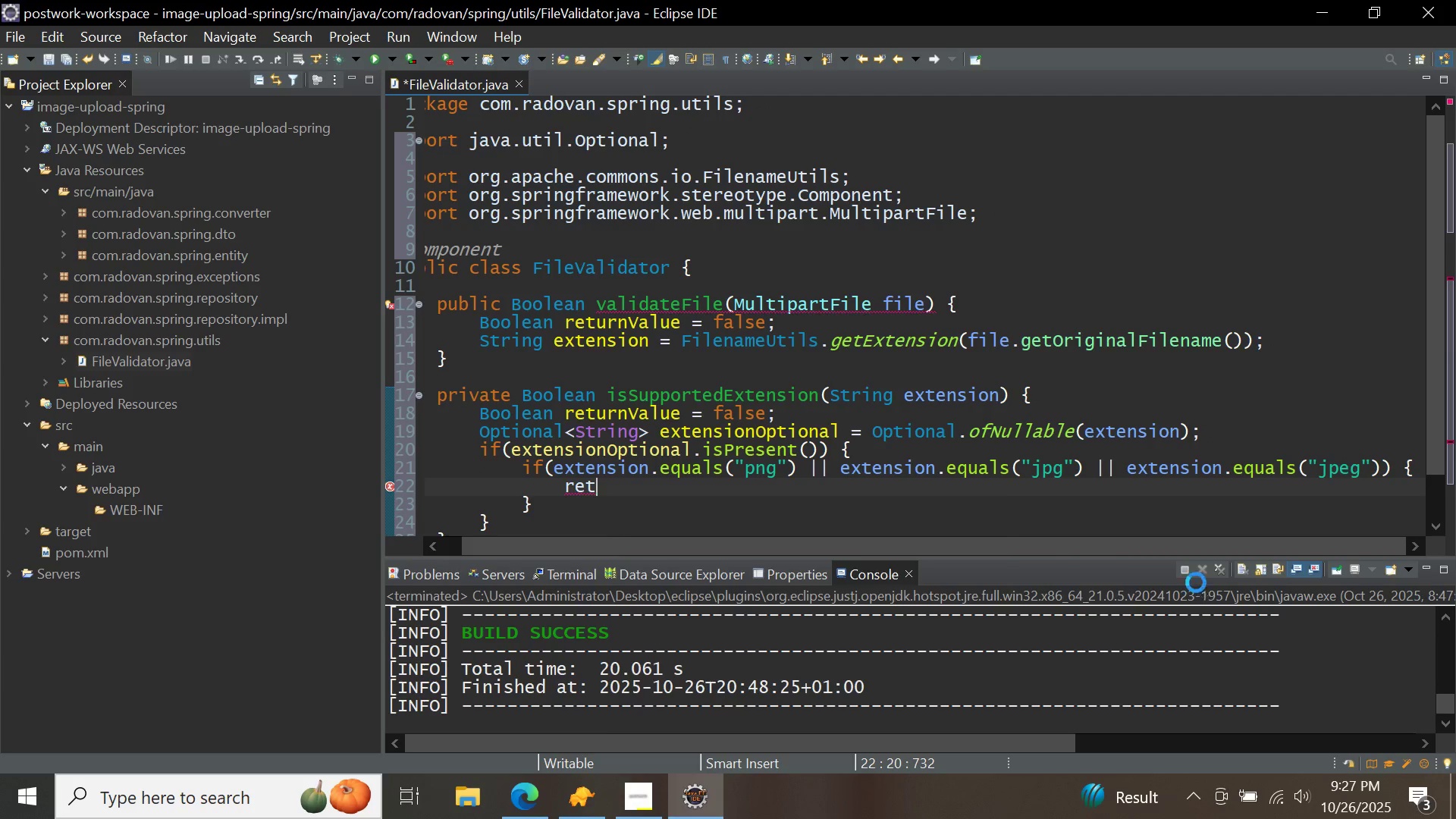 
key(Control+Space)
 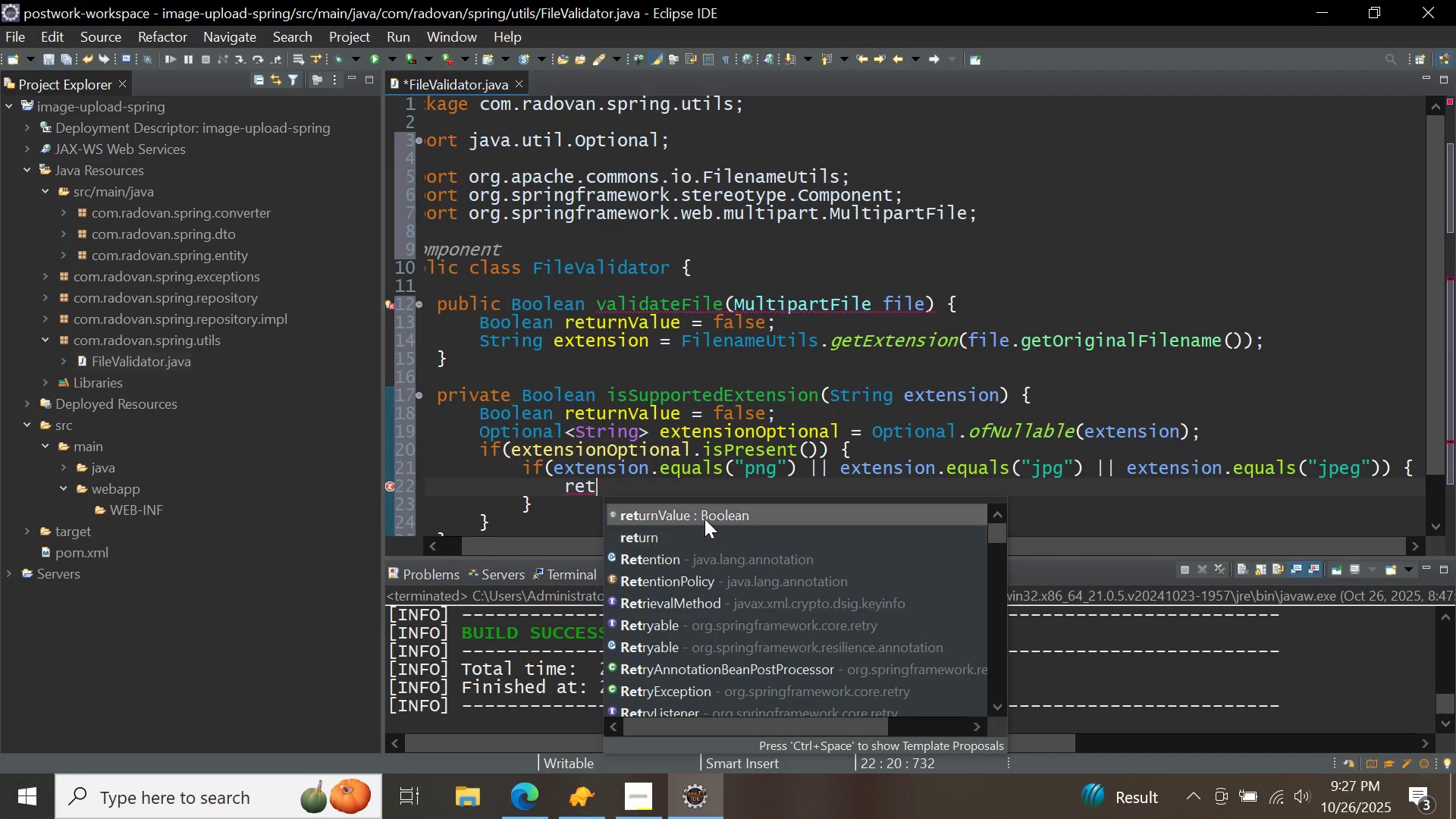 
double_click([704, 519])
 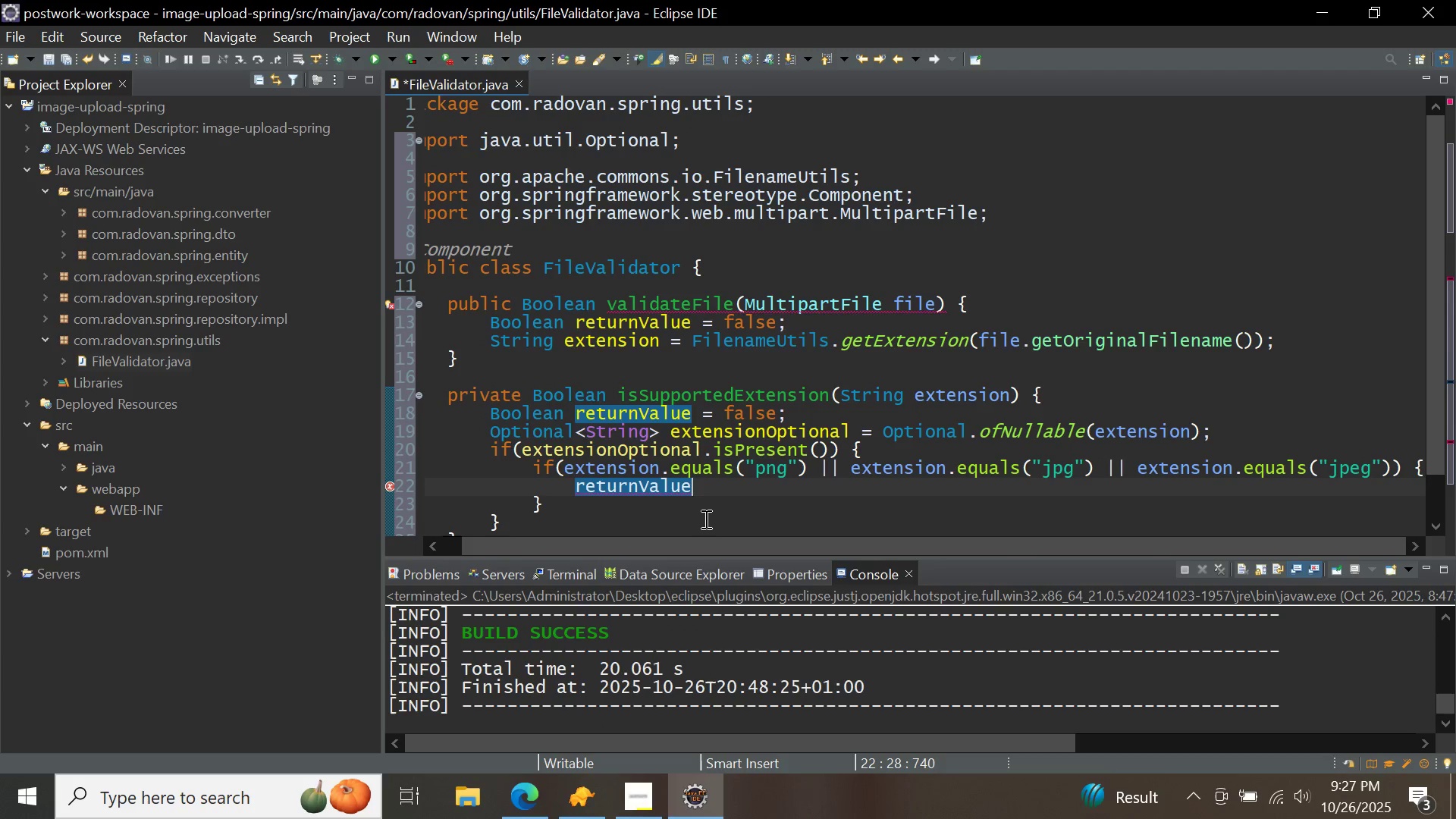 
type( = true;)
 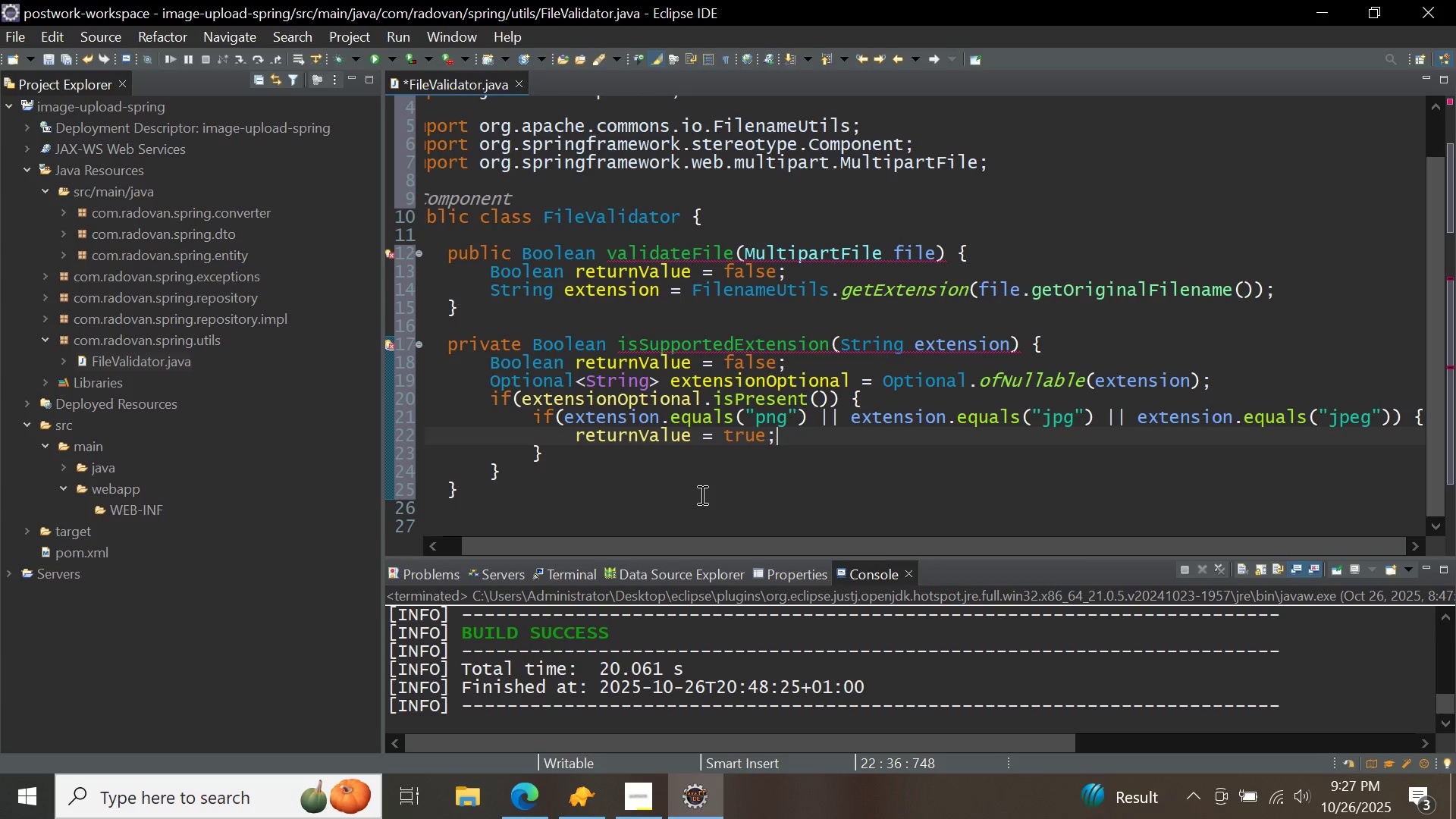 
left_click([553, 475])
 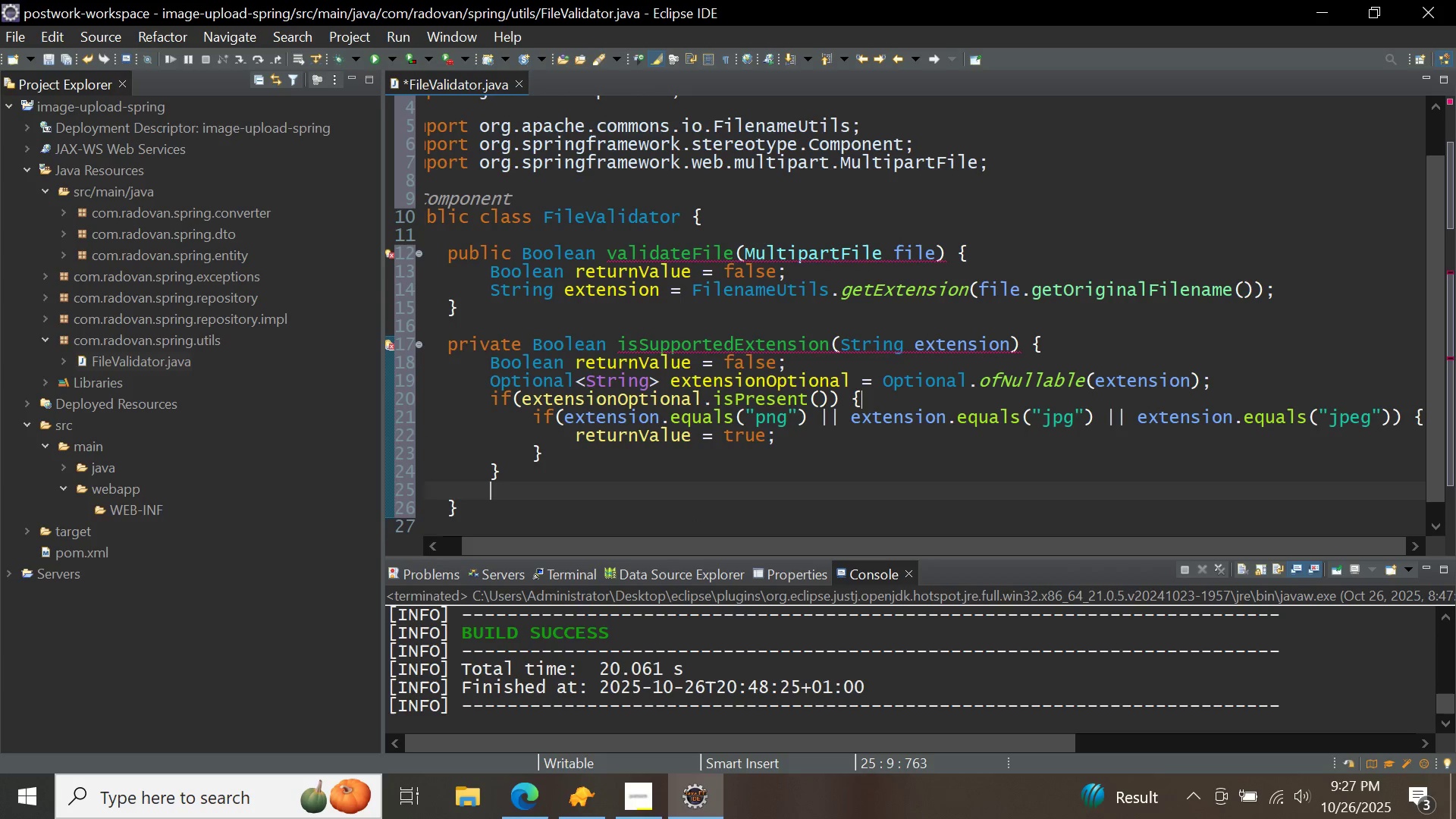 
key(Enter)
 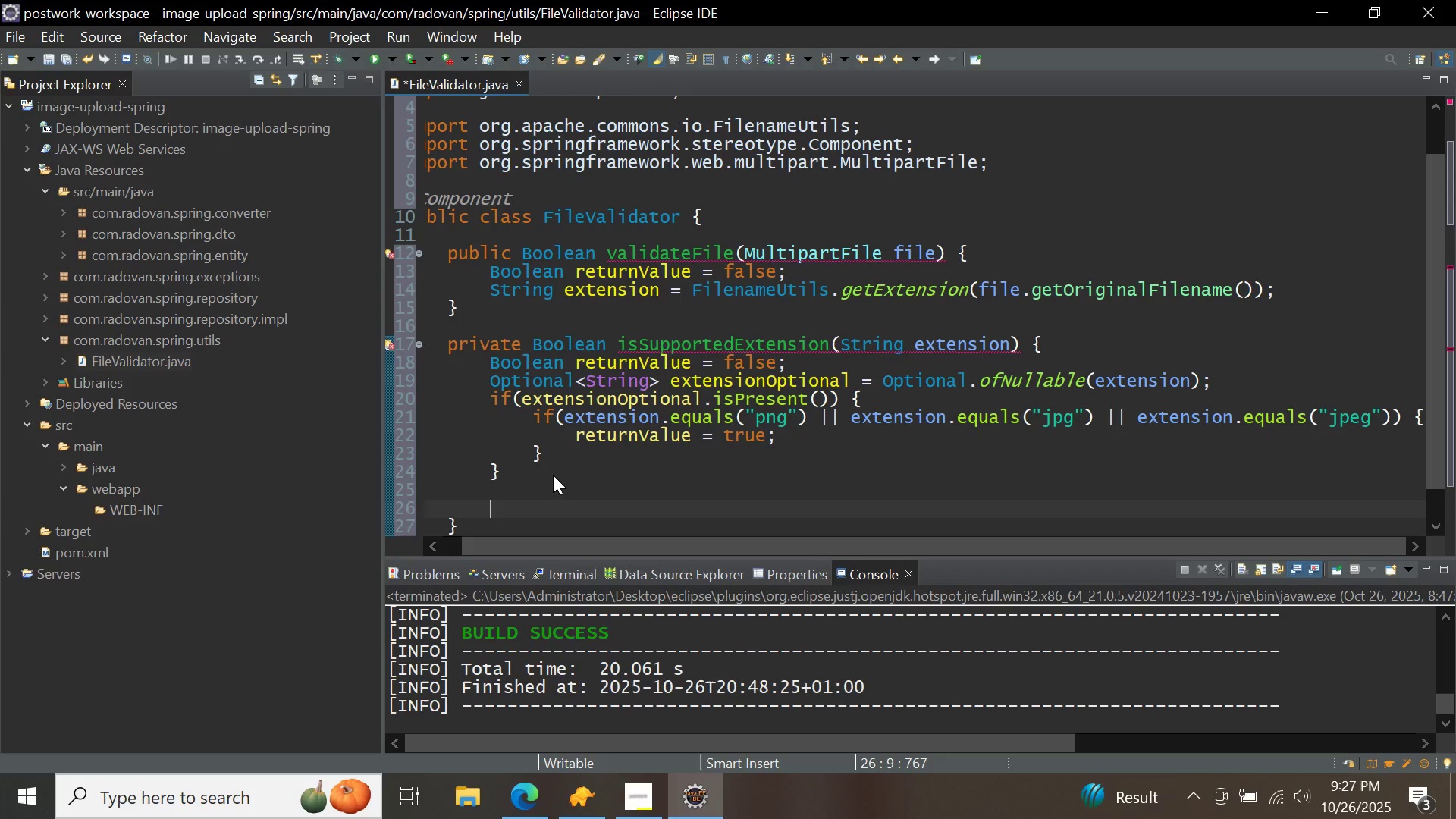 
key(Enter)
 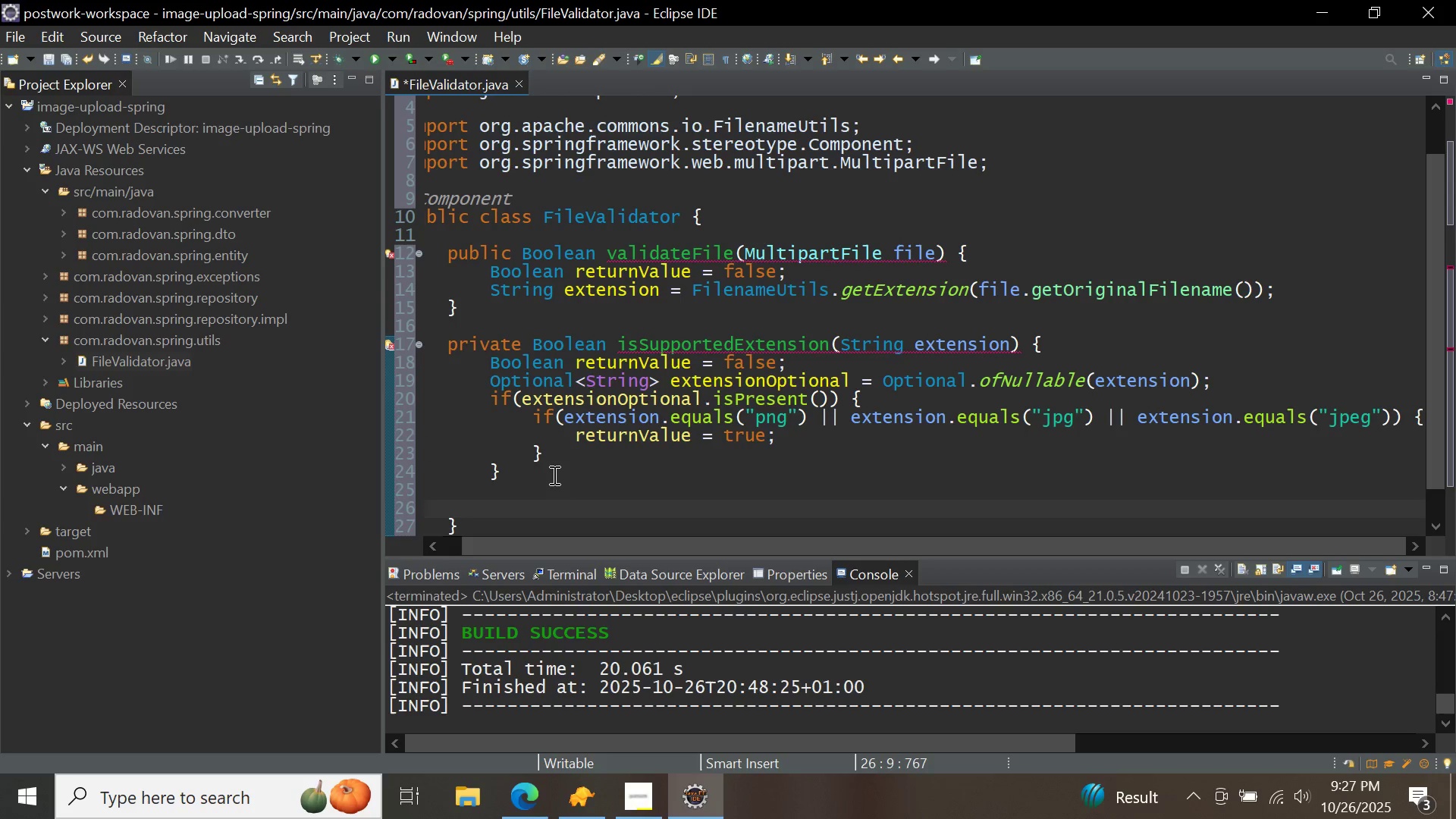 
type(return ret)
 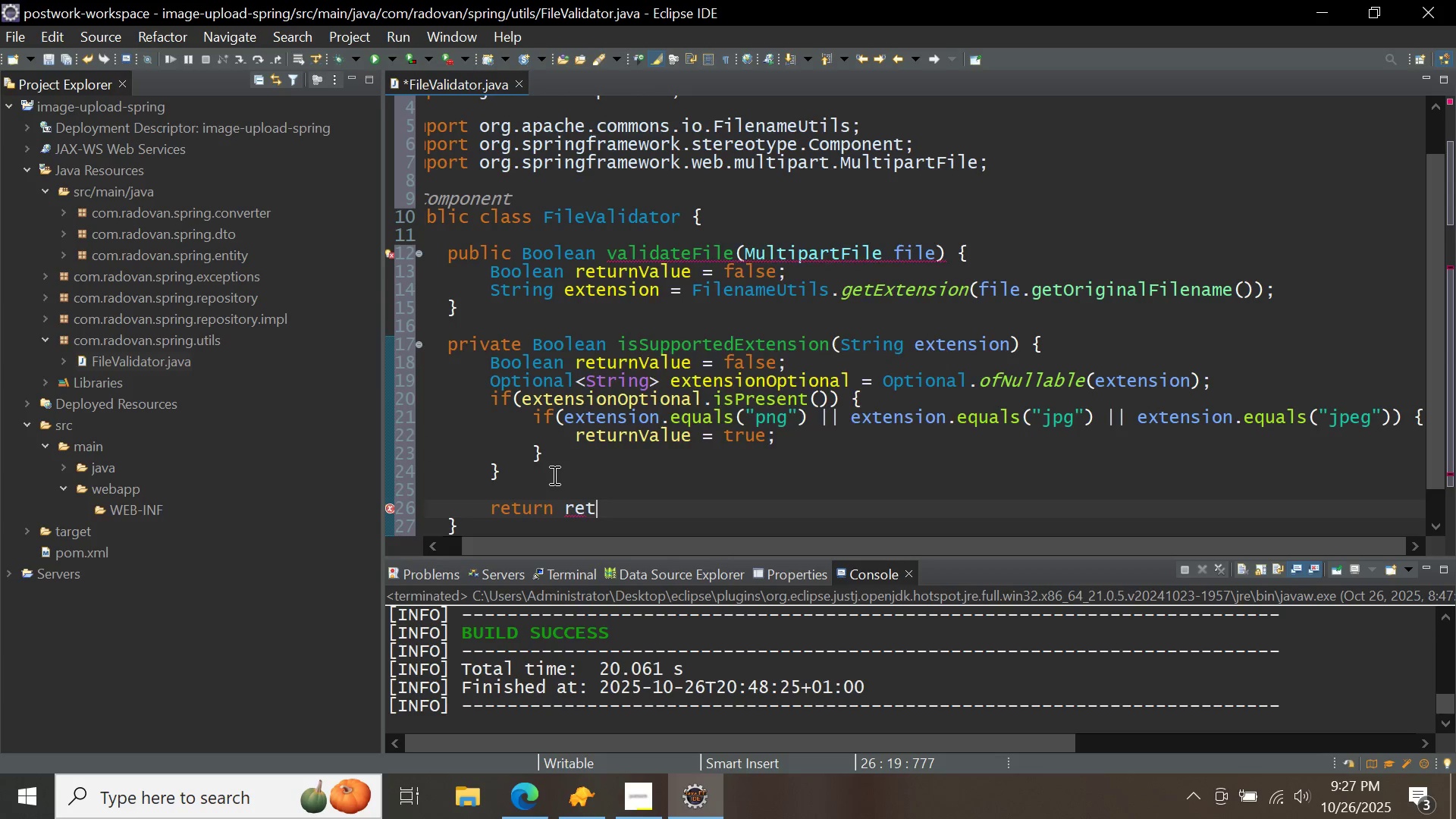 
key(Control+ControlLeft)
 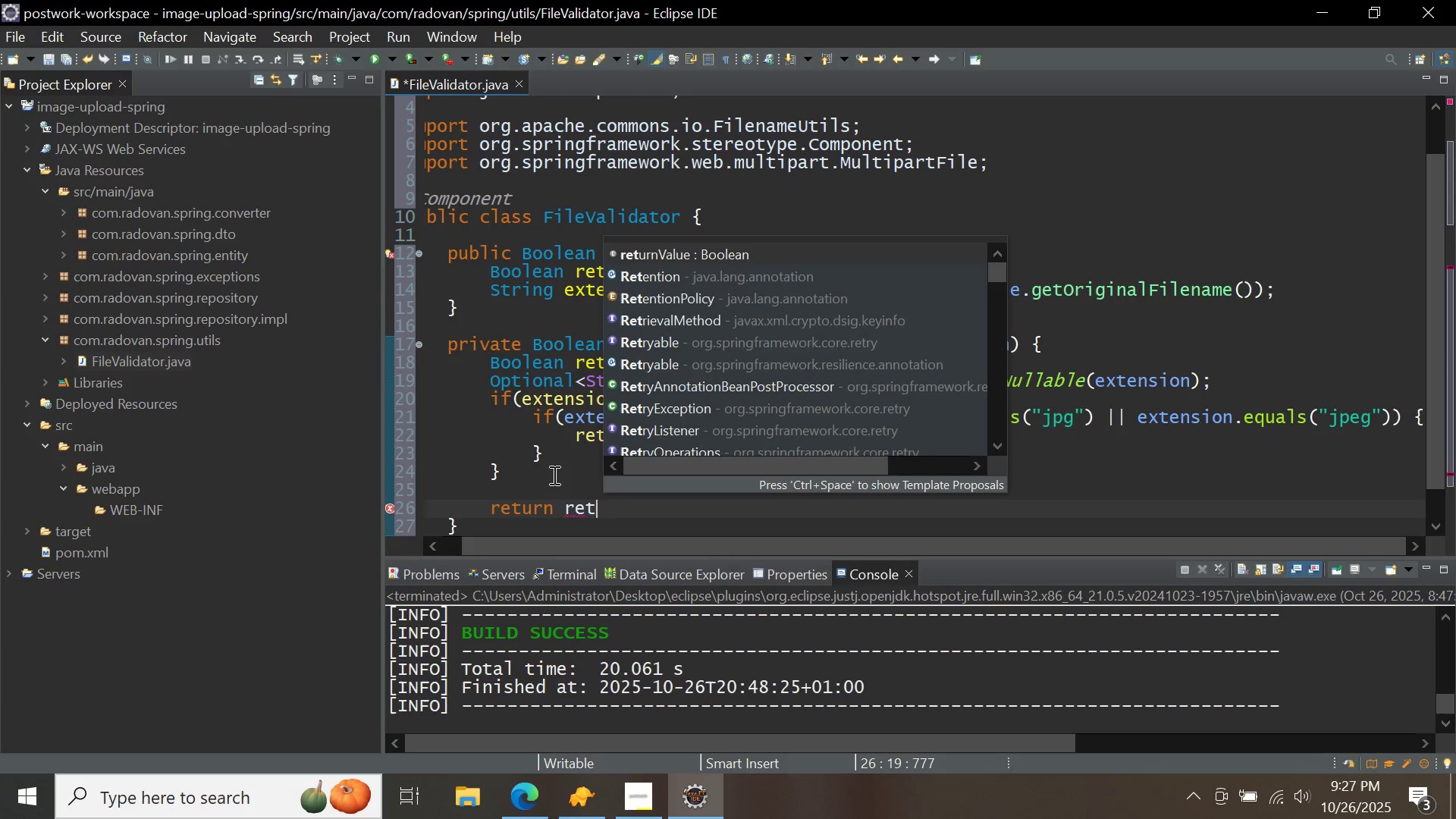 
key(Control+Space)
 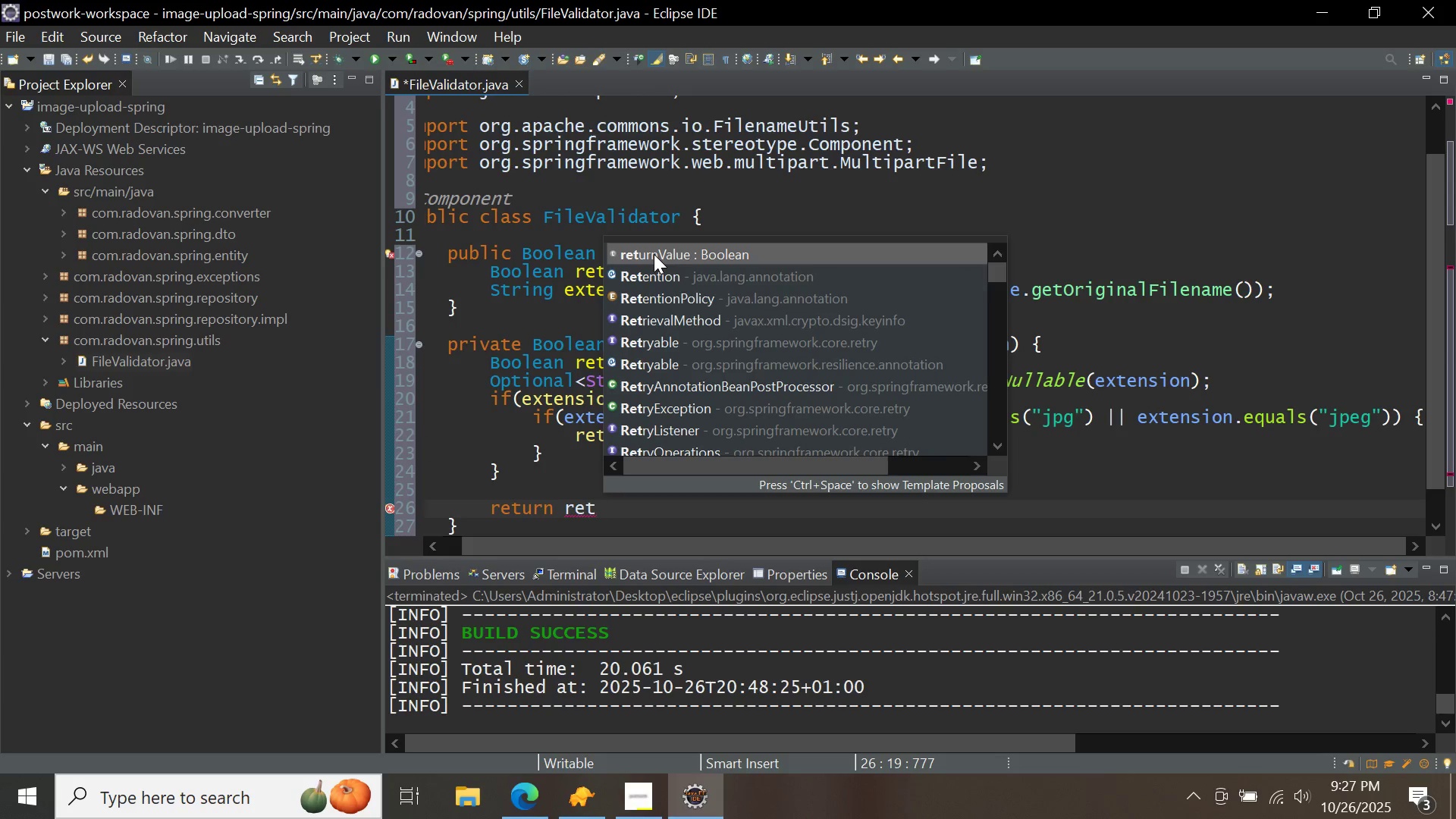 
double_click([654, 254])
 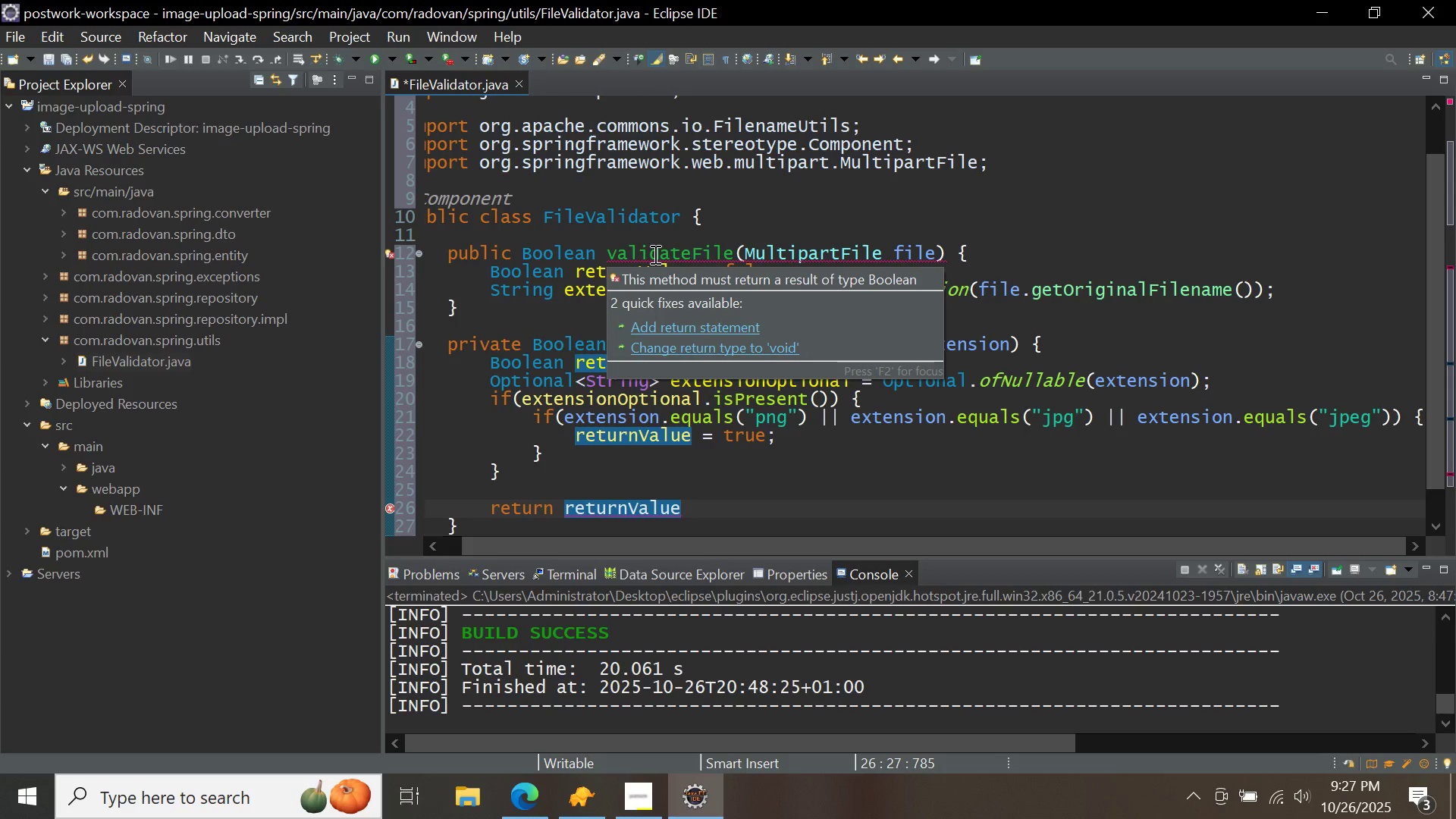 
key(Semicolon)
 